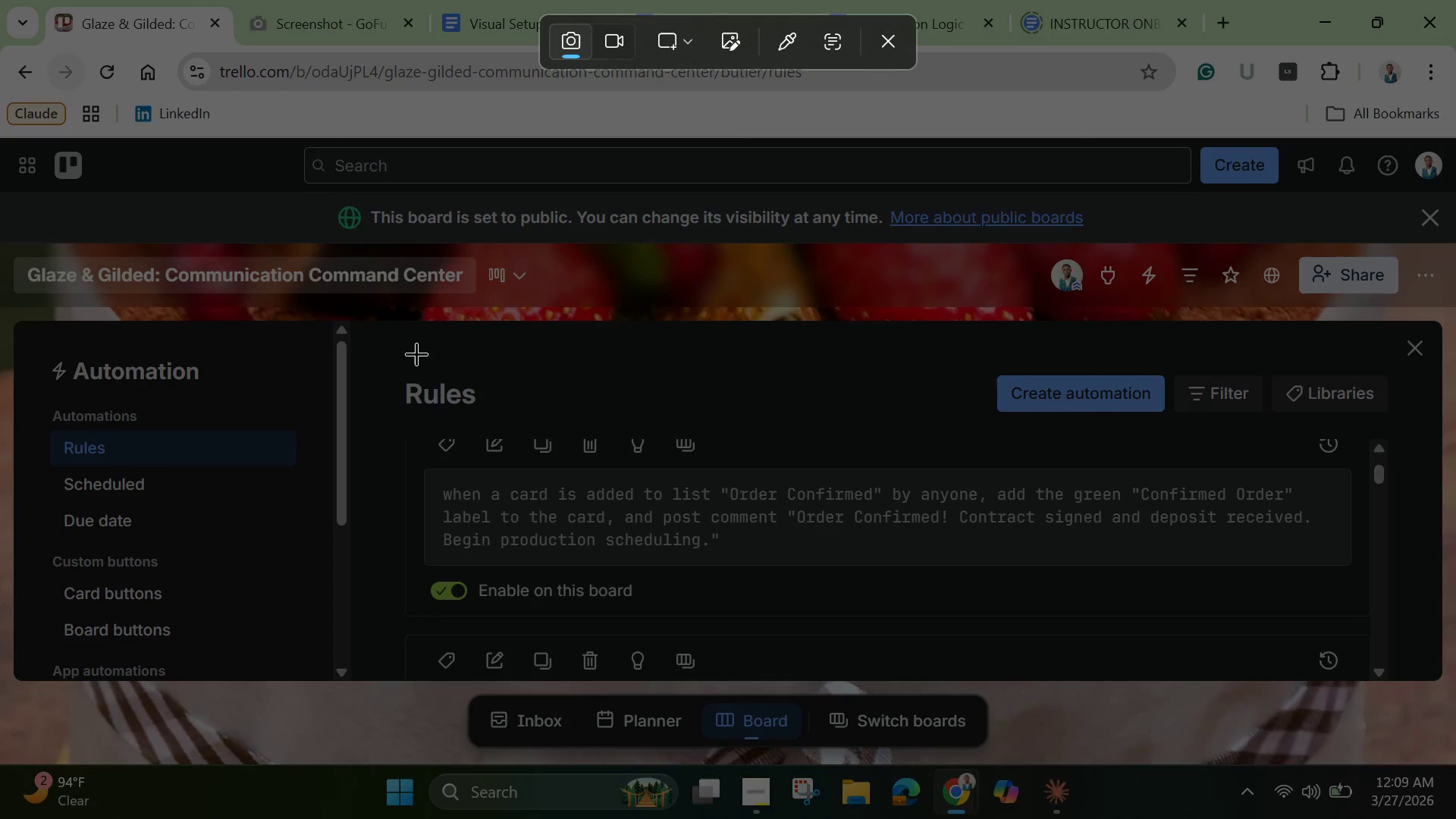 
left_click_drag(start_coordinate=[372, 347], to_coordinate=[1423, 637])
 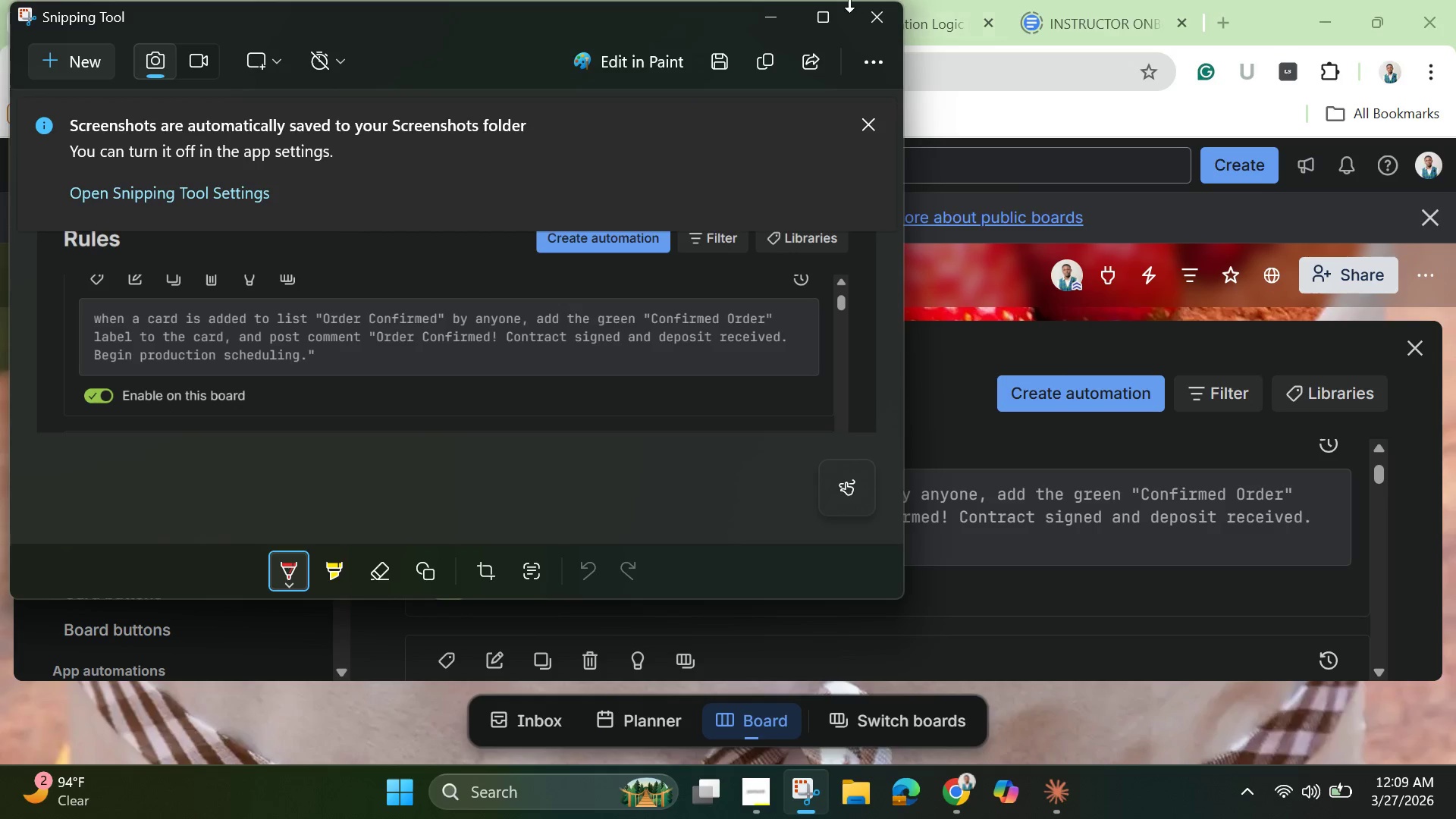 
left_click([760, 26])
 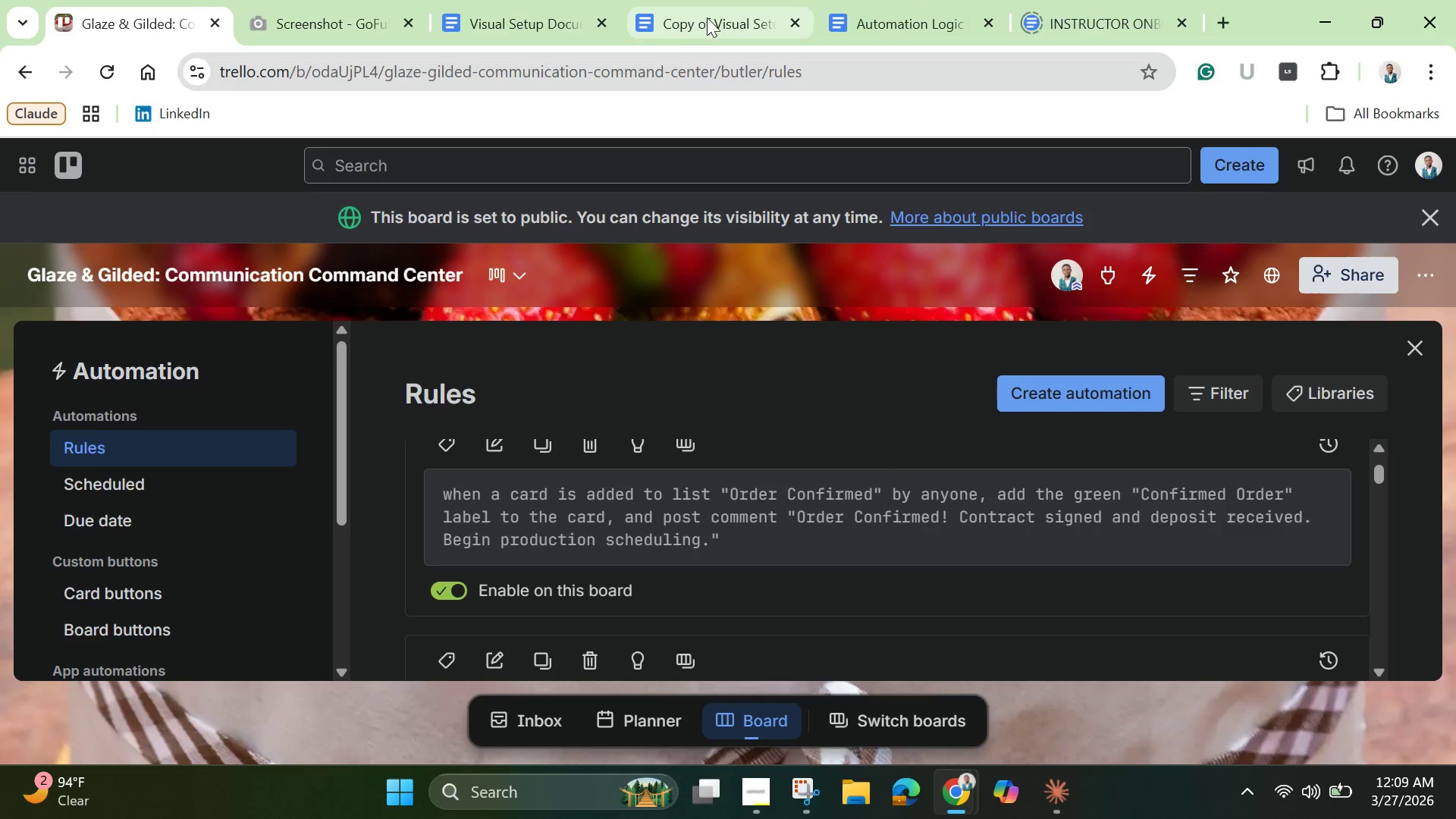 
left_click([707, 14])
 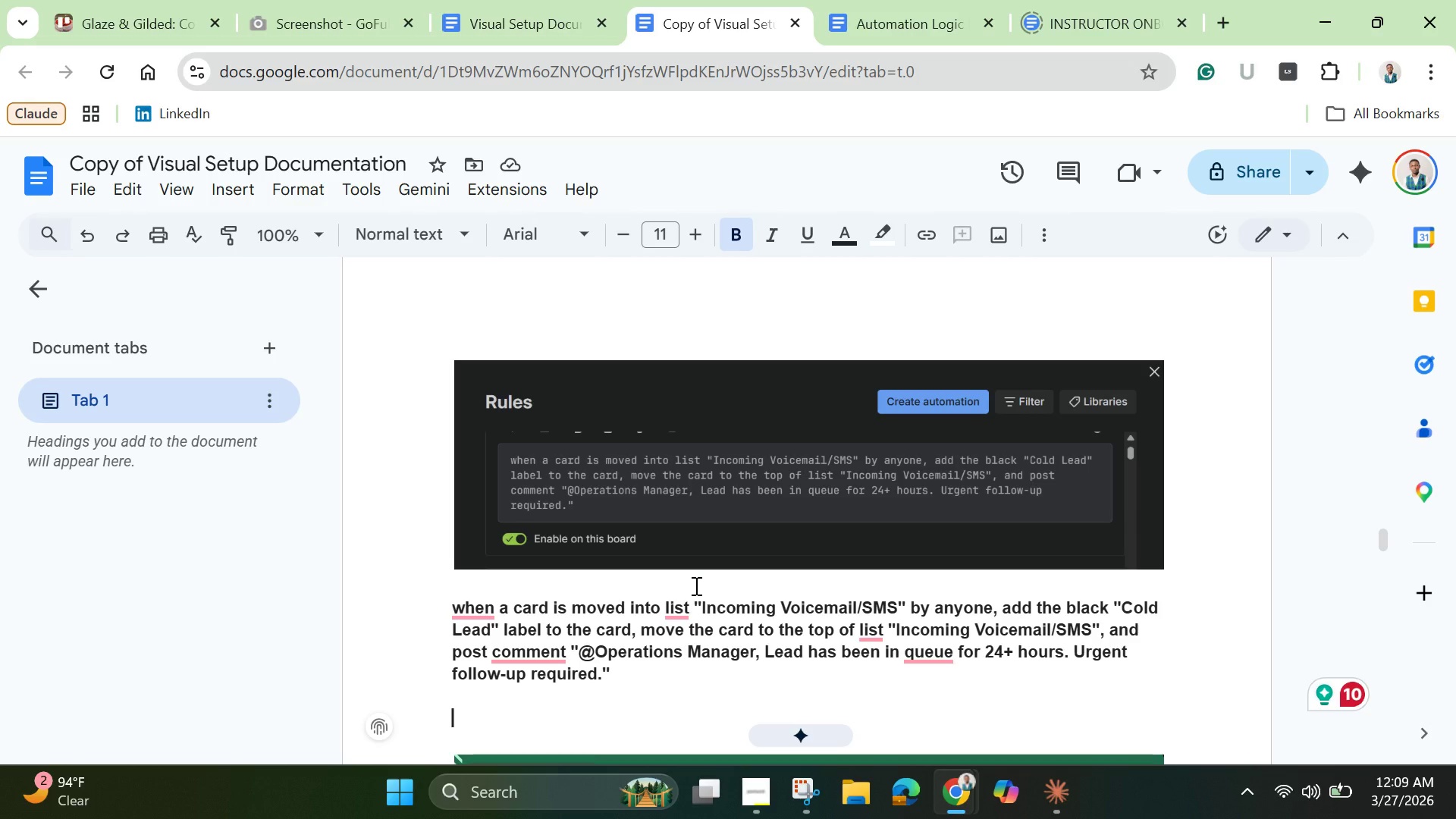 
key(Control+V)
 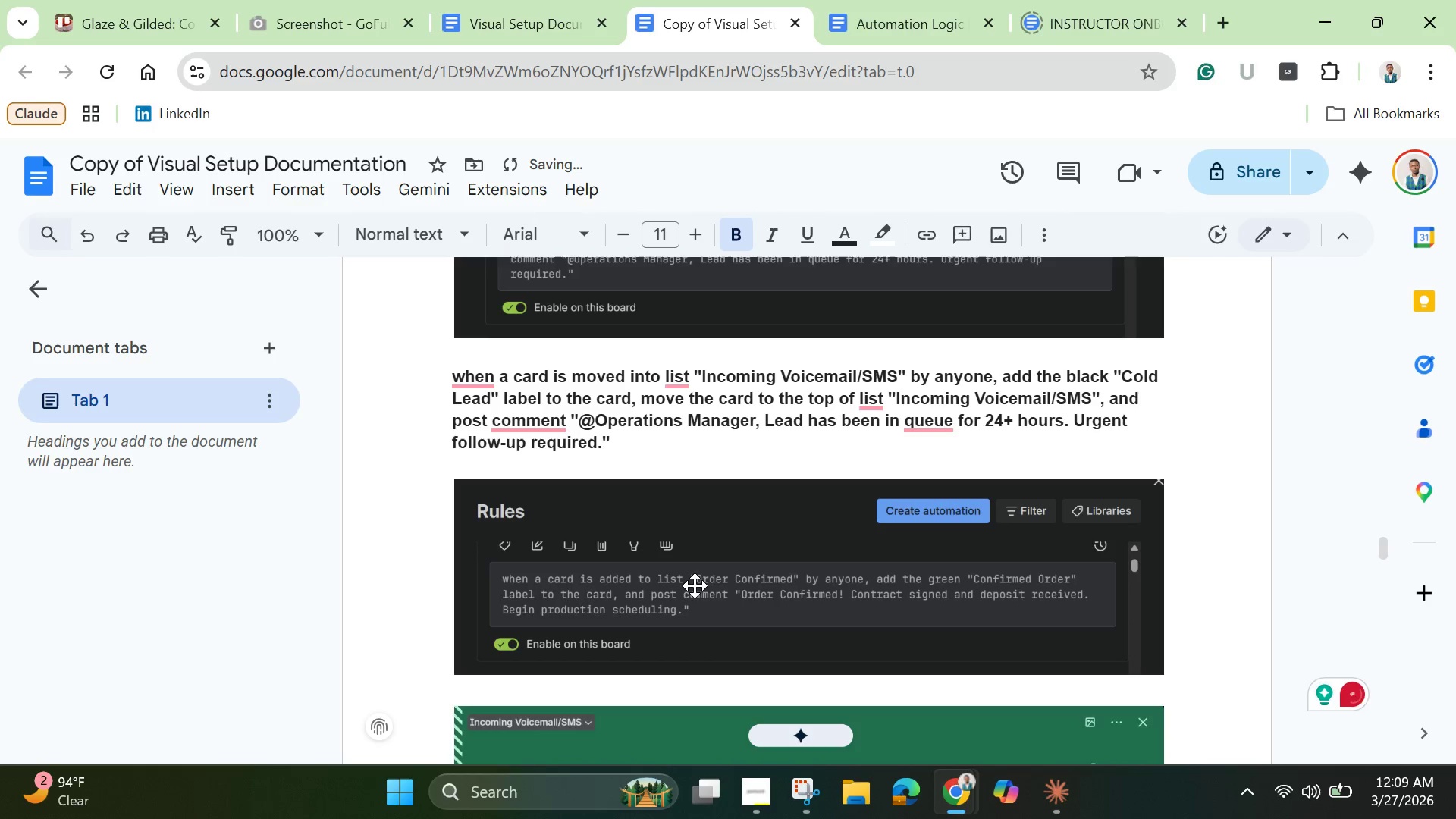 
key(Enter)
 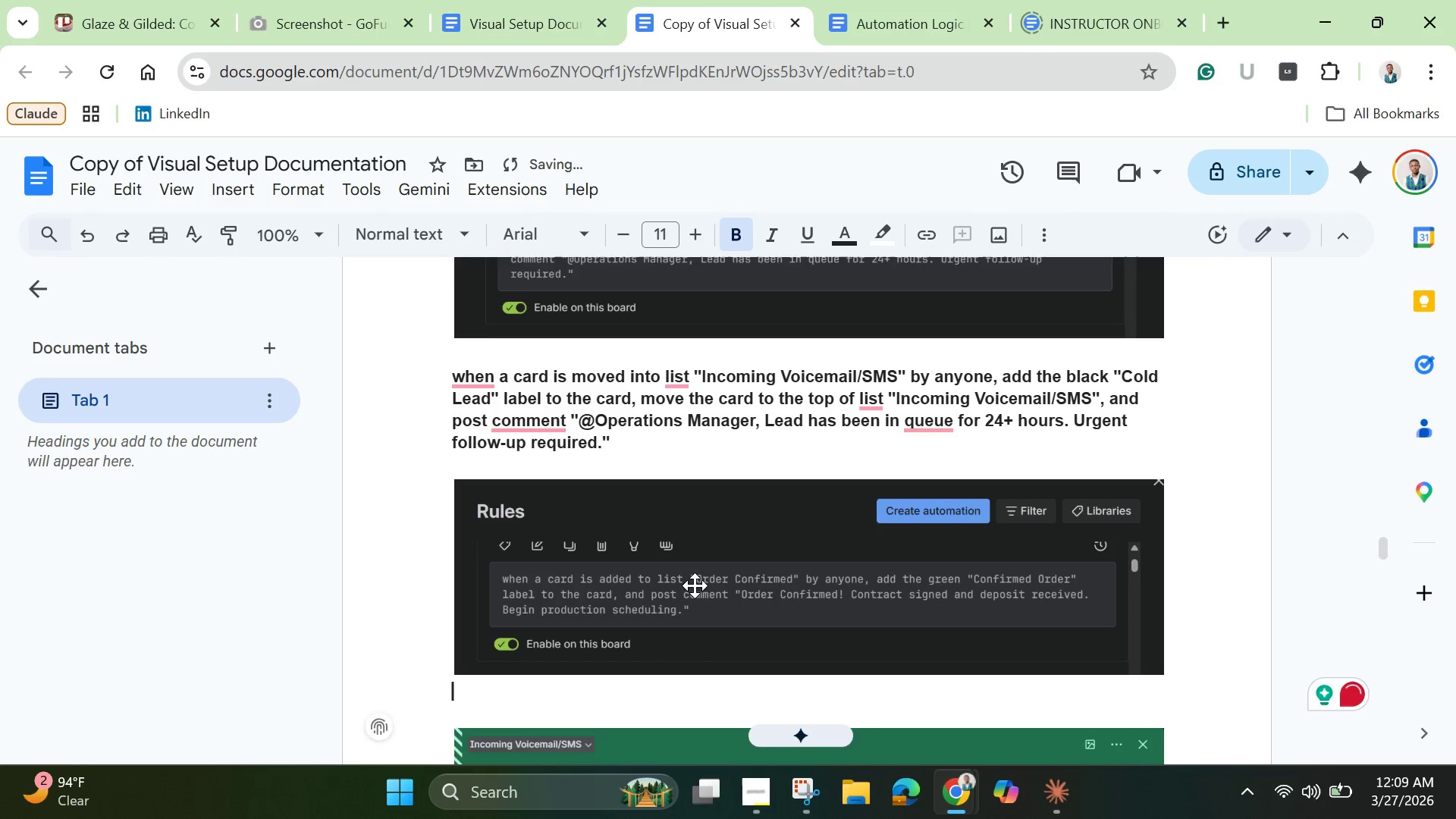 
key(Enter)
 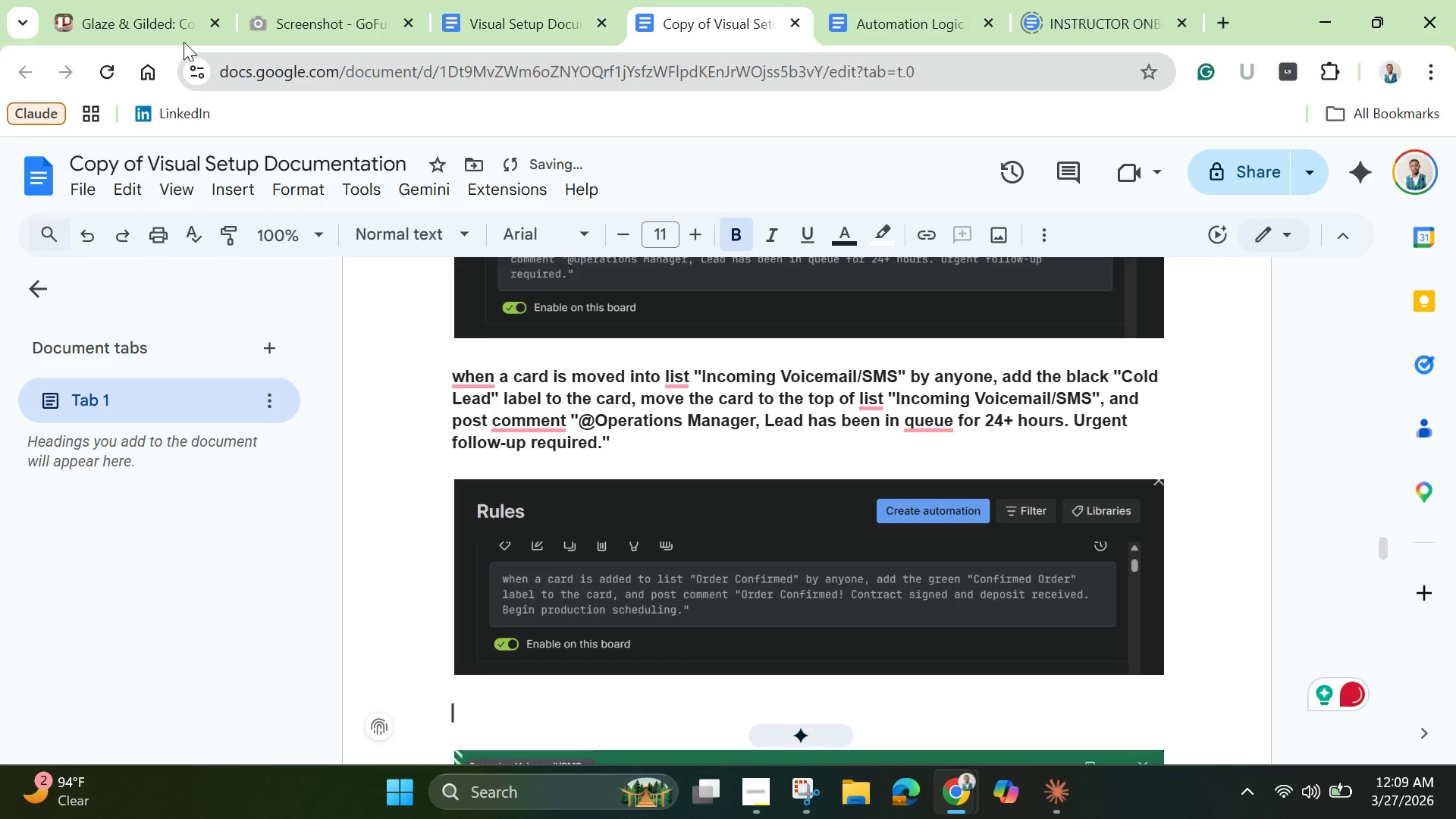 
left_click([161, 24])
 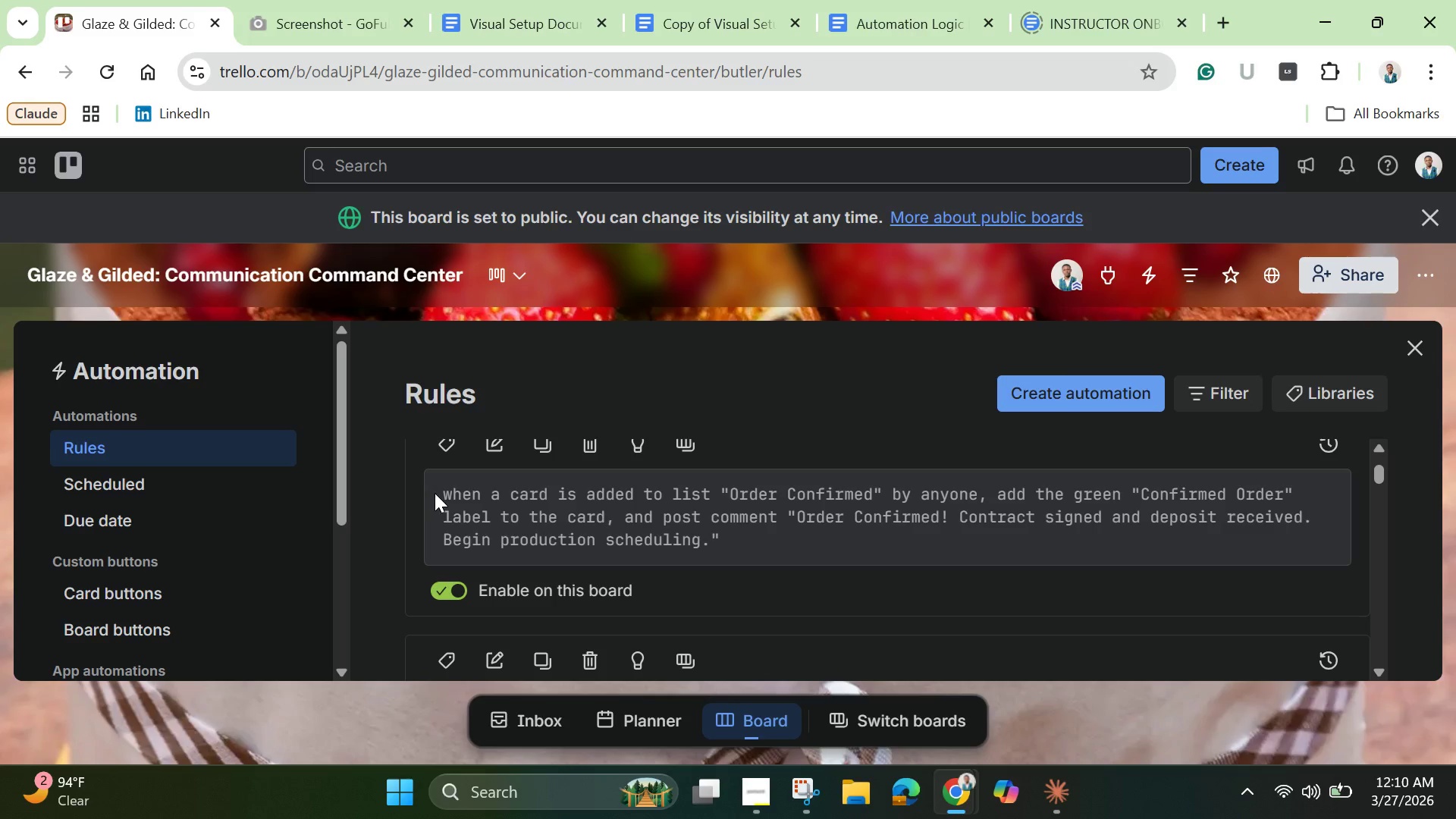 
left_click_drag(start_coordinate=[438, 492], to_coordinate=[778, 546])
 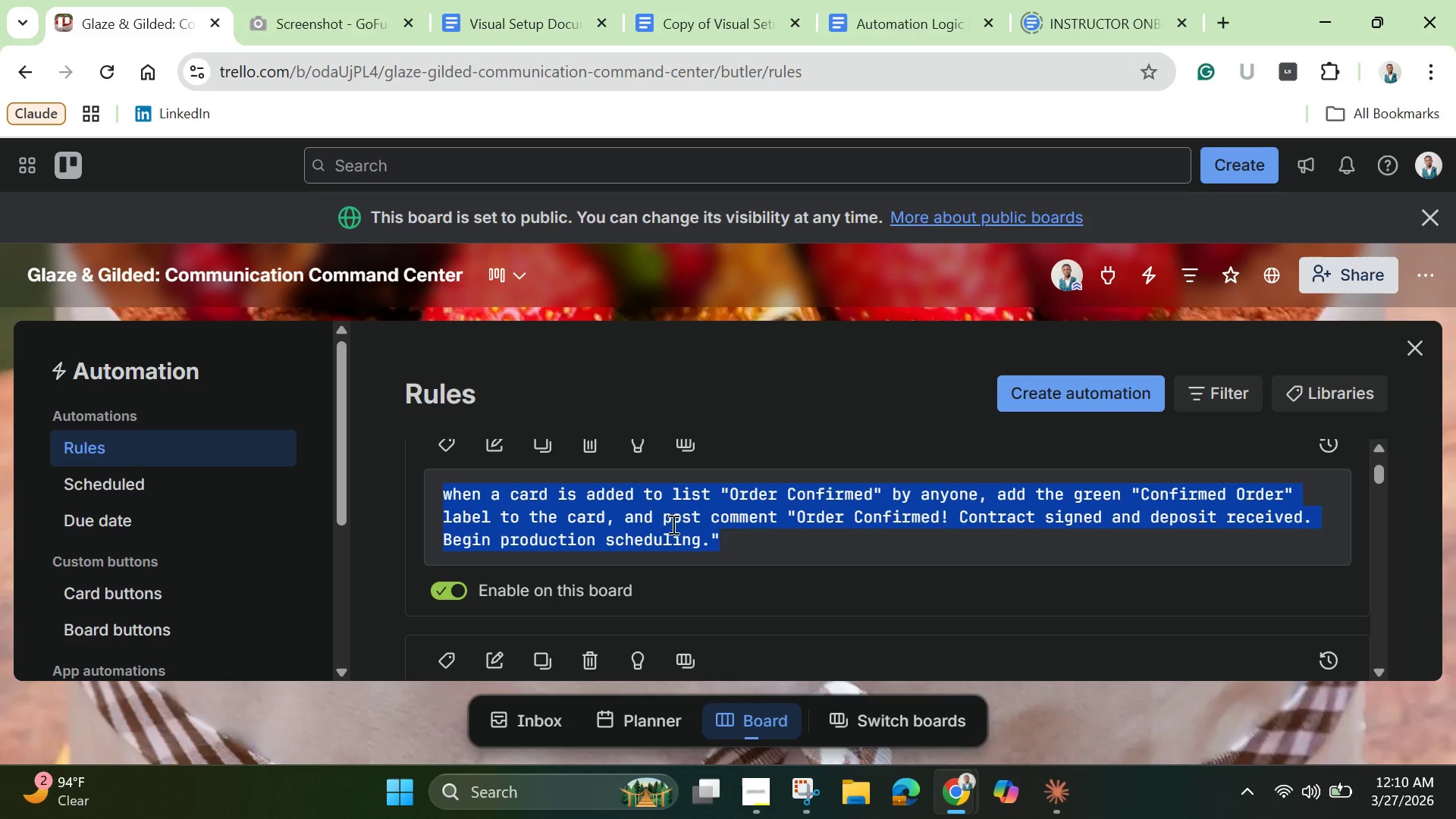 
right_click([672, 519])
 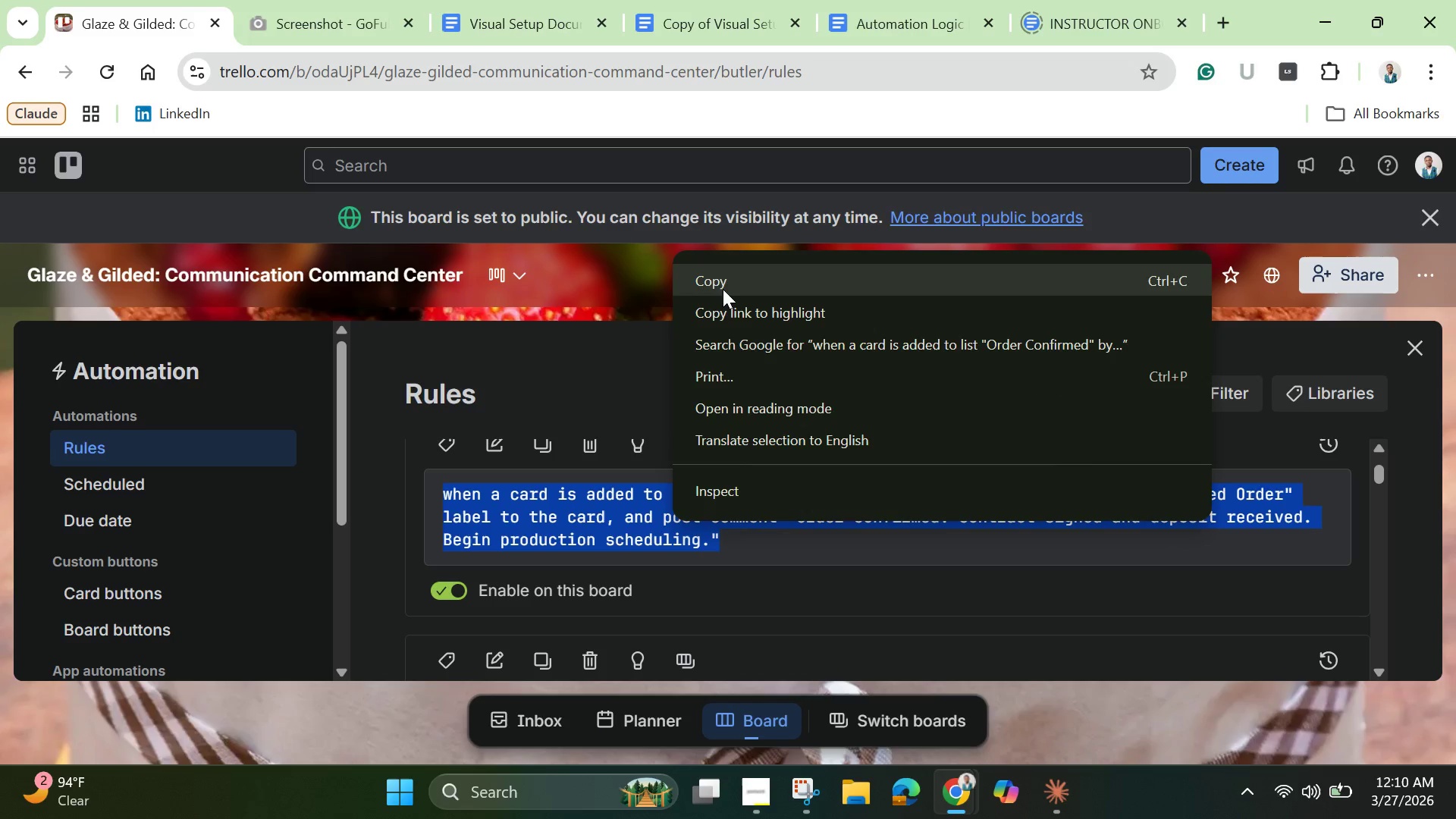 
left_click([723, 284])
 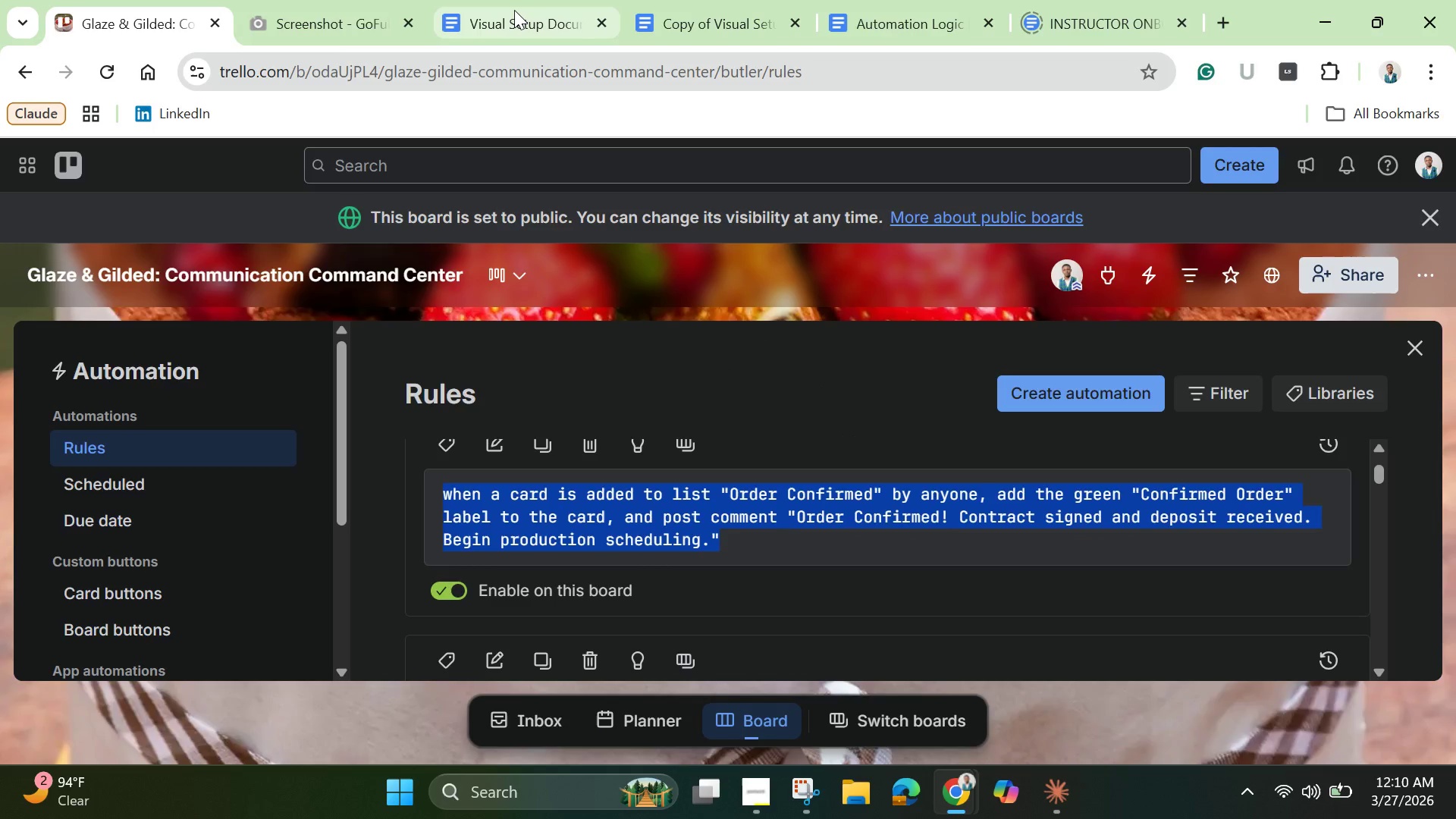 
left_click([514, 10])
 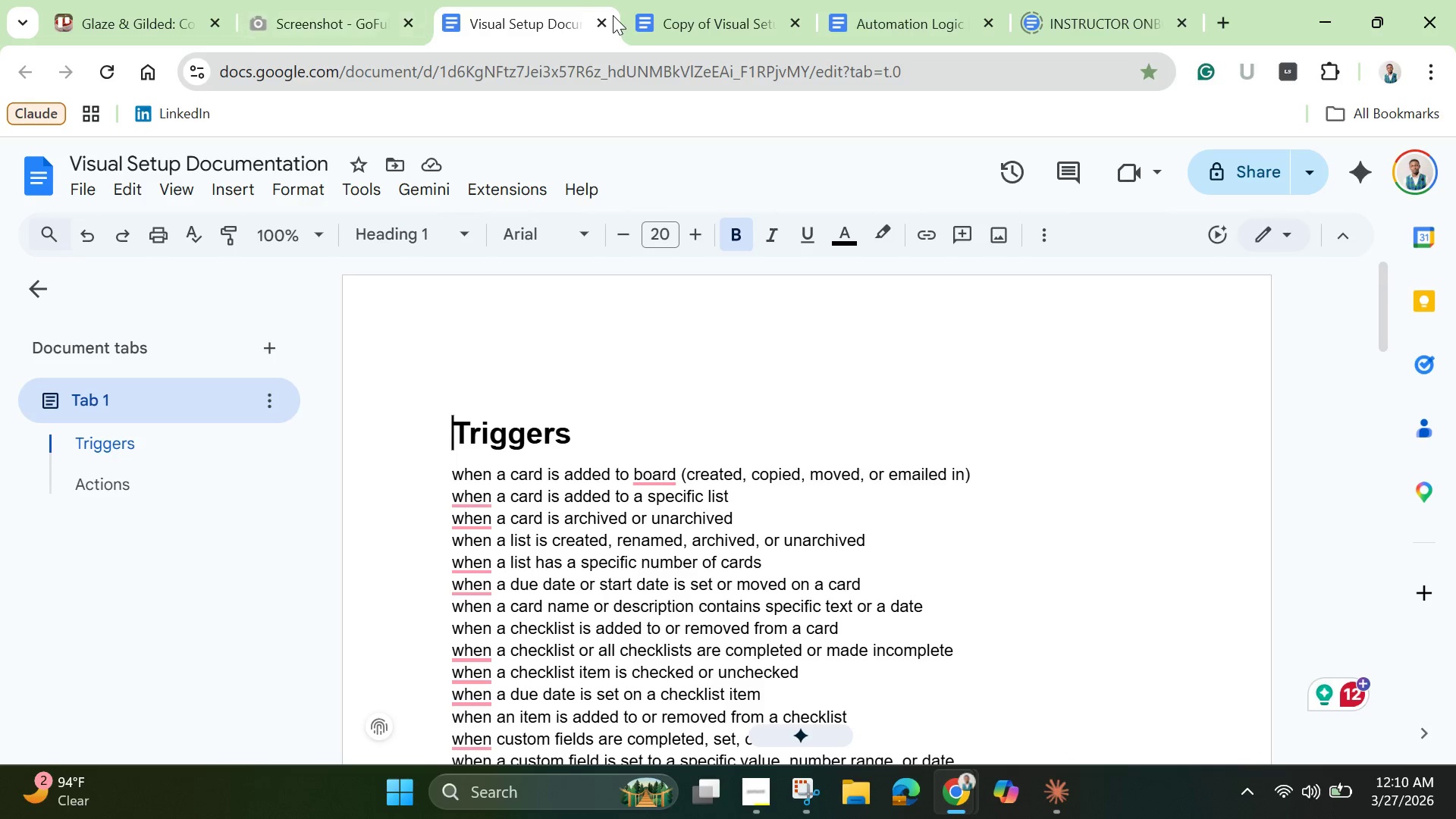 
left_click([690, 11])
 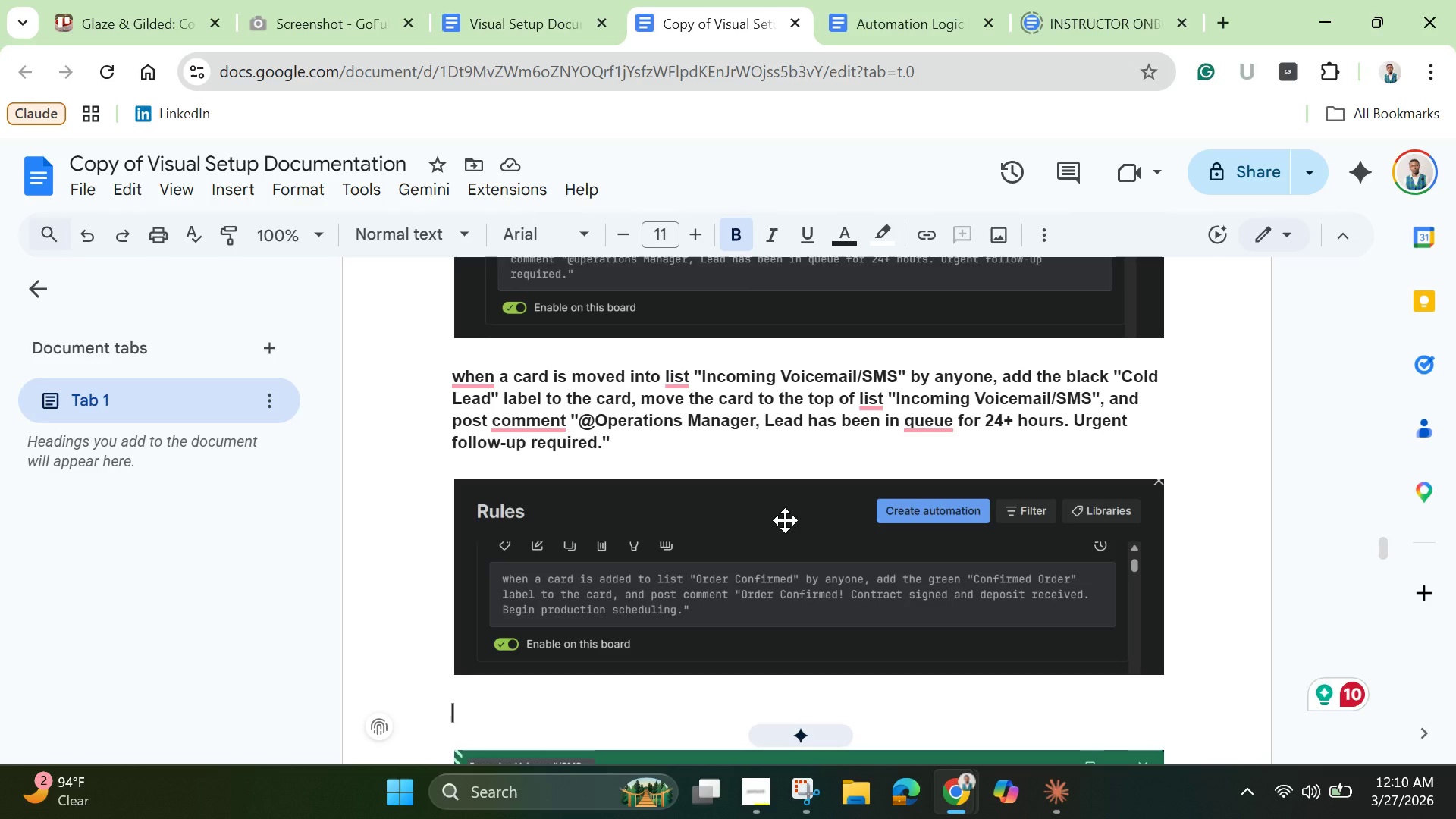 
key(Control+V)
 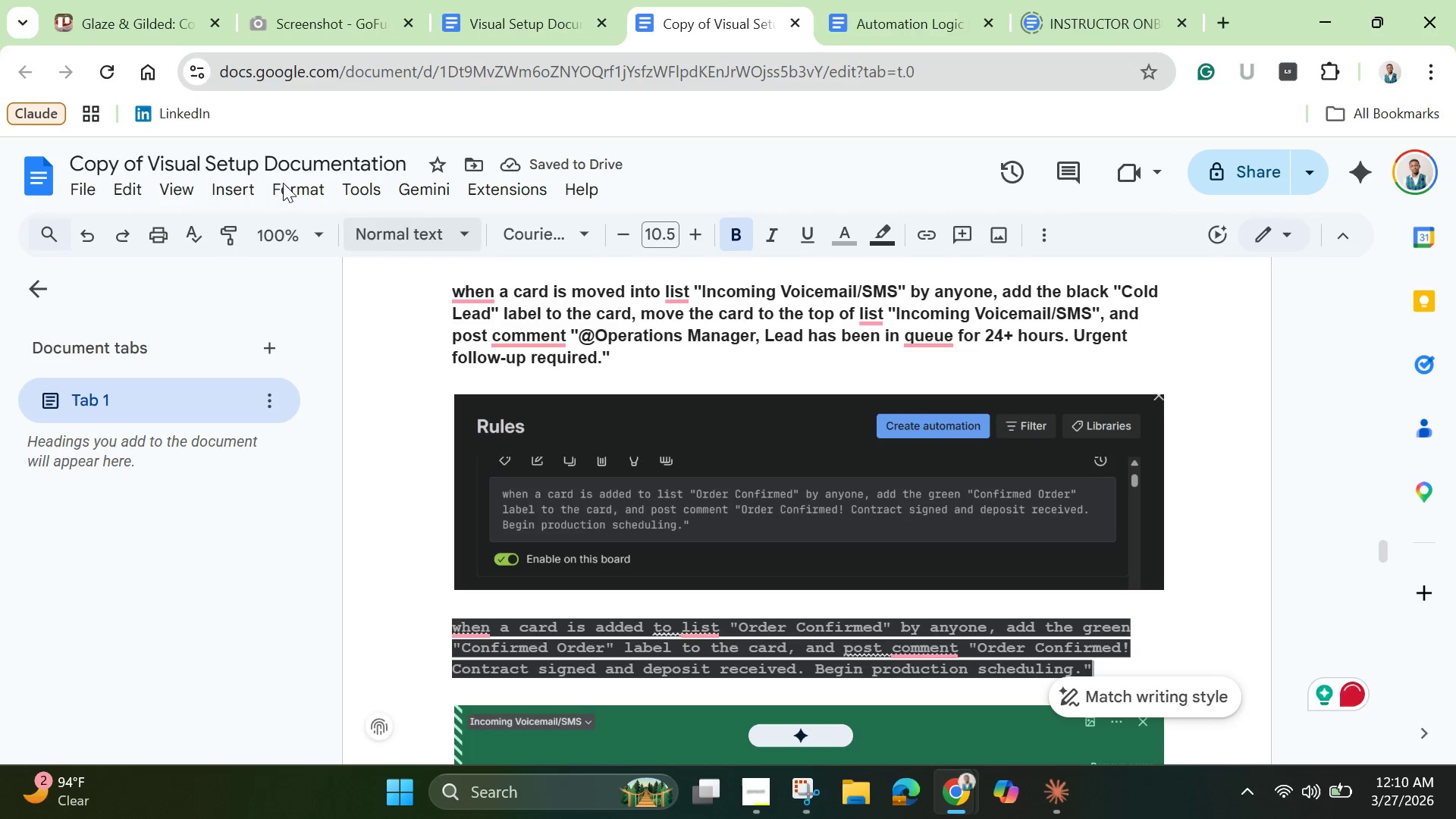 
left_click([79, 236])
 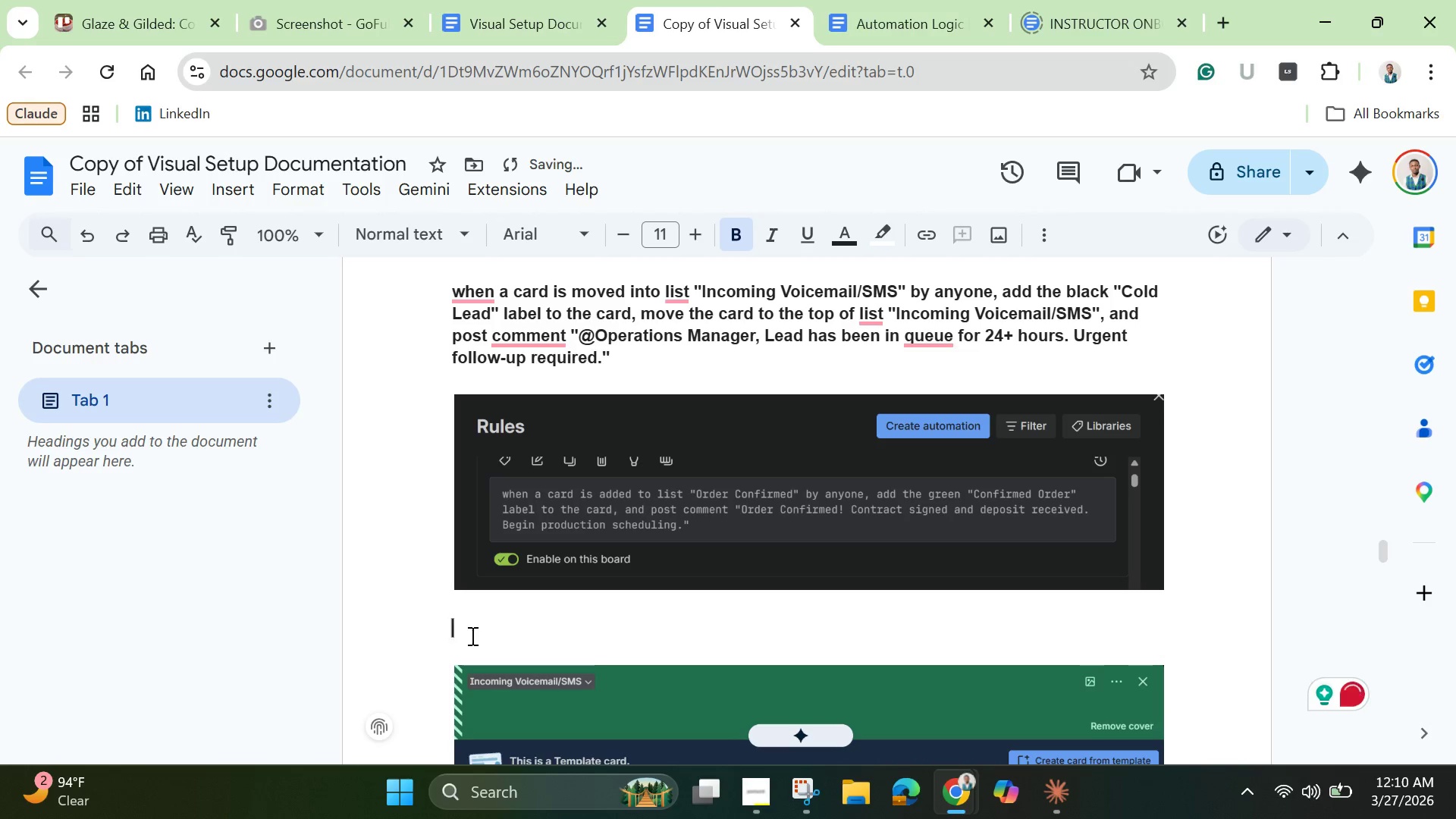 
right_click([454, 625])
 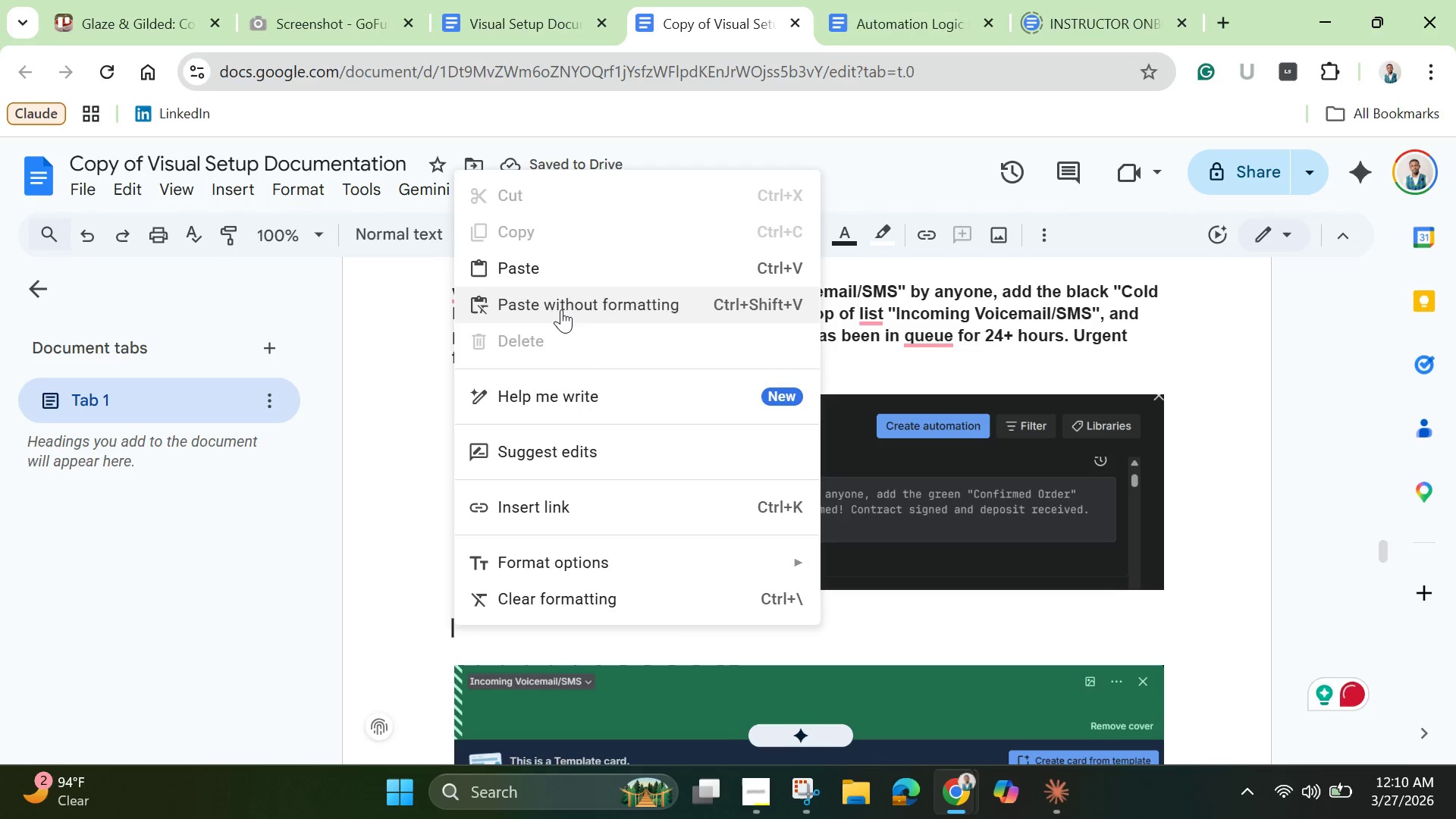 
left_click([561, 308])
 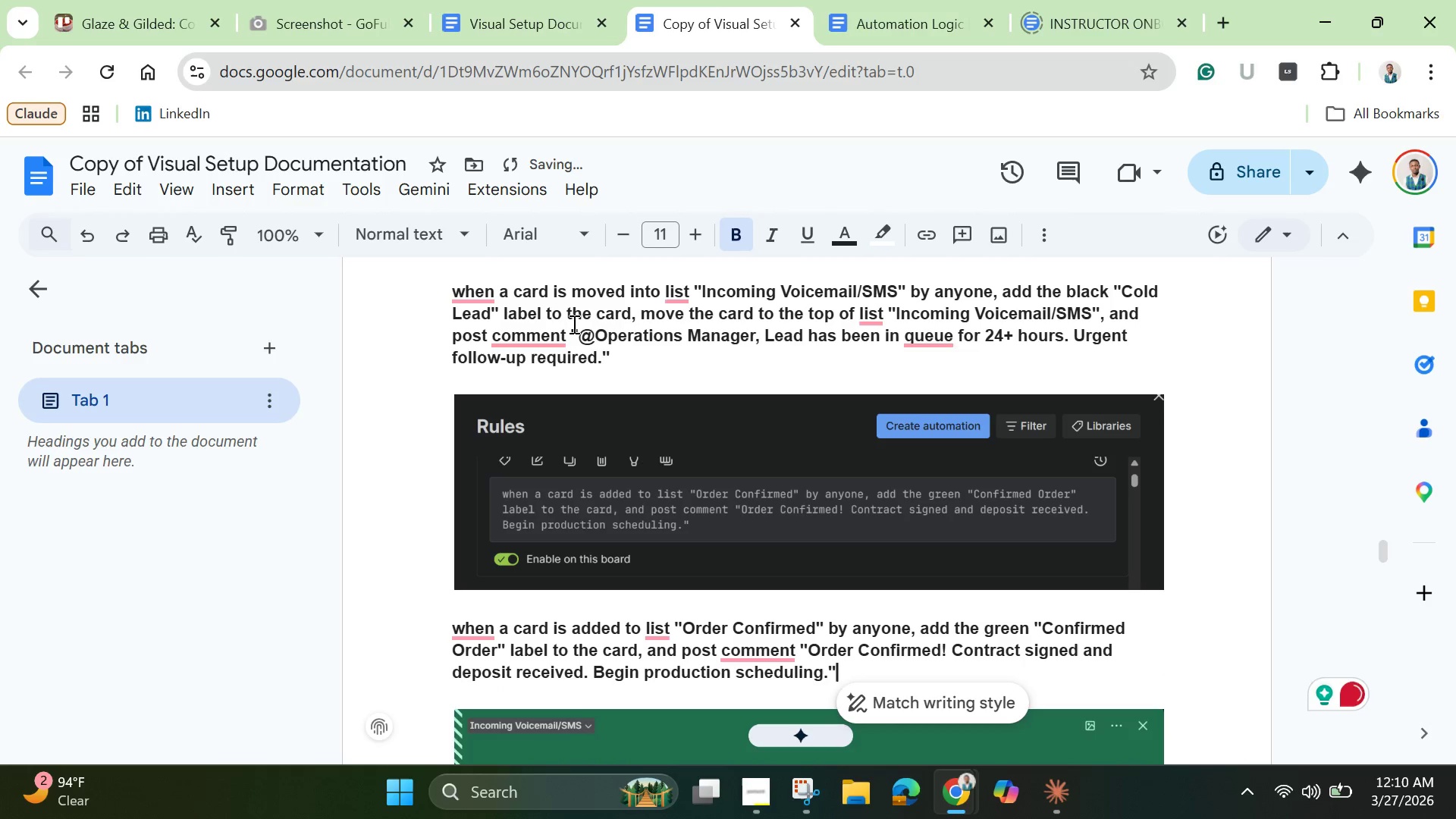 
key(Enter)
 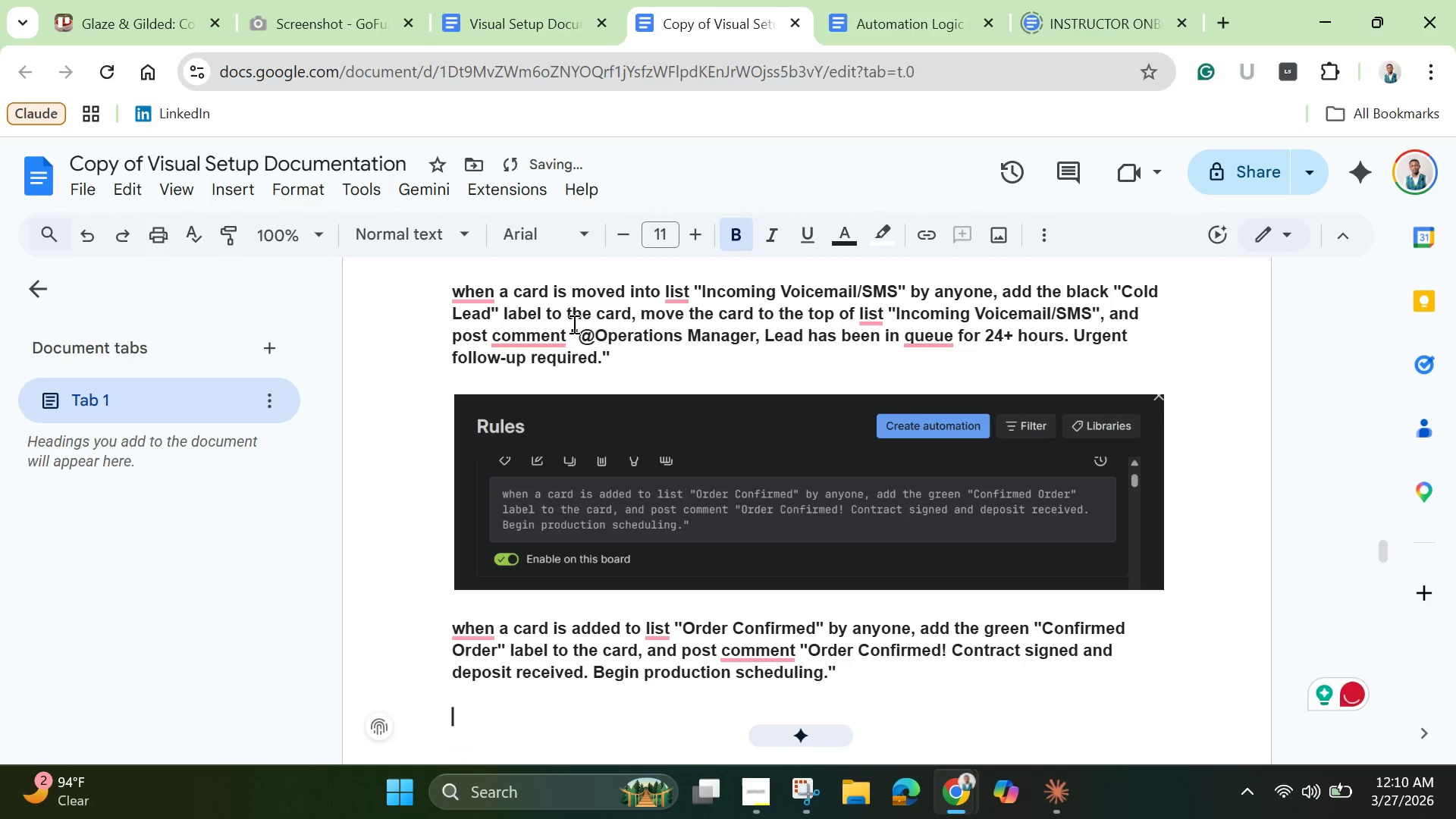 
key(Enter)
 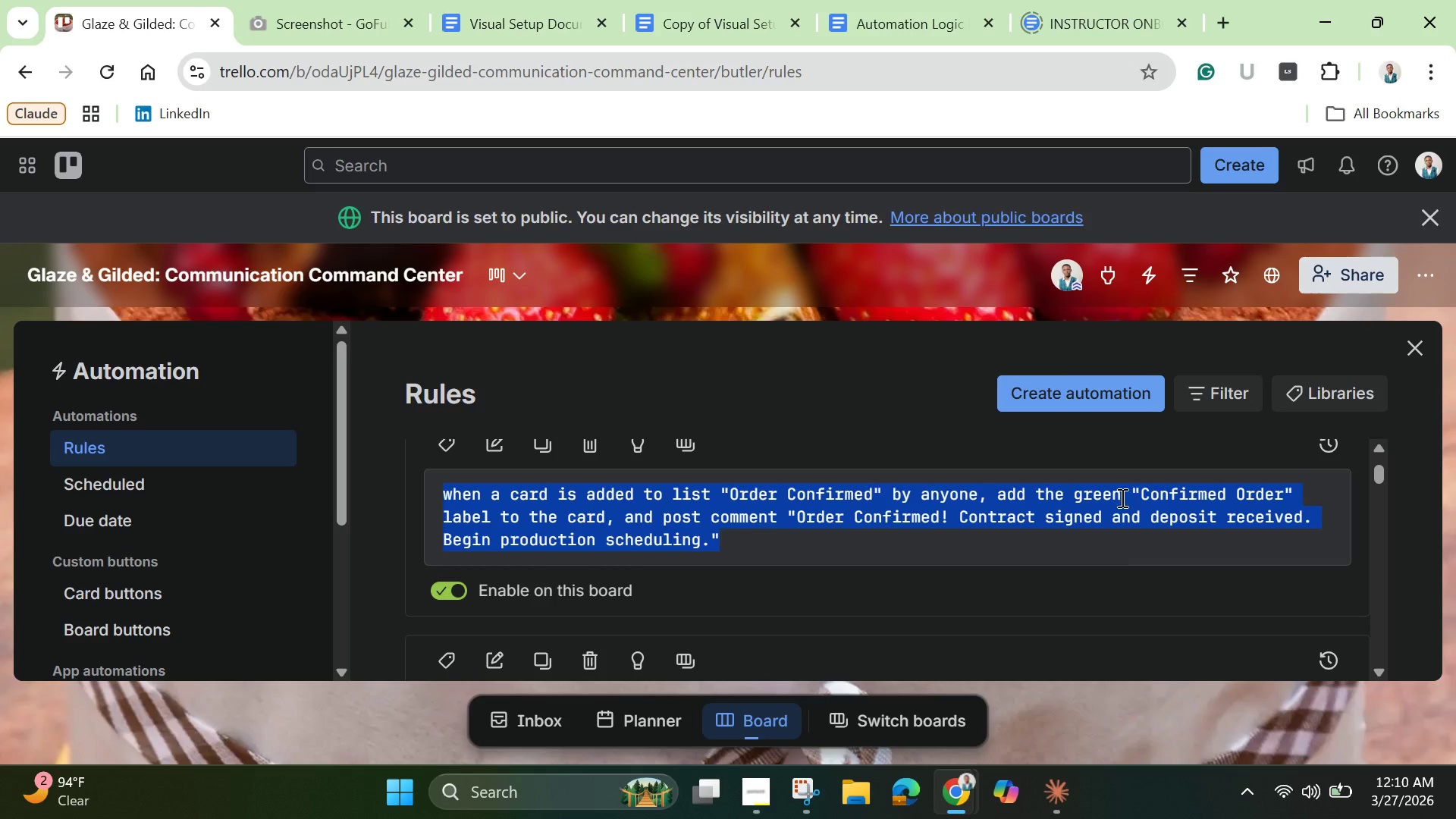 
left_click([1096, 377])
 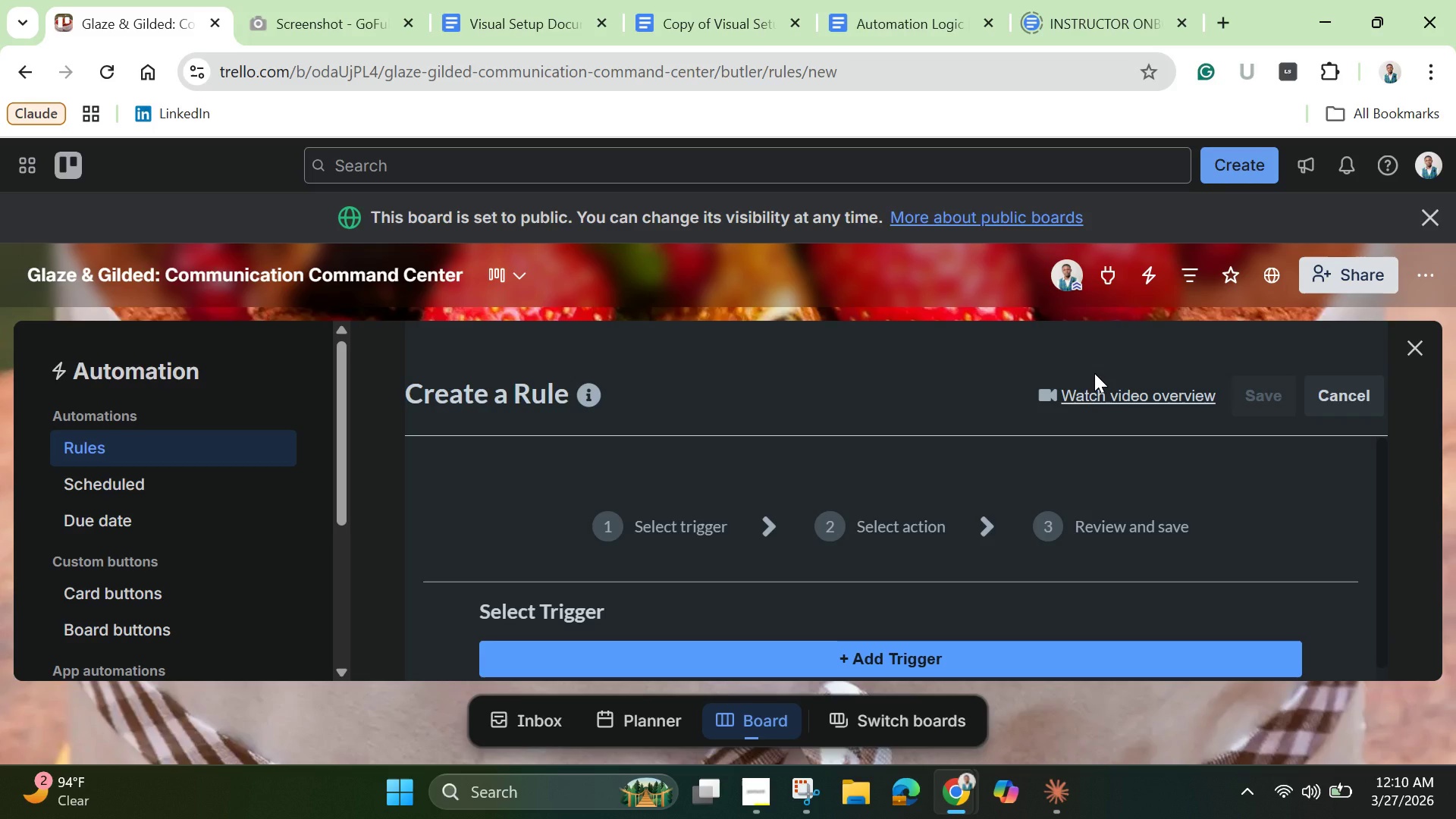 
wait(8.16)
 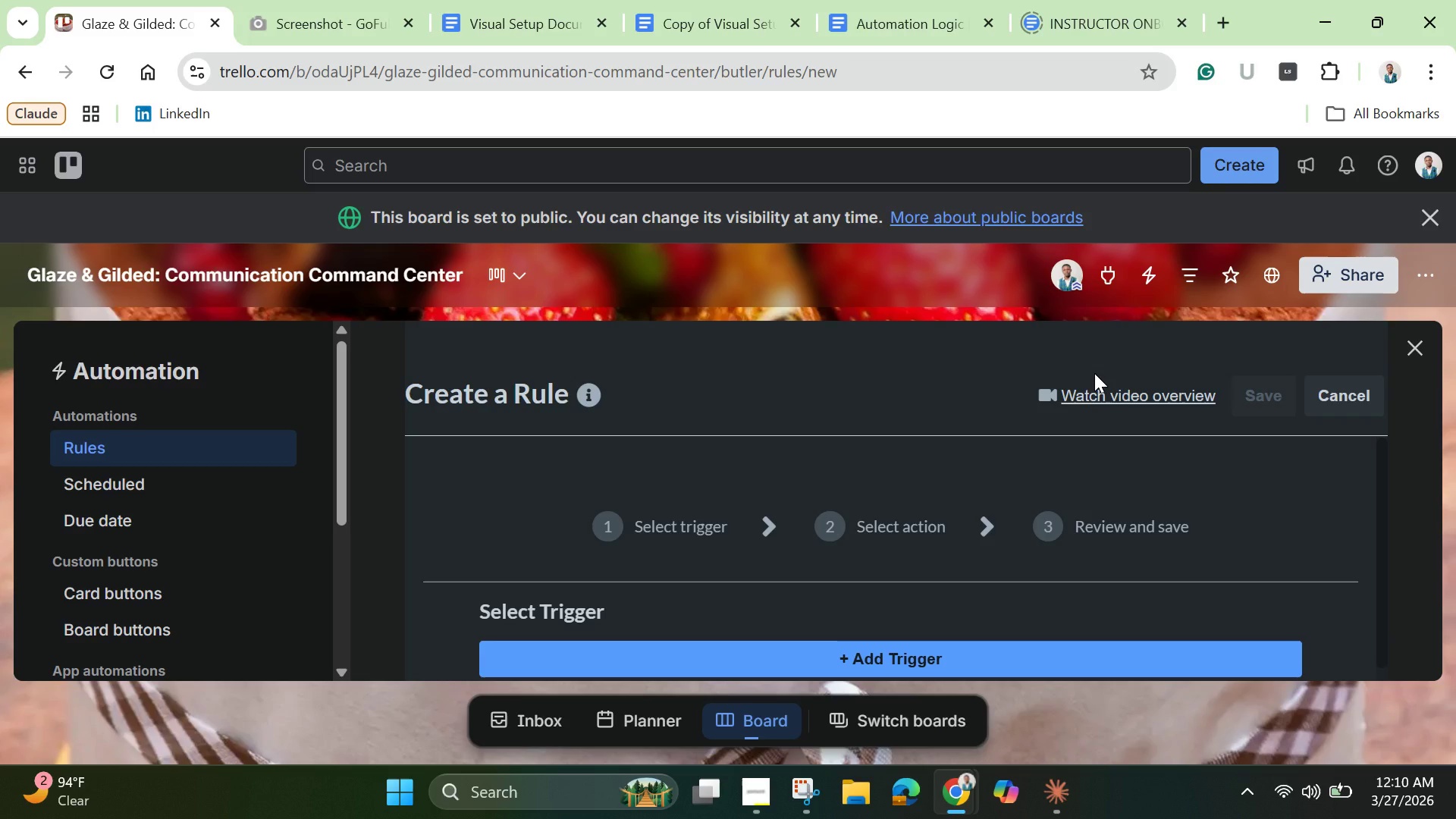 
left_click([914, 650])
 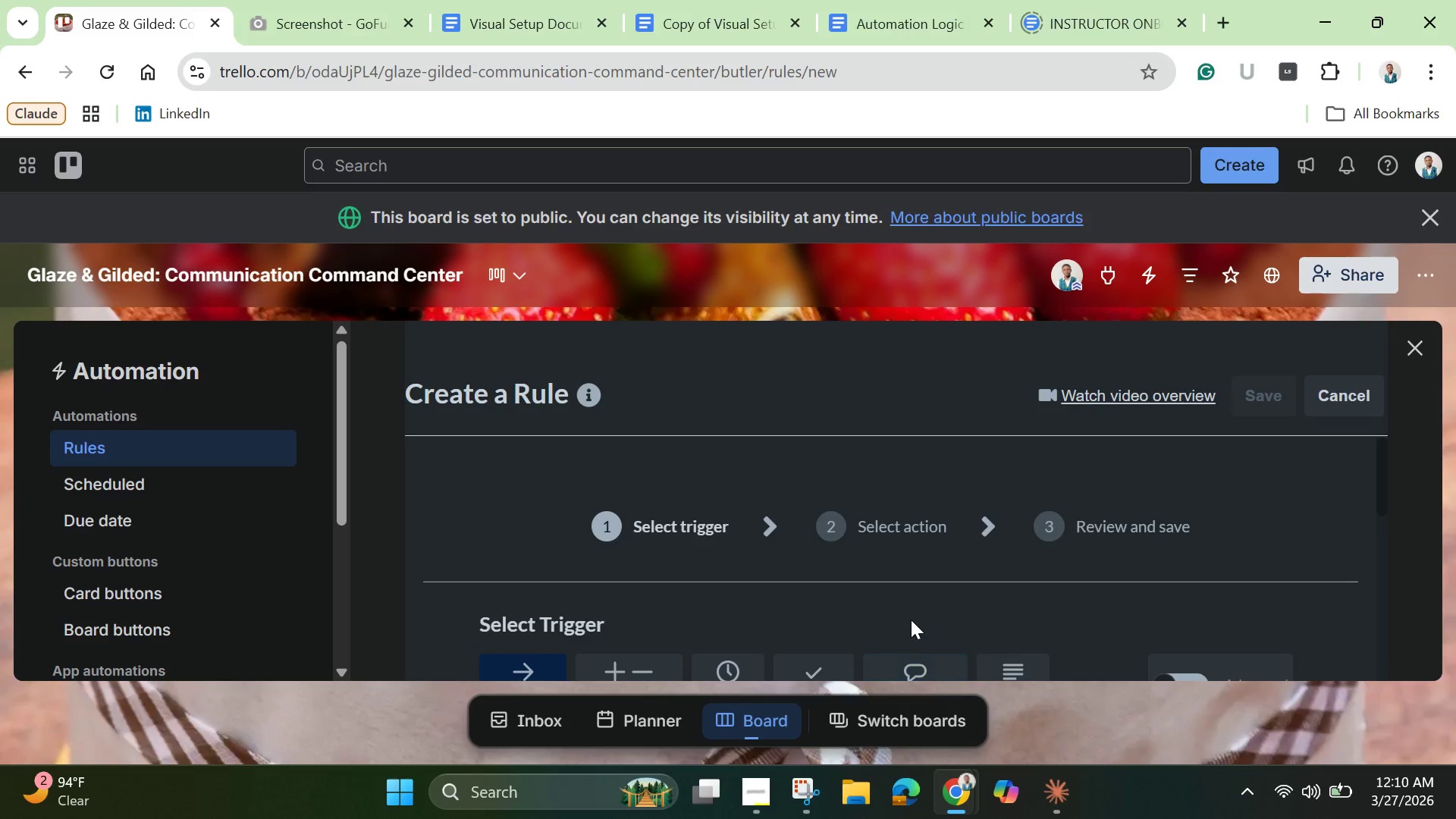 
scroll: coordinate [911, 618], scroll_direction: down, amount: 2.0
 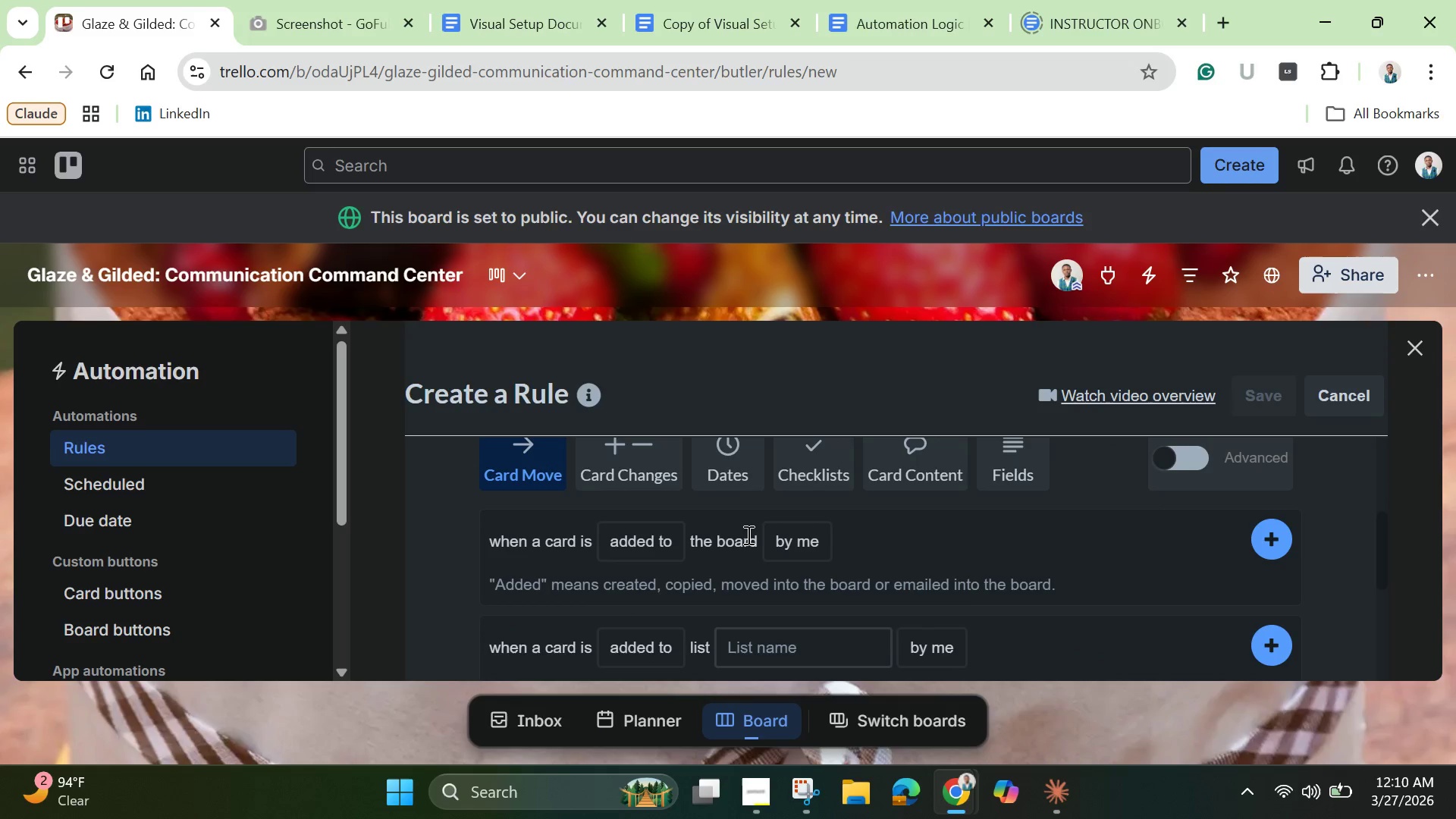 
left_click([819, 468])
 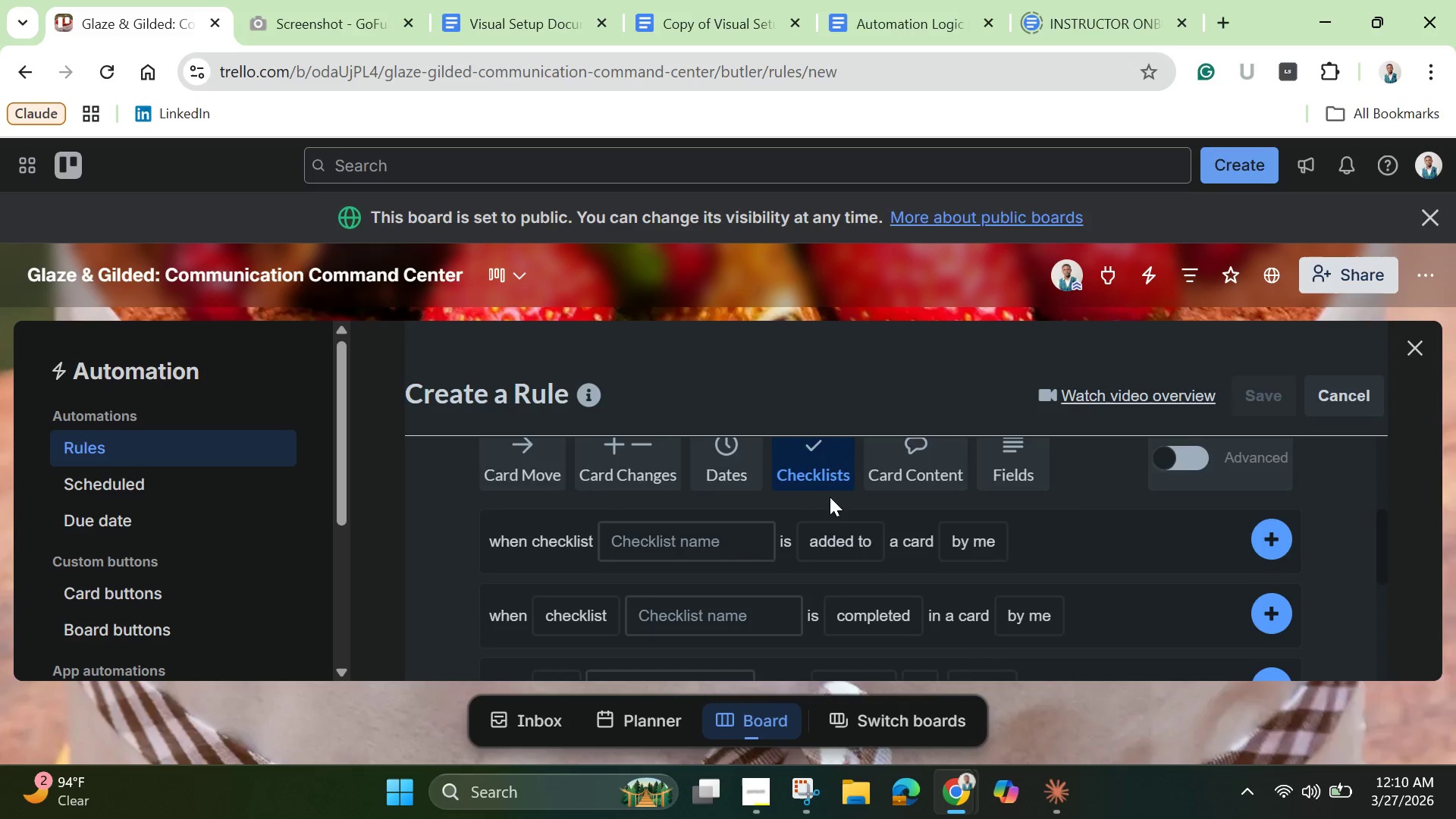 
scroll: coordinate [831, 501], scroll_direction: none, amount: 0.0
 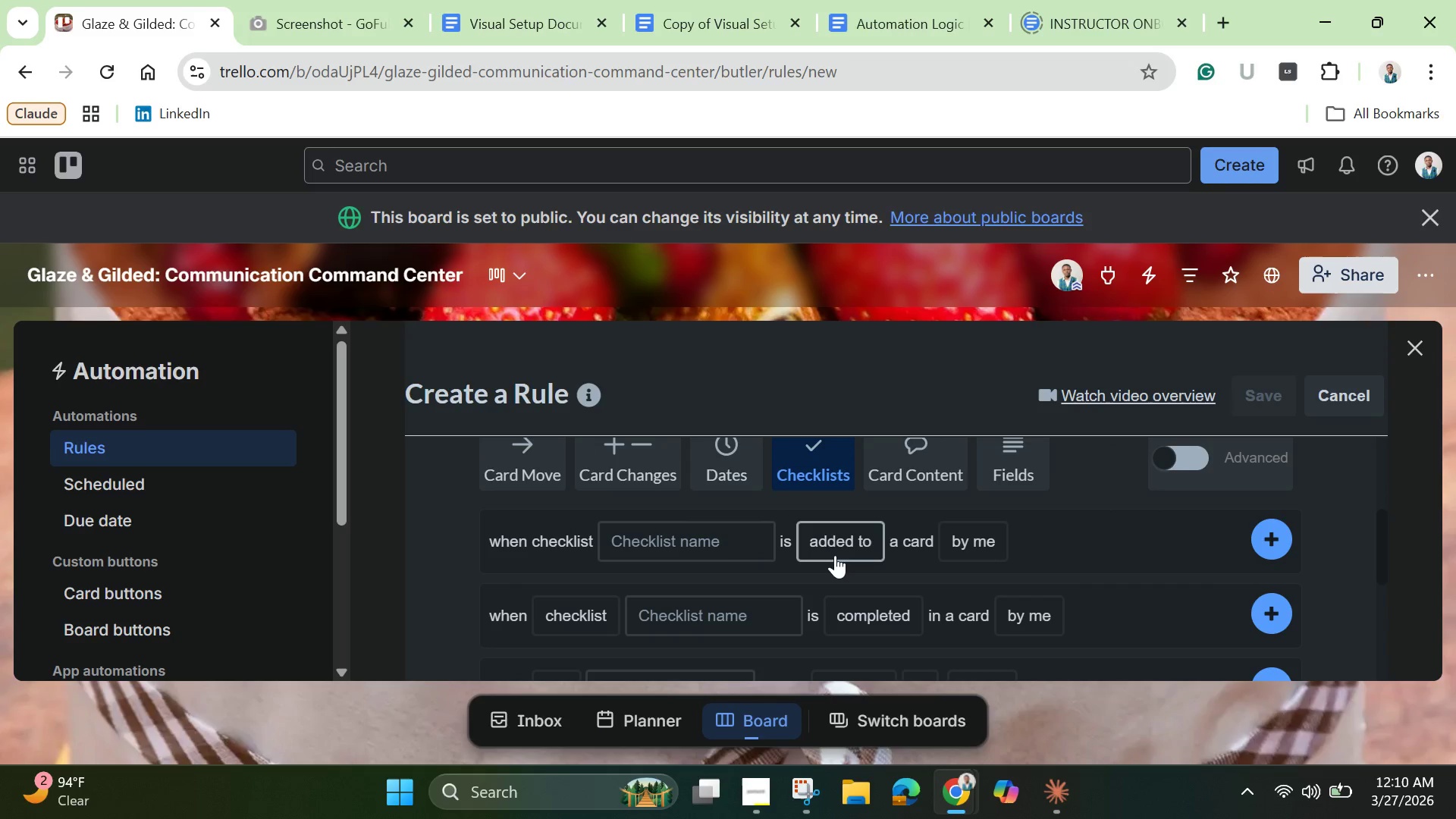 
mouse_move([803, 563])
 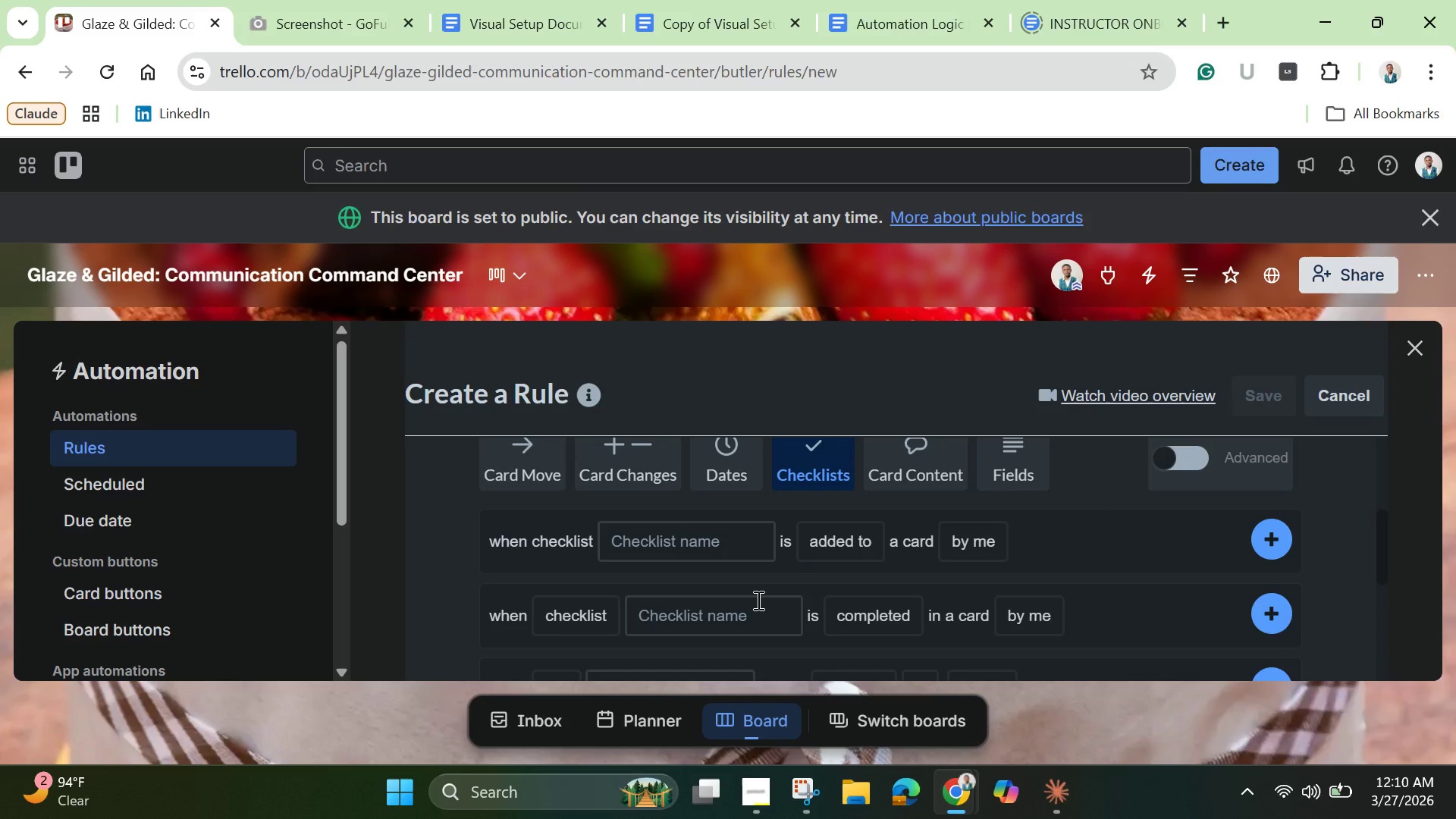 
scroll: coordinate [757, 600], scroll_direction: down, amount: 1.0
 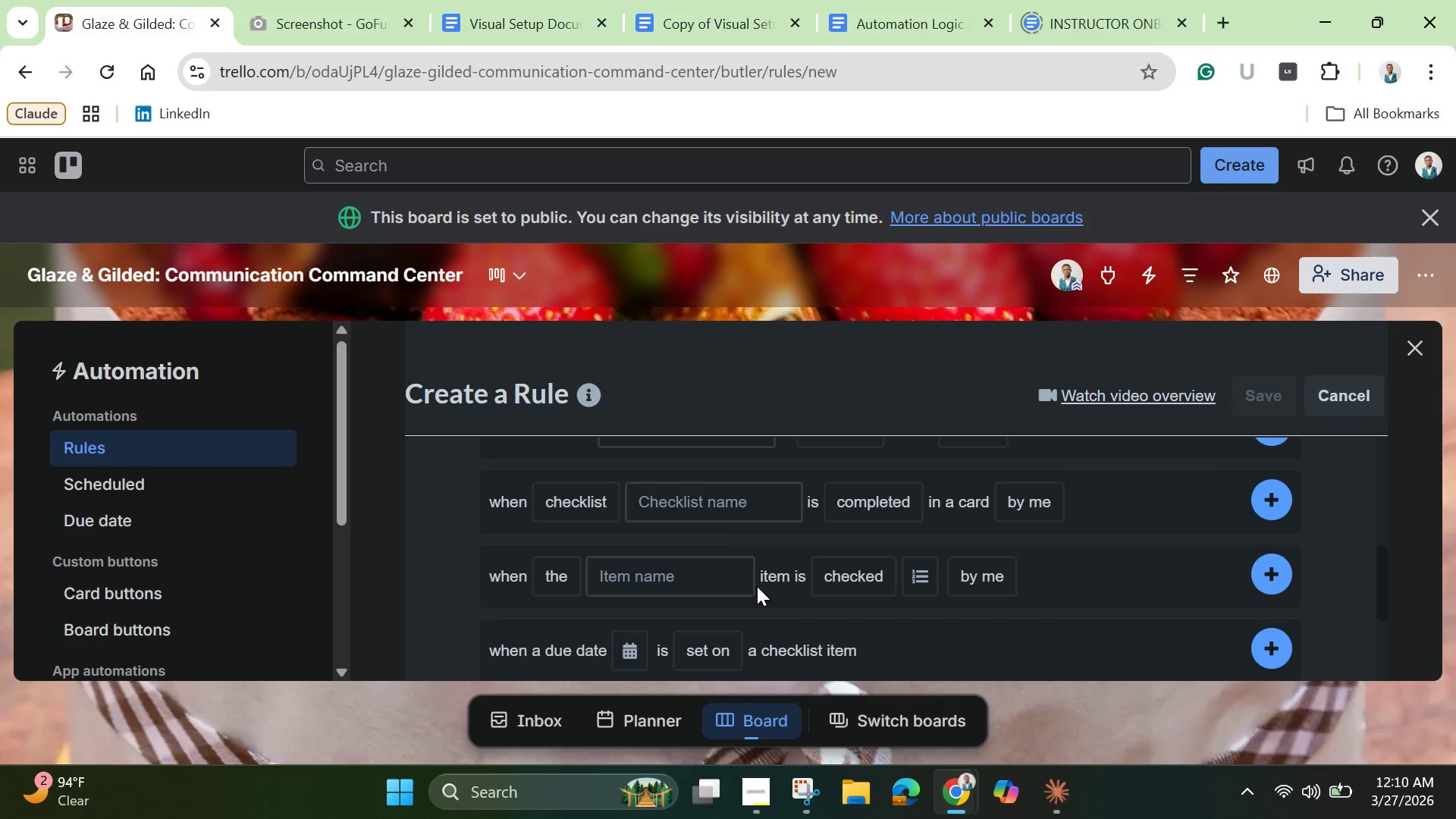 
wait(6.1)
 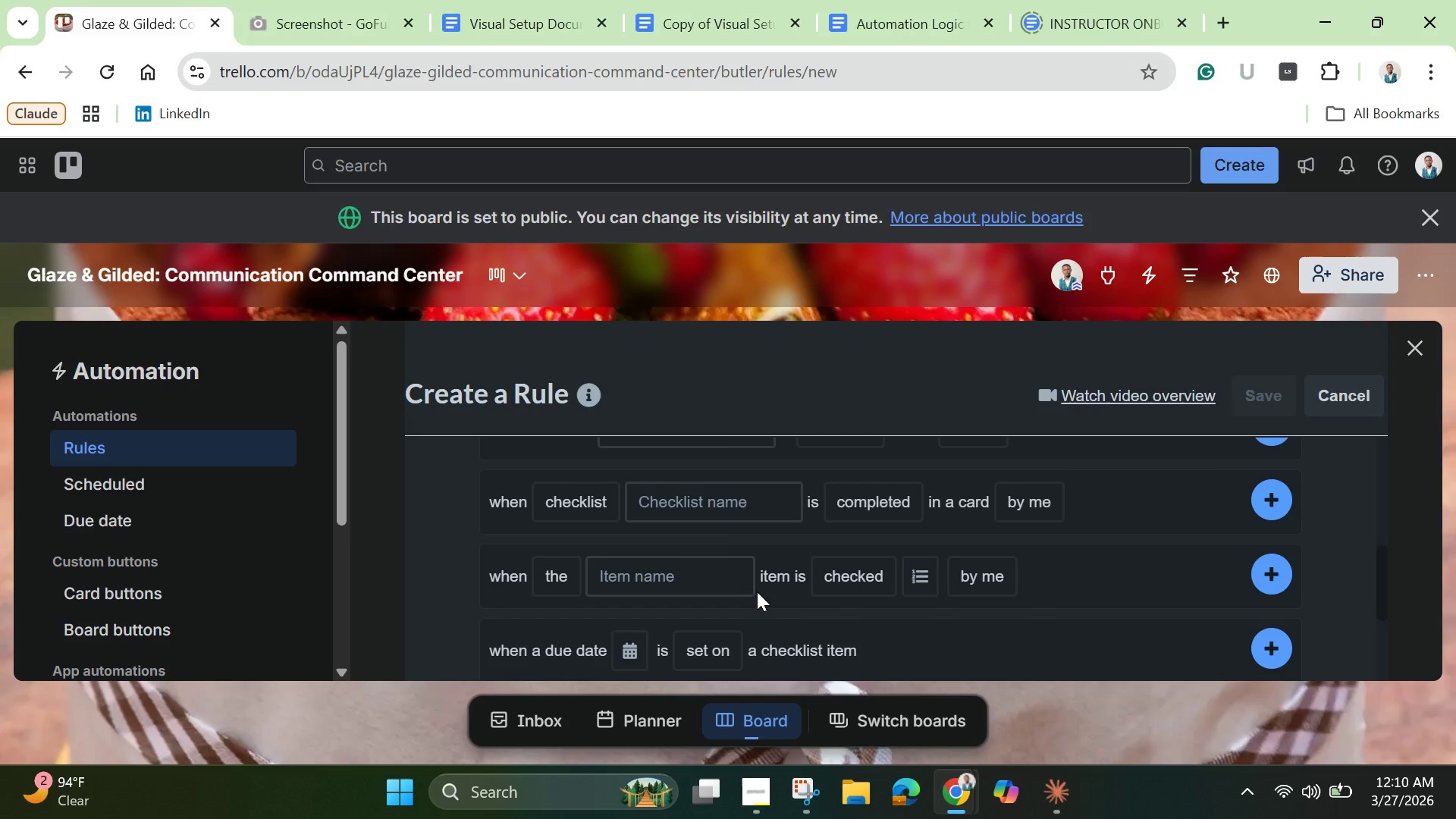 
left_click([711, 502])
 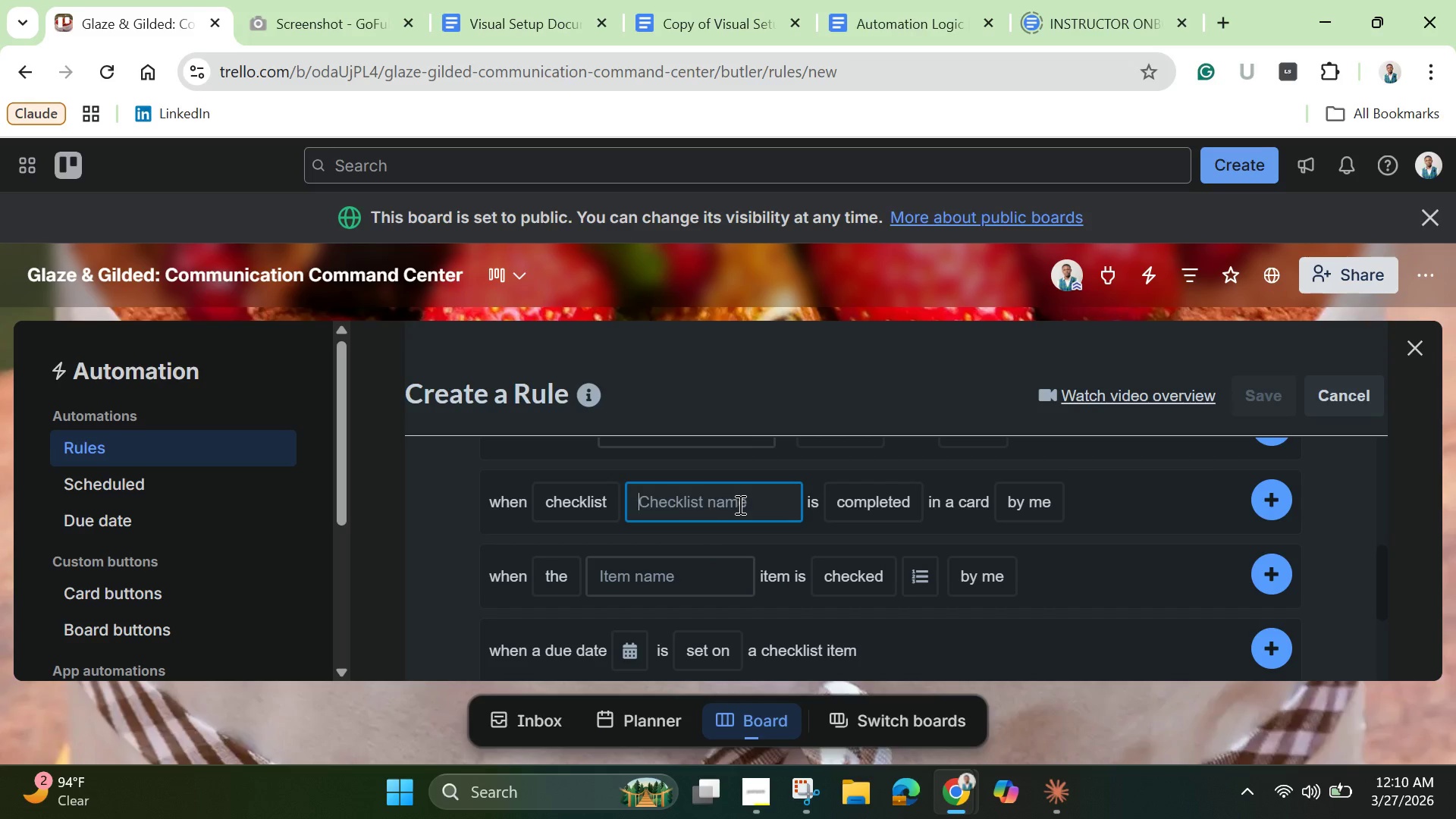 
type(Discovery C)
 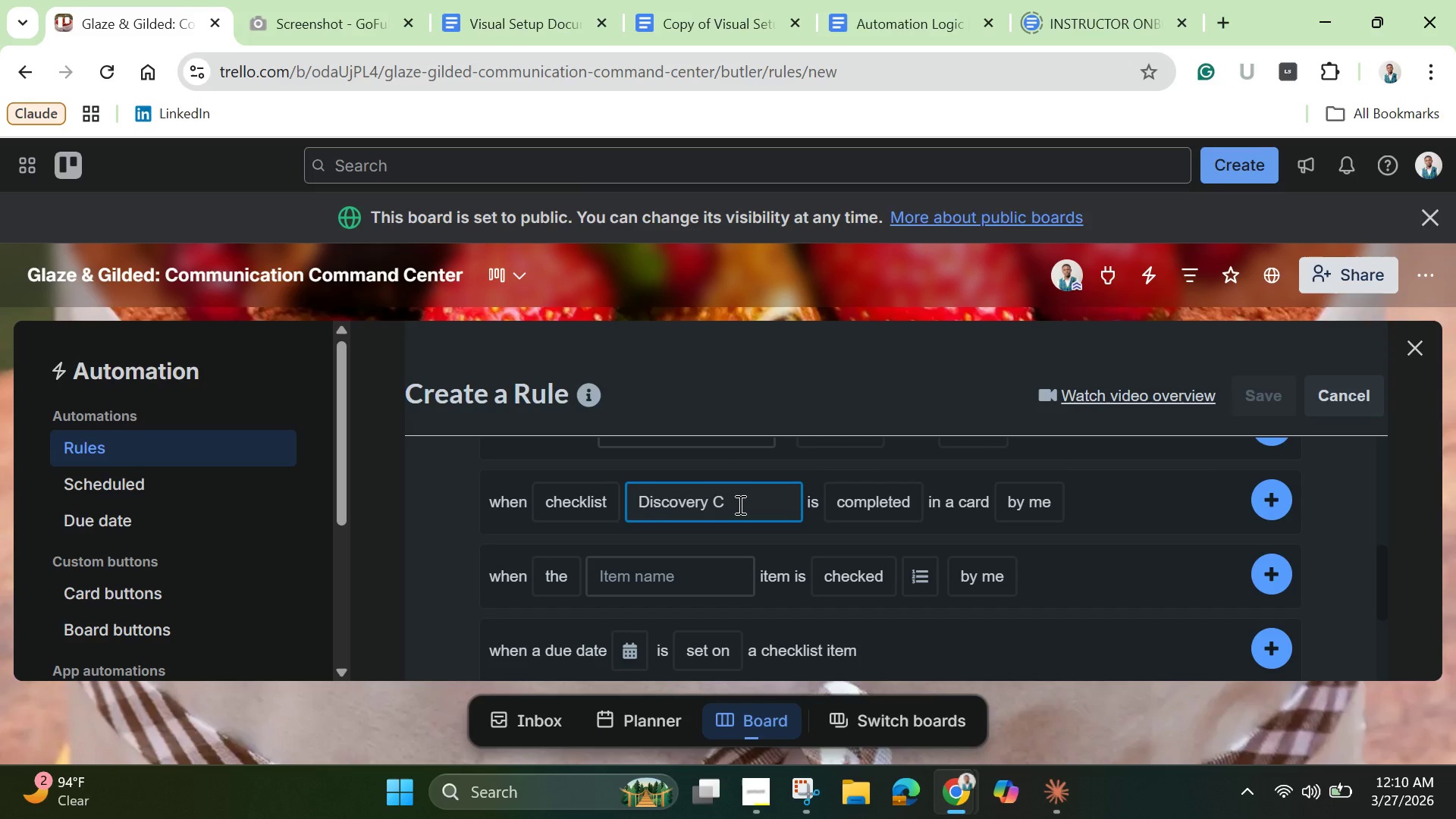 
type(all Question)
 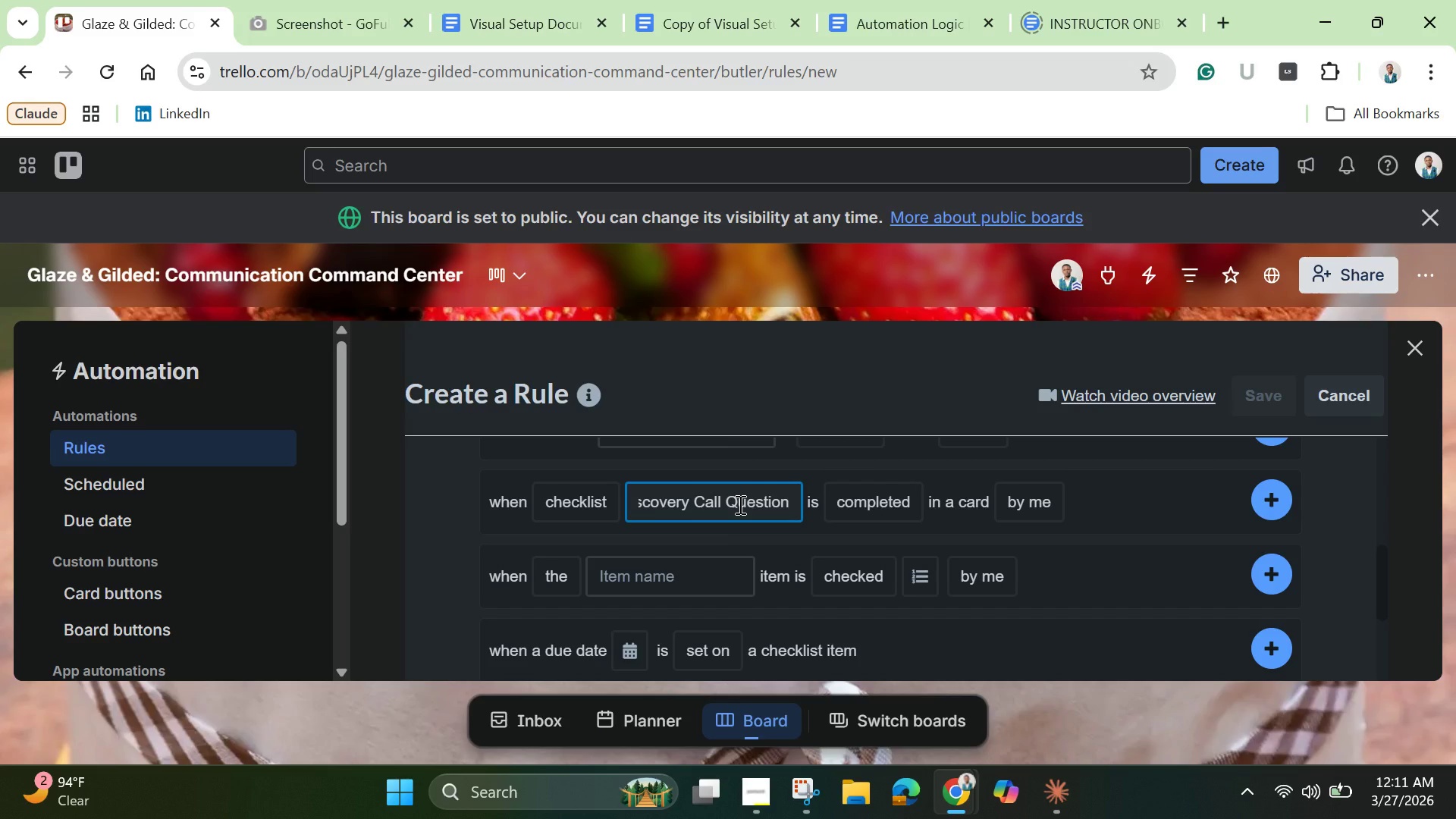 
wait(7.56)
 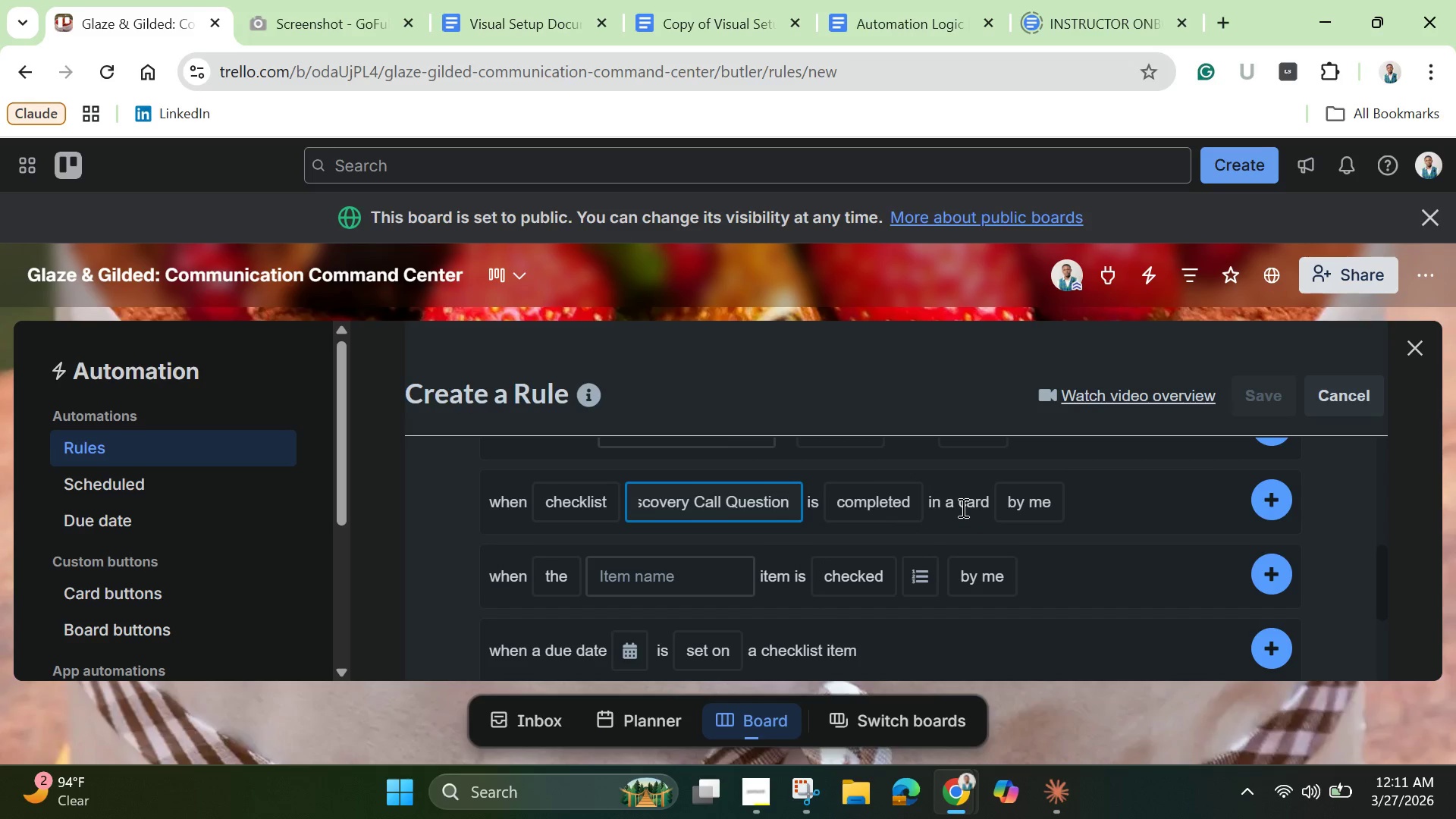 
left_click([1050, 589])
 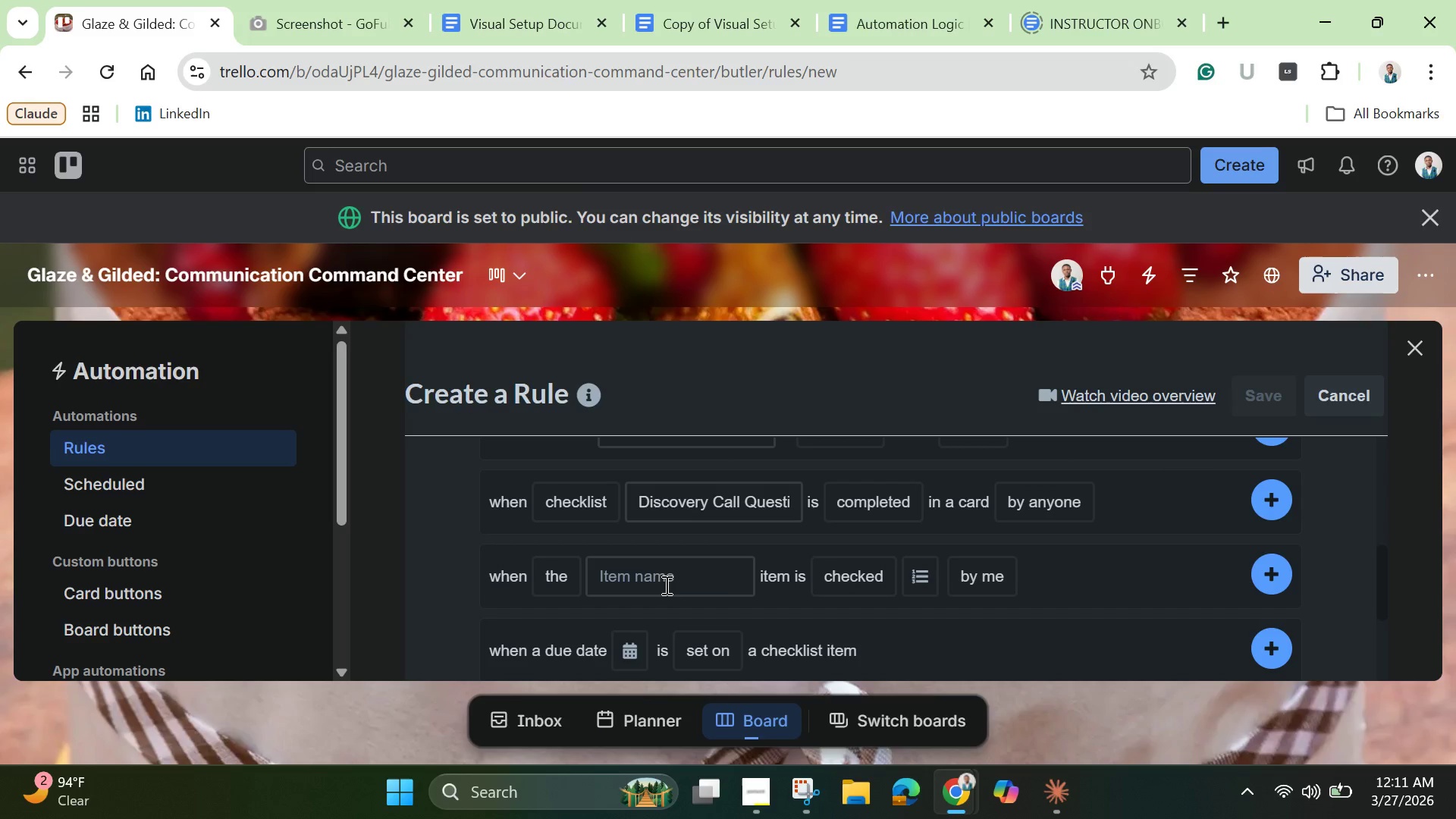 
left_click([664, 585])
 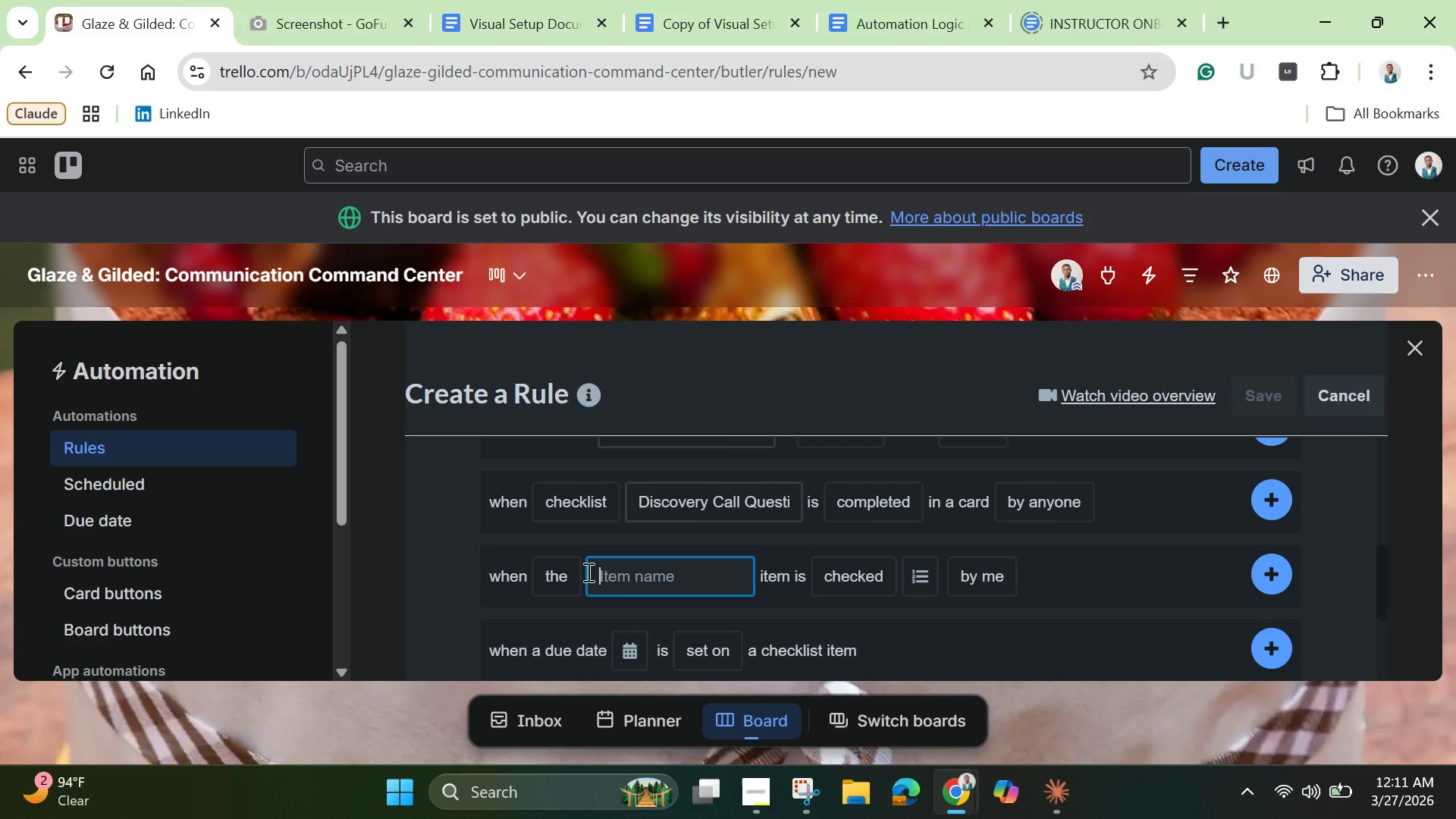 
scroll: coordinate [849, 566], scroll_direction: down, amount: 6.0
 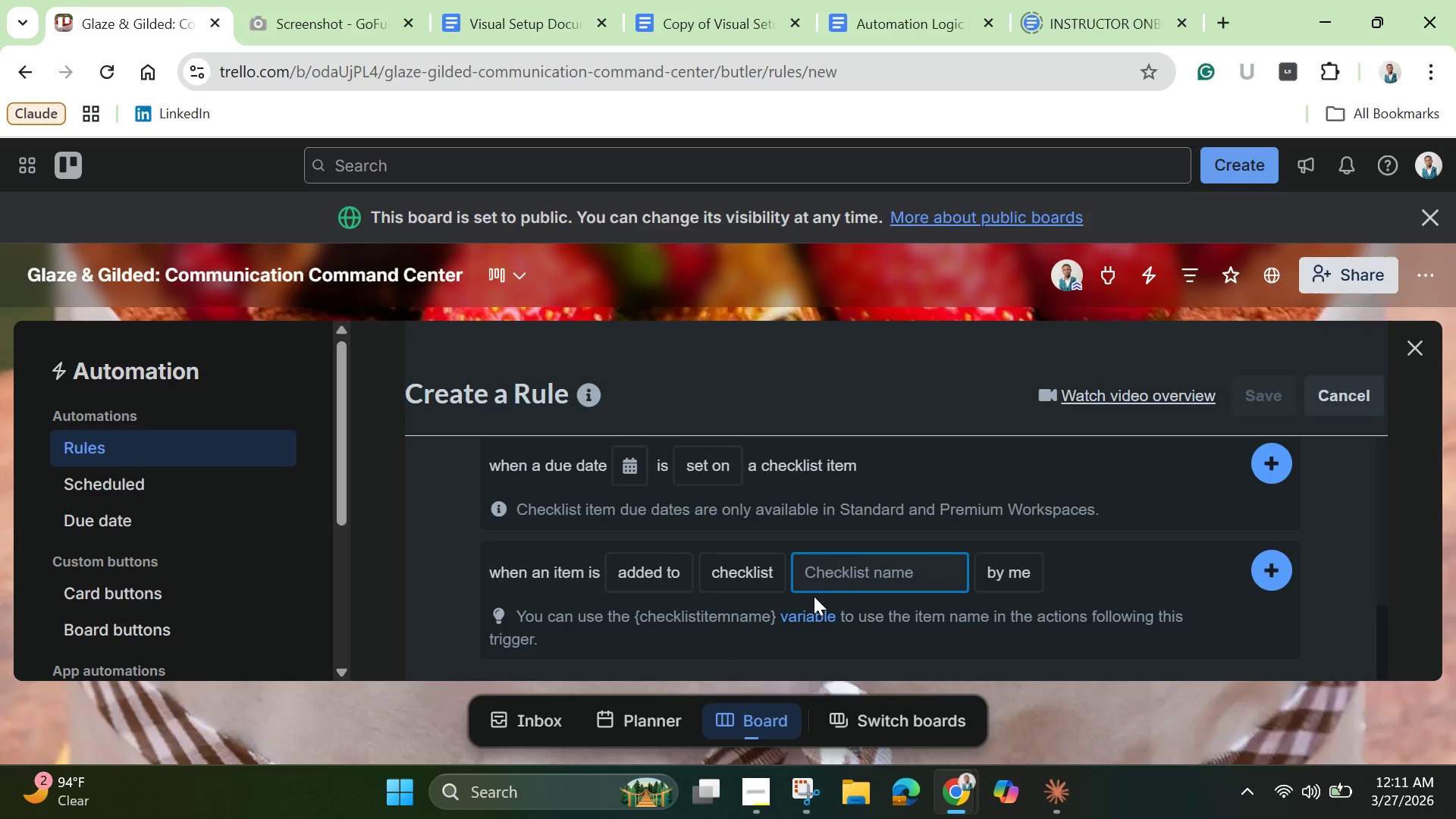 
scroll: coordinate [814, 596], scroll_direction: up, amount: 3.0
 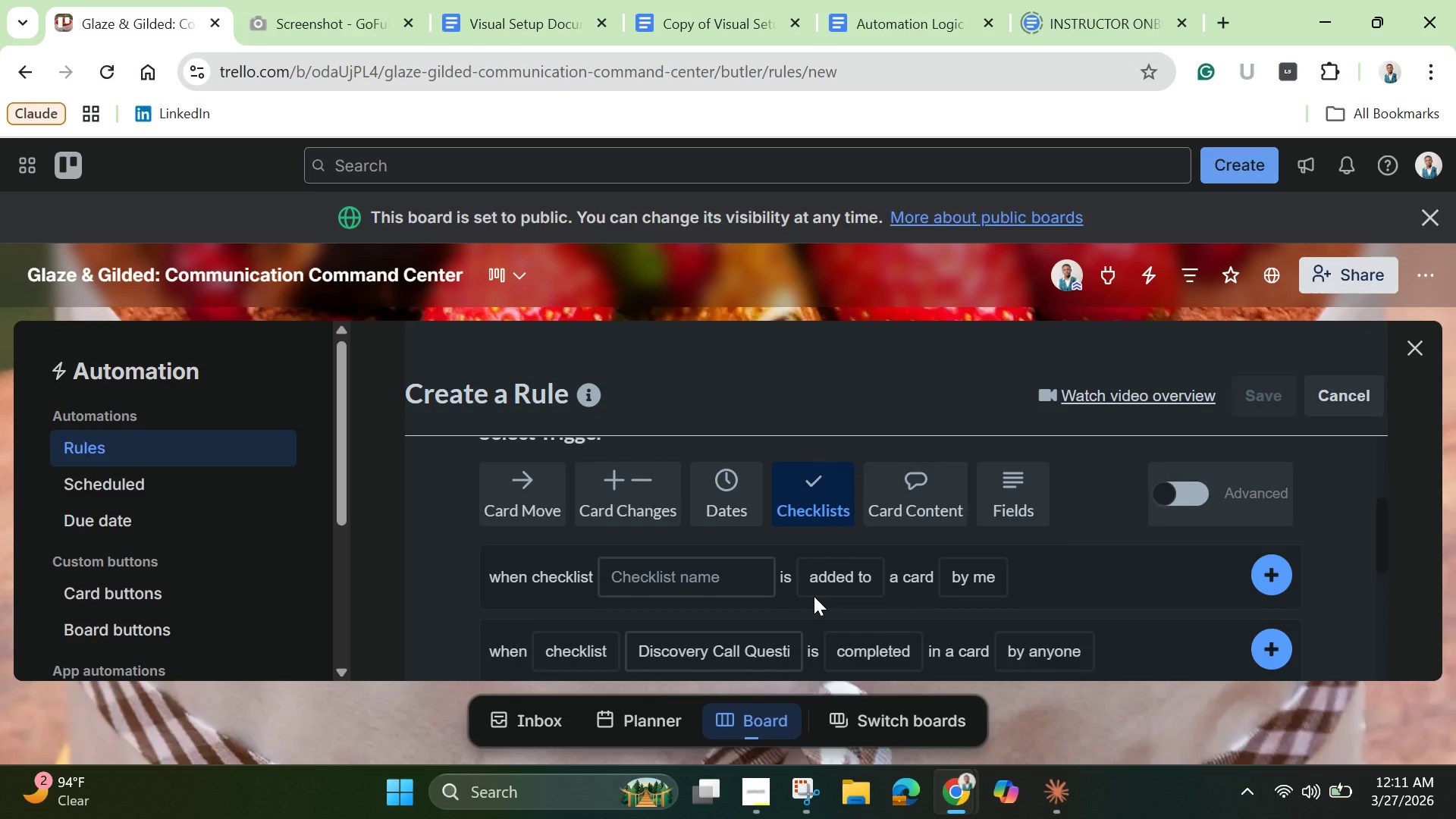 
scroll: coordinate [814, 596], scroll_direction: down, amount: 1.0
 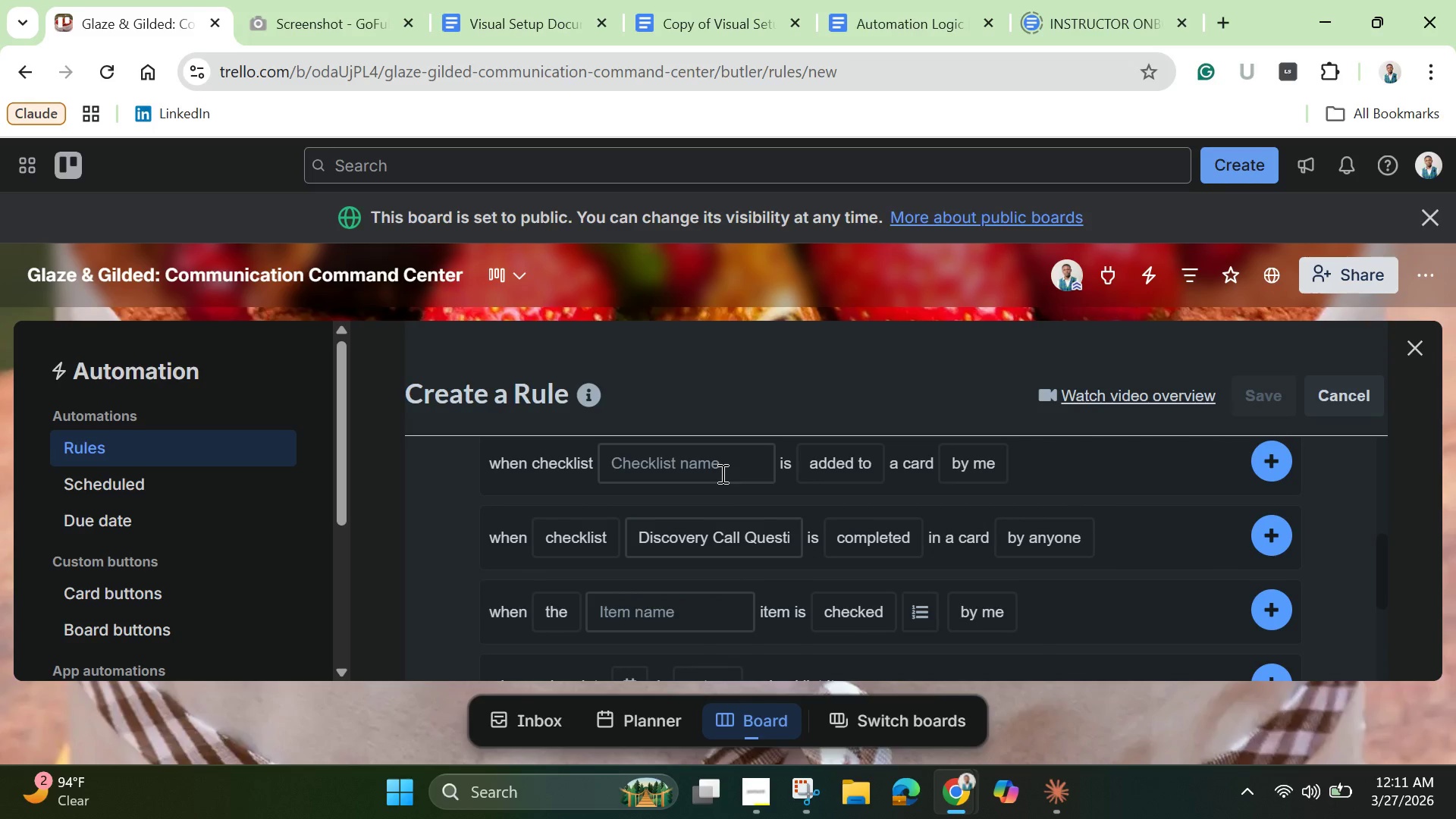 
left_click([721, 473])
 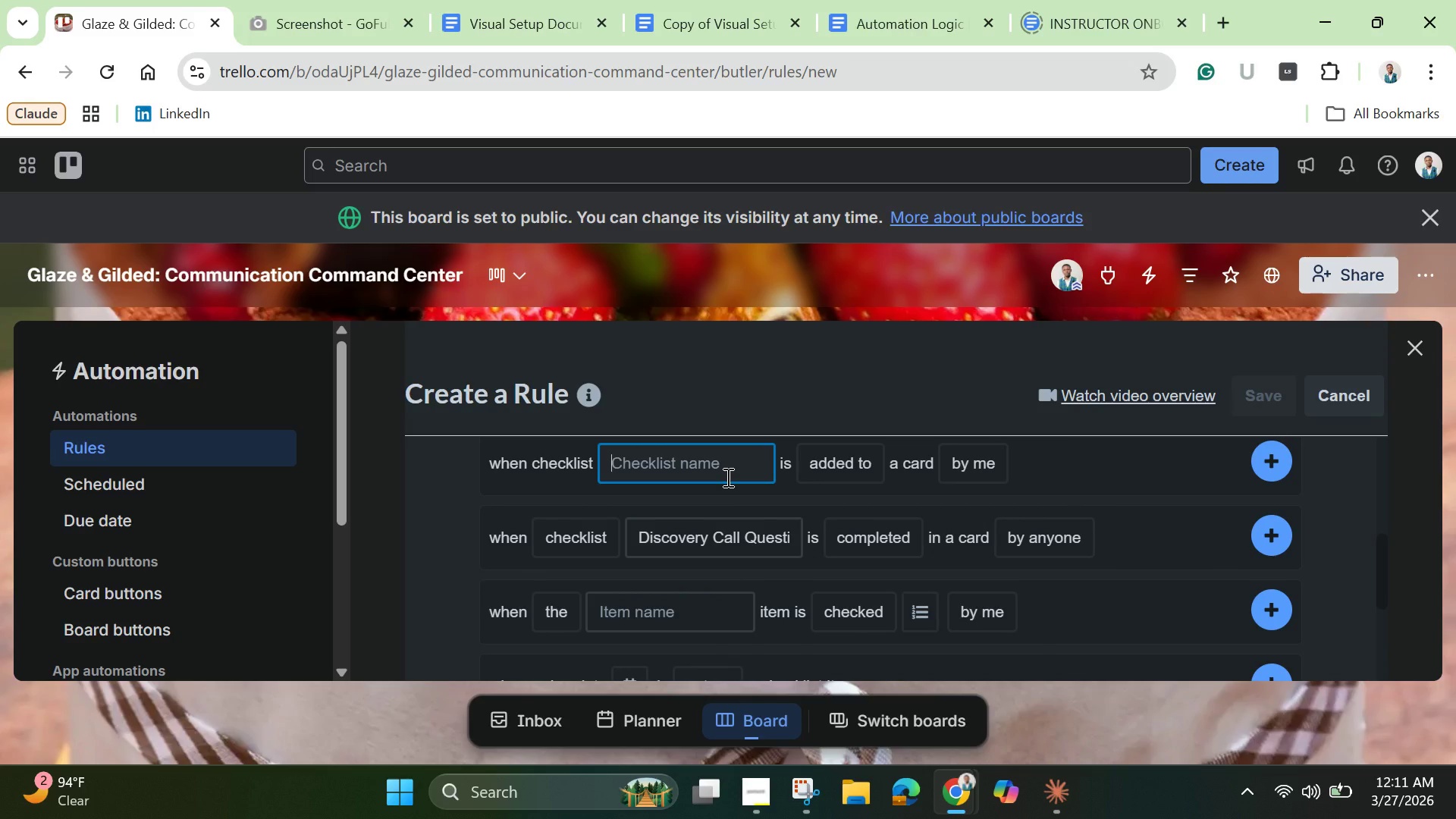 
key(D)
 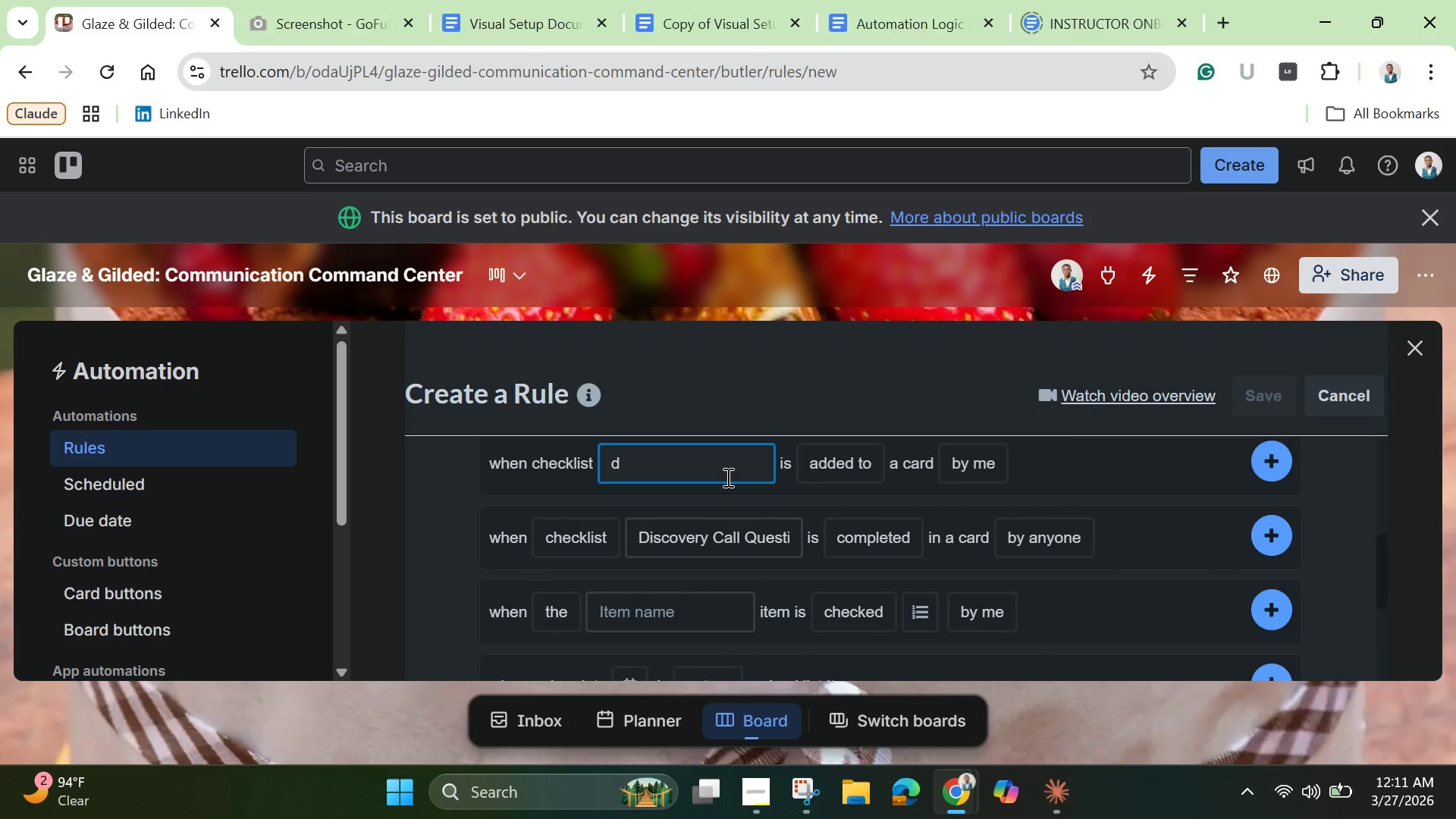 
key(Equal)
 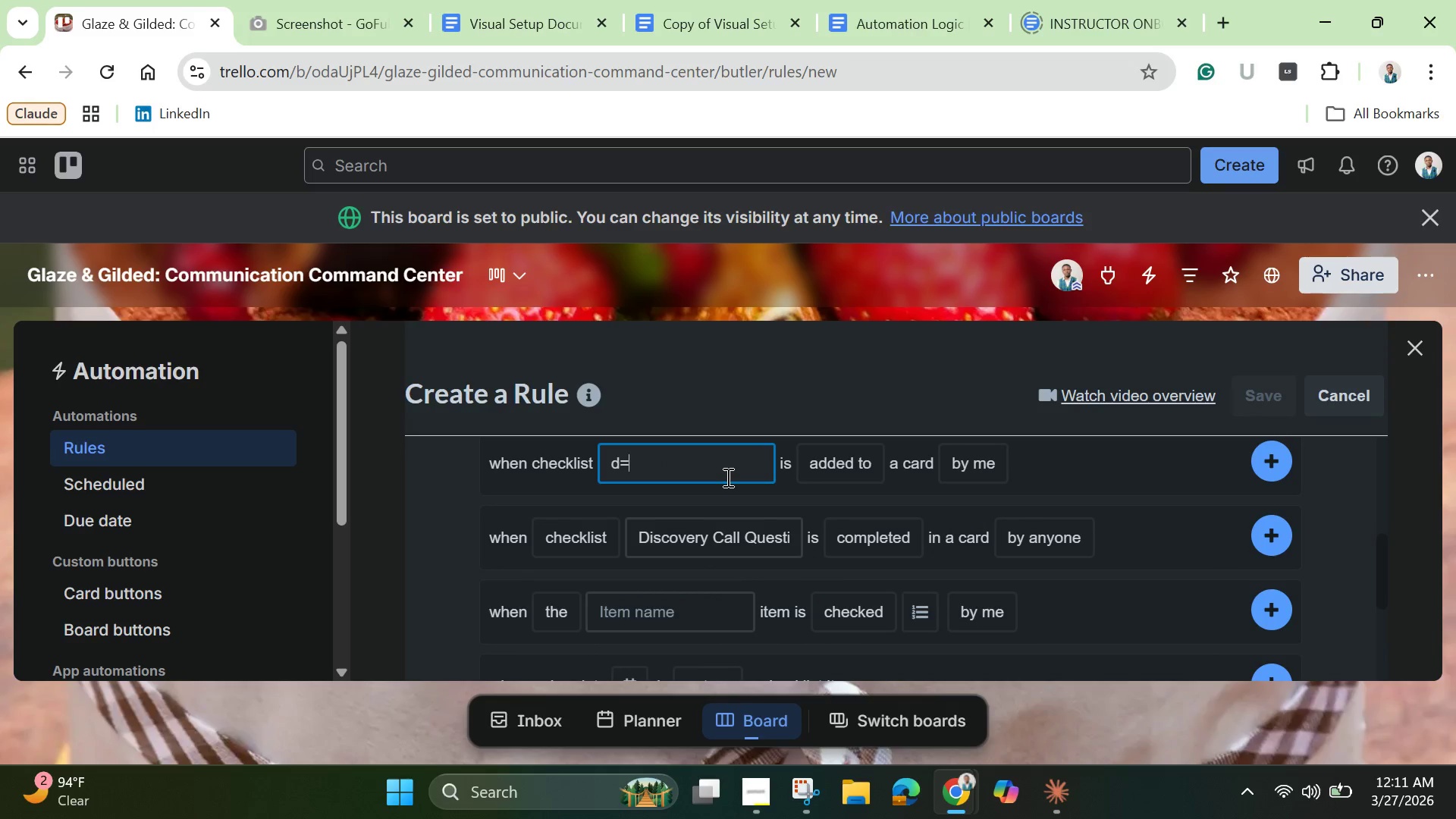 
key(Backspace)
 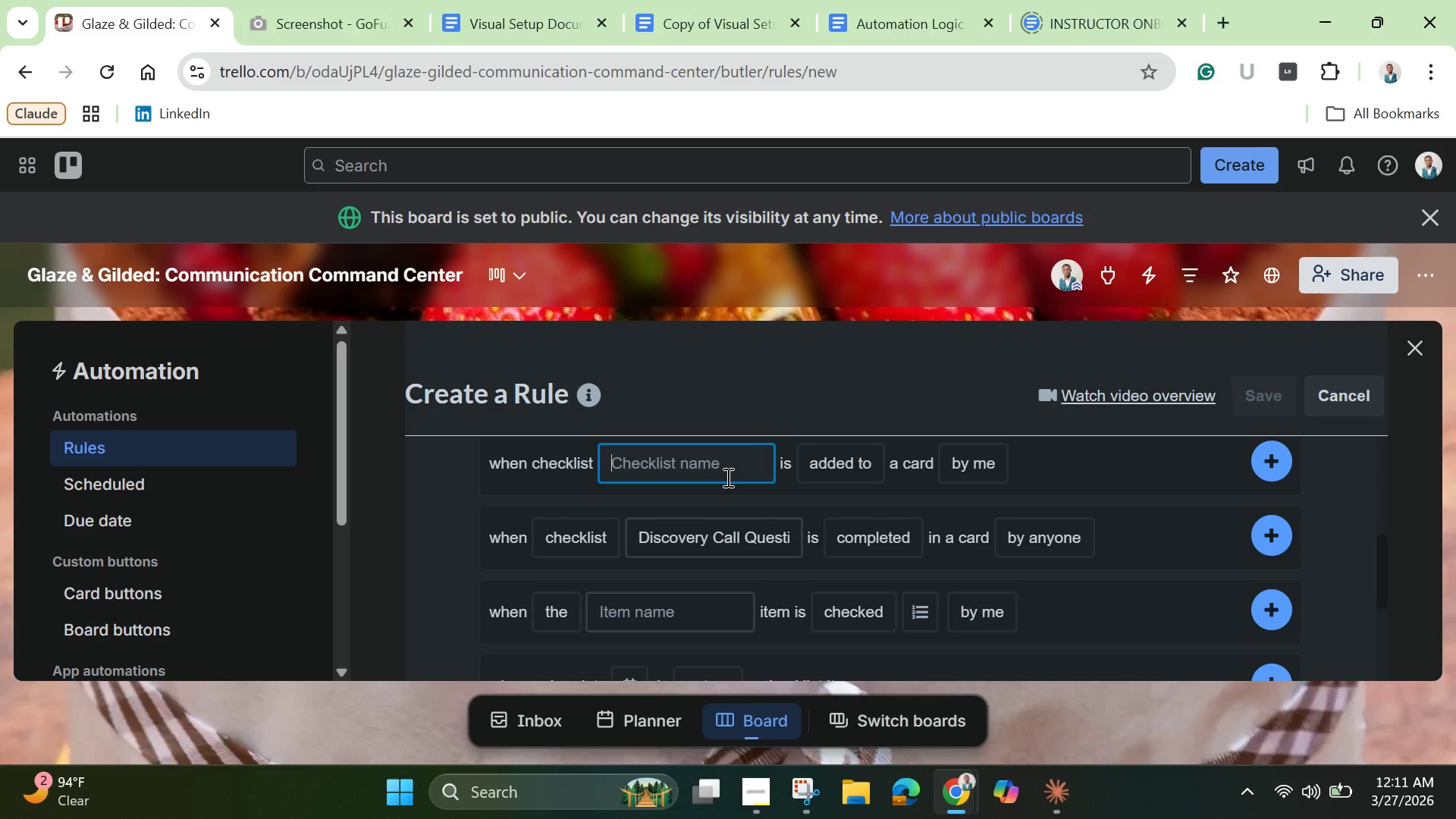 
key(Backspace)
 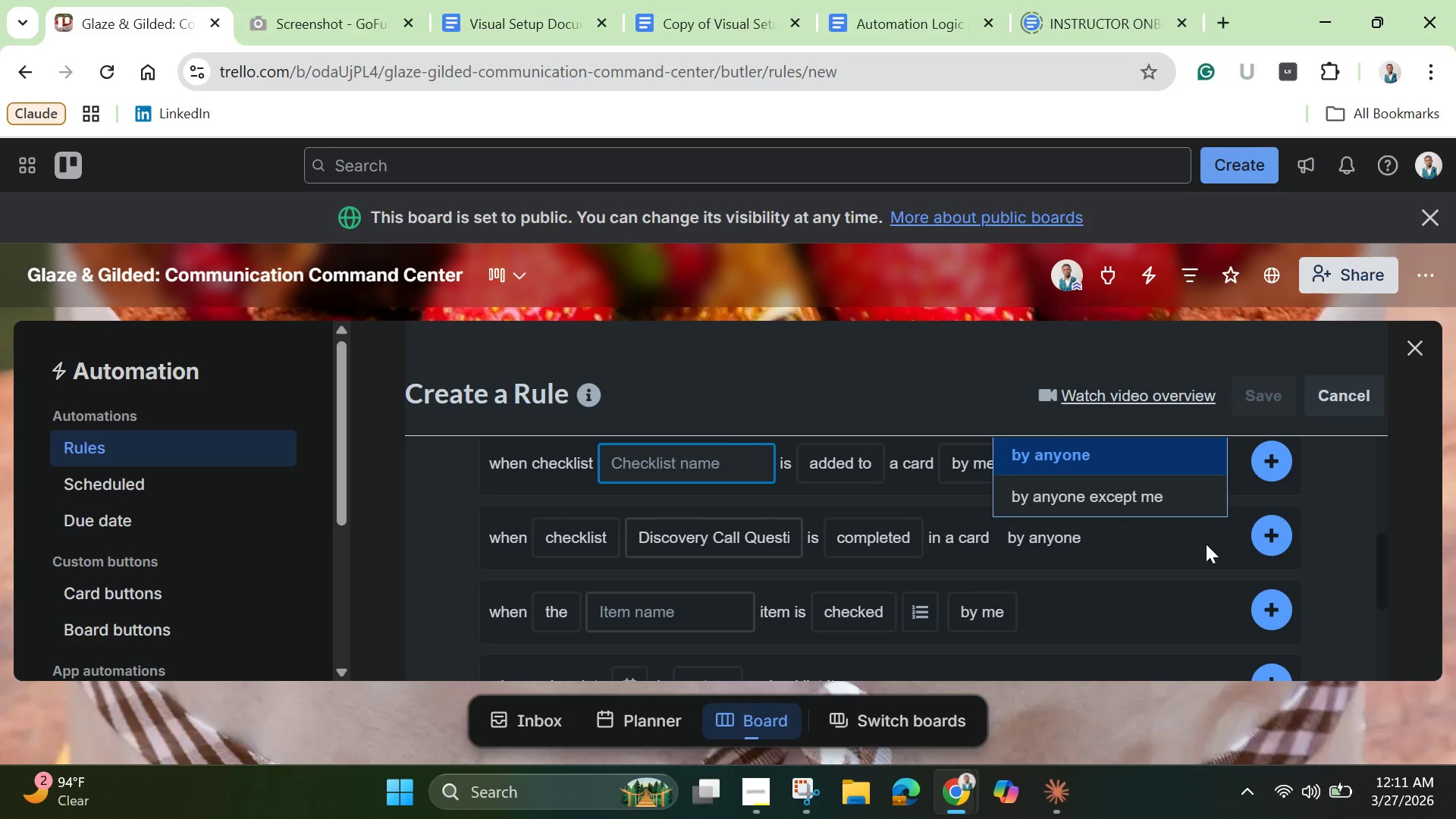 
wait(5.86)
 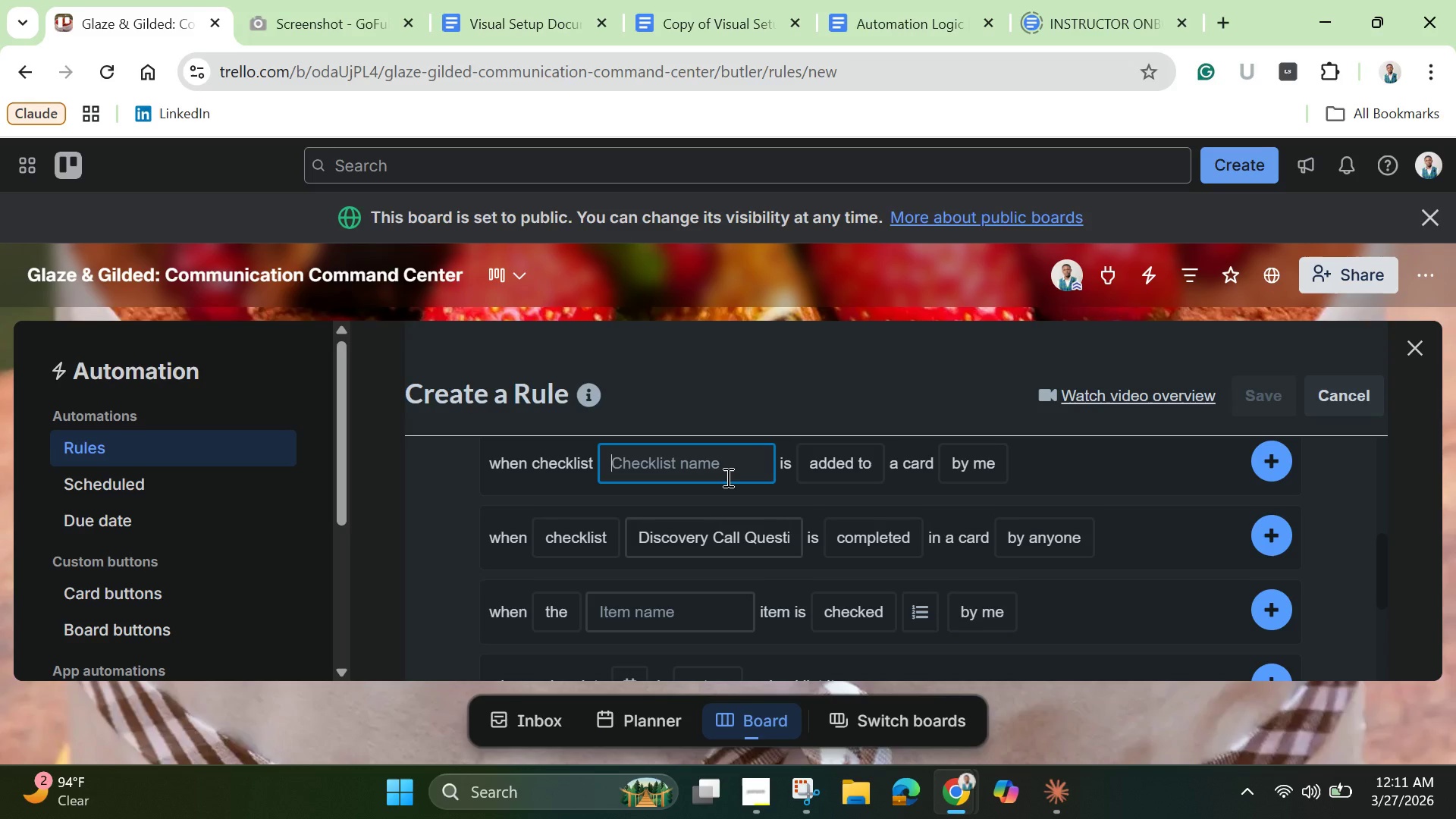 
left_click([1275, 532])
 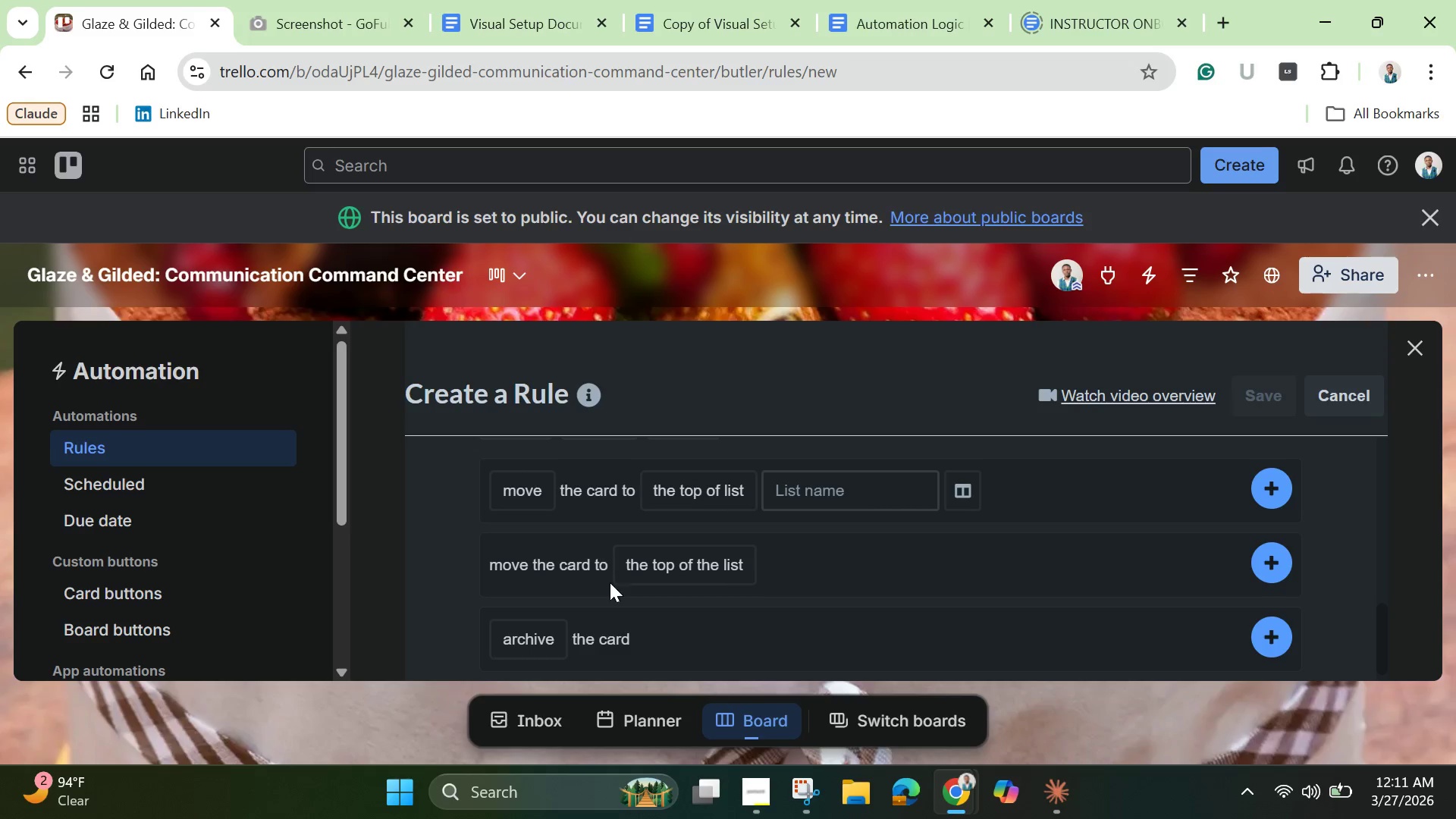 
wait(6.6)
 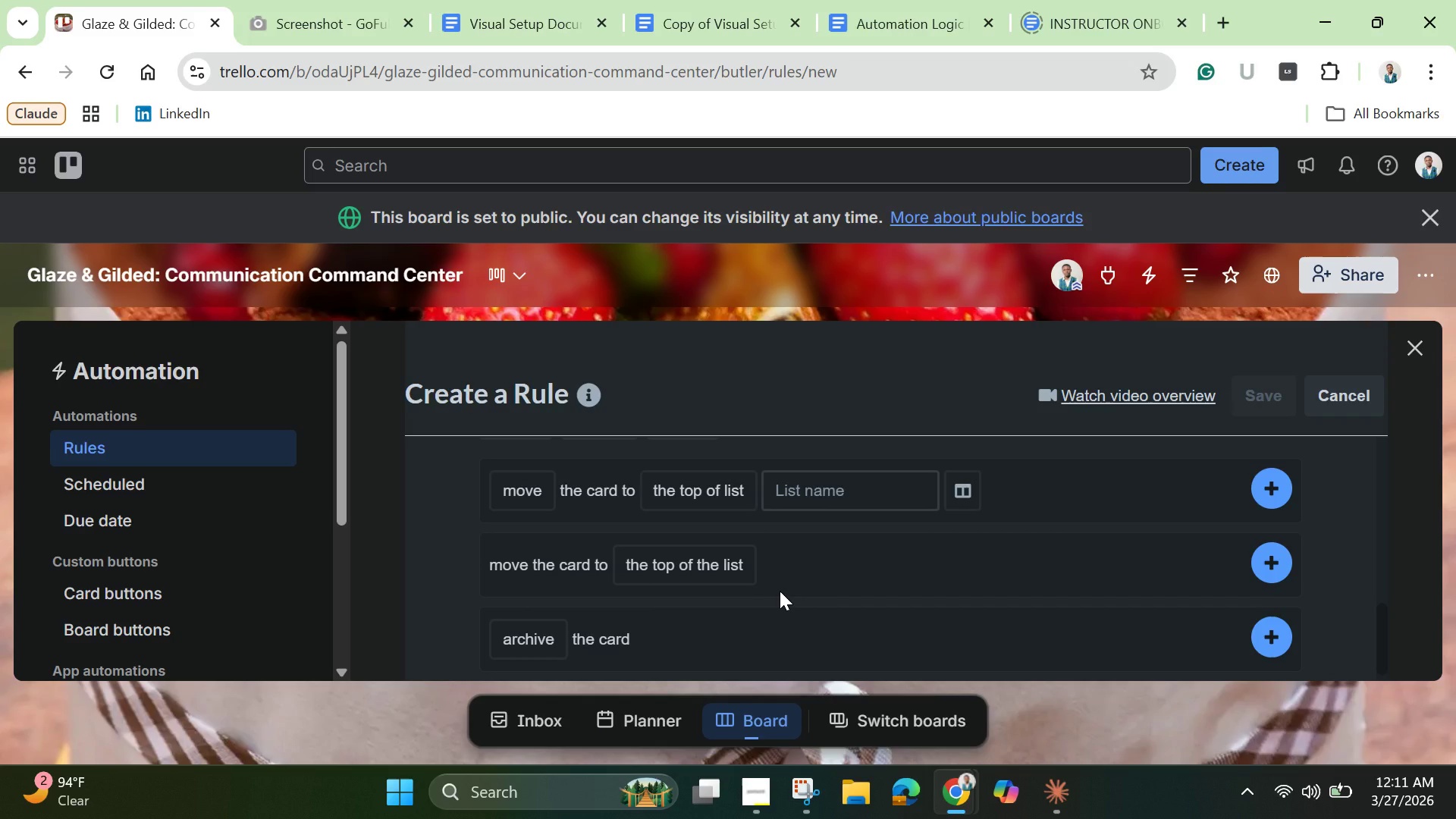 
mouse_move([645, 570])
 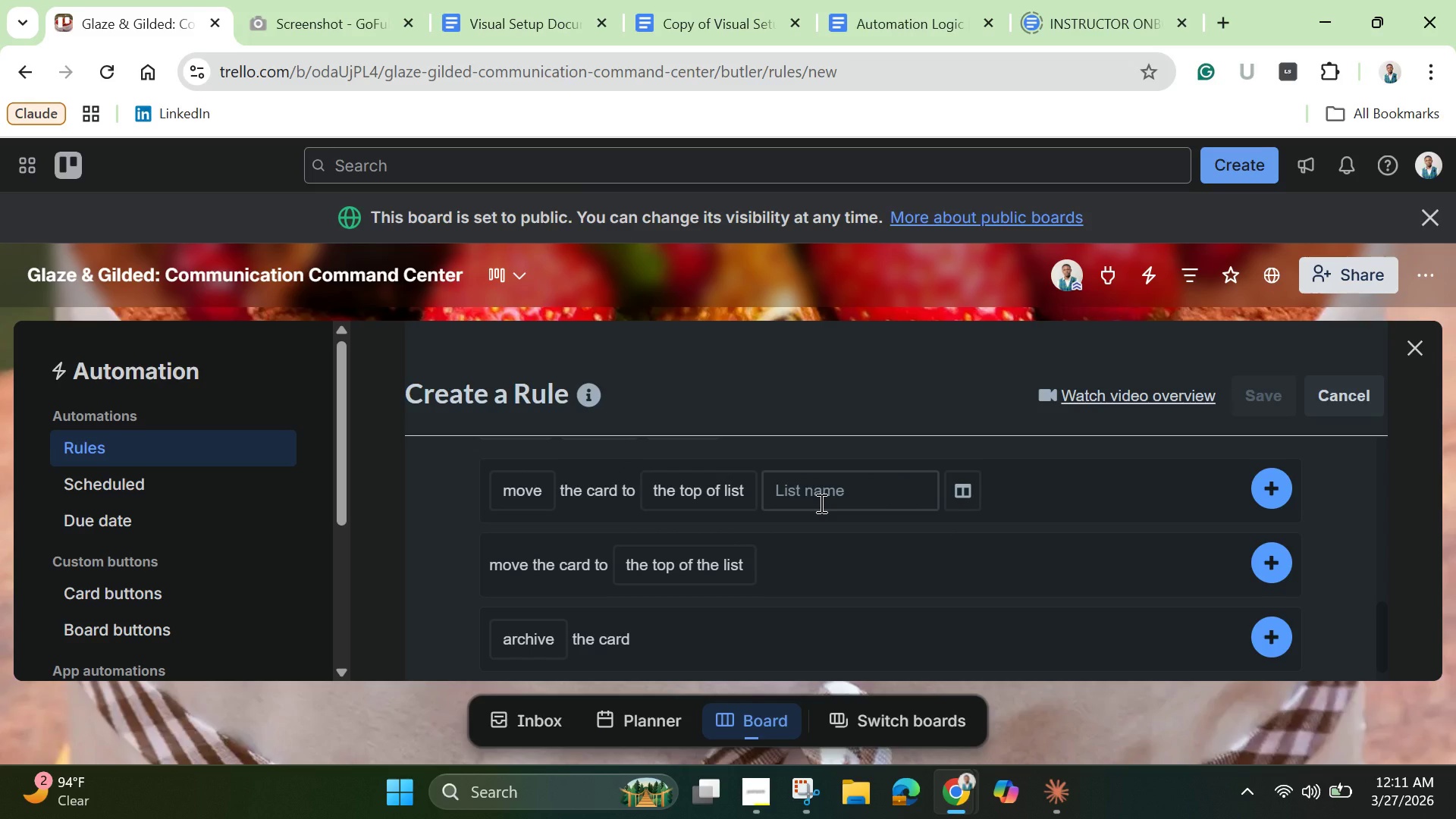 
wait(7.21)
 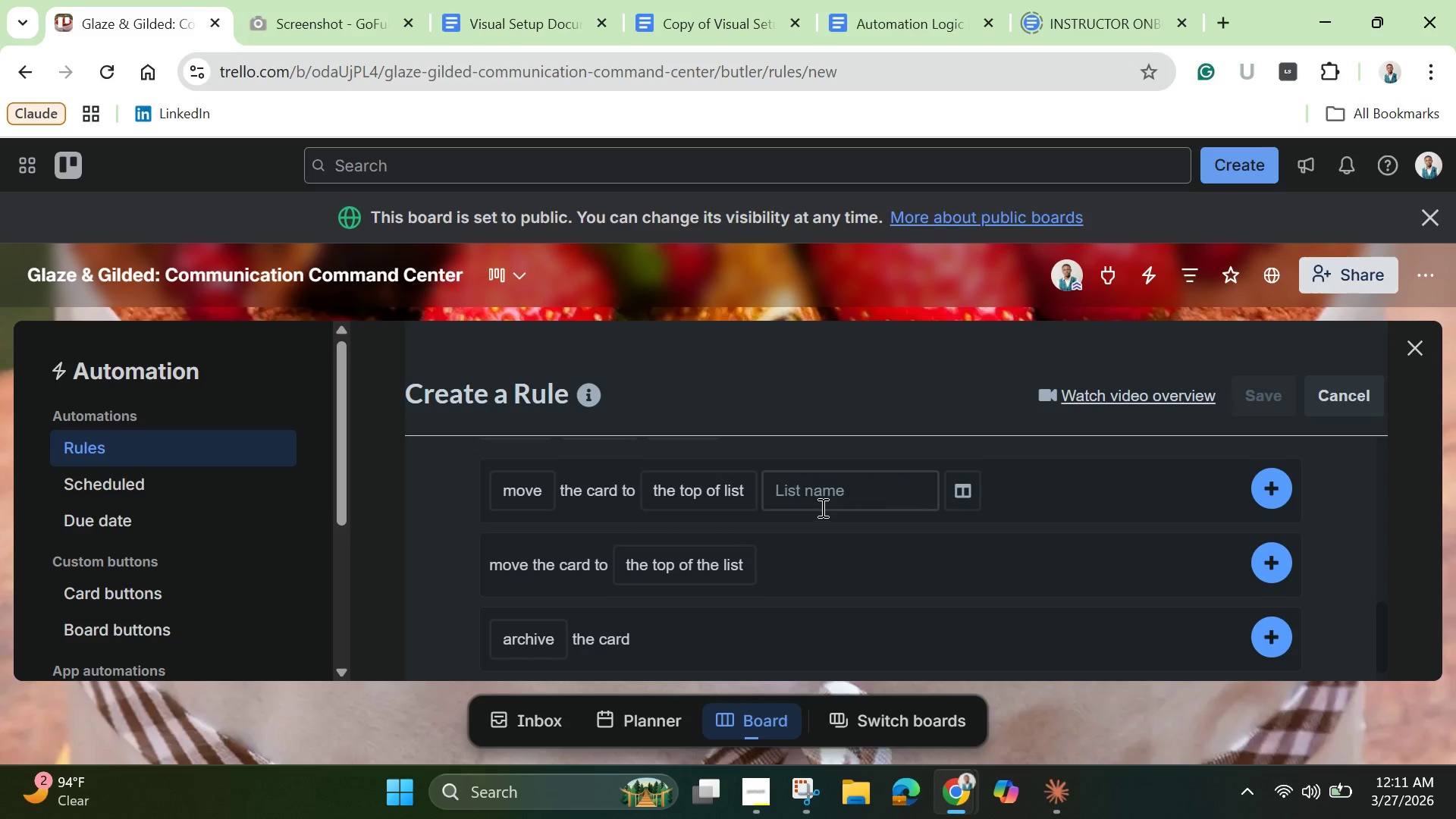 
mouse_move([765, 491])
 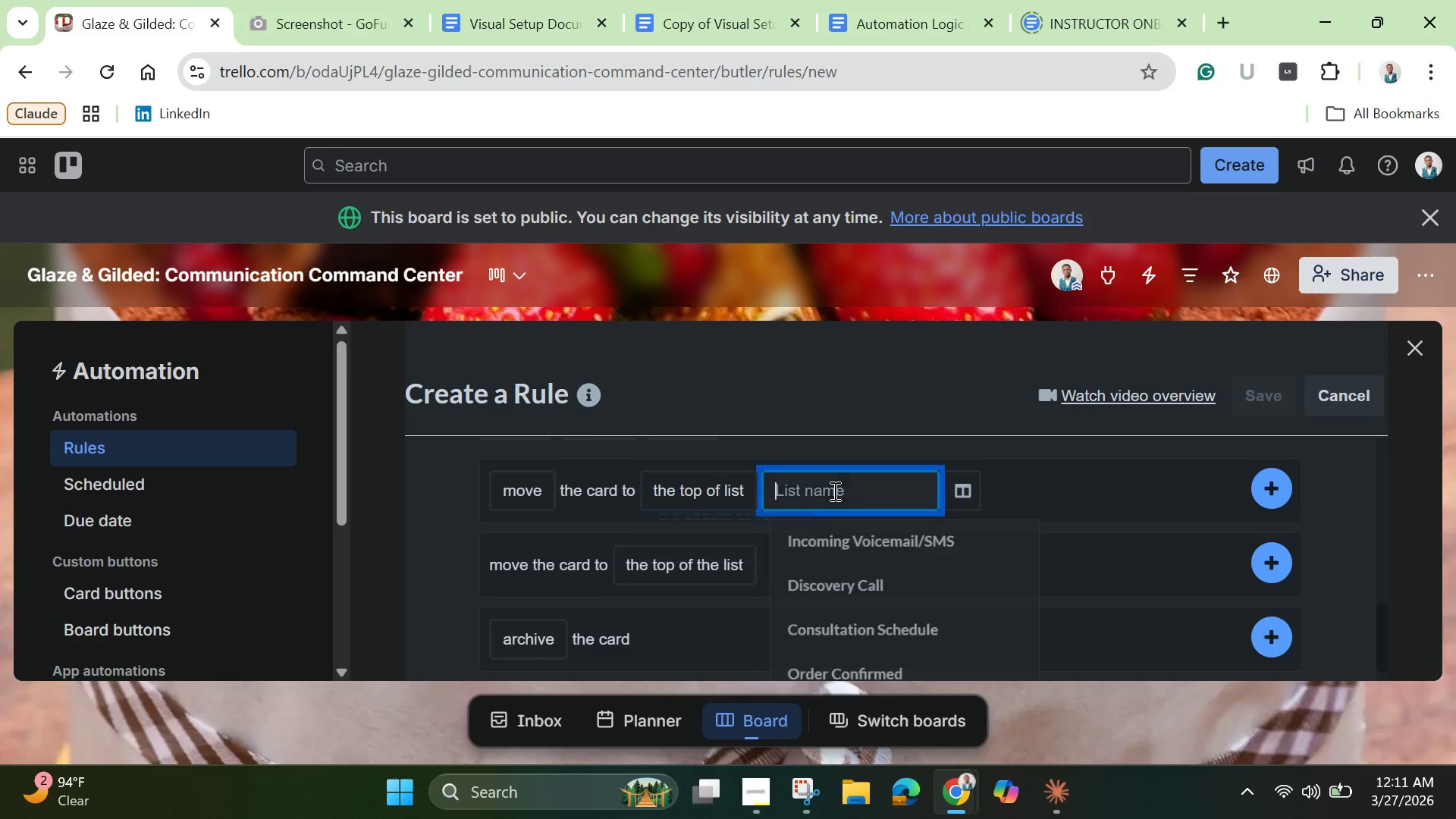 
left_click([833, 491])
 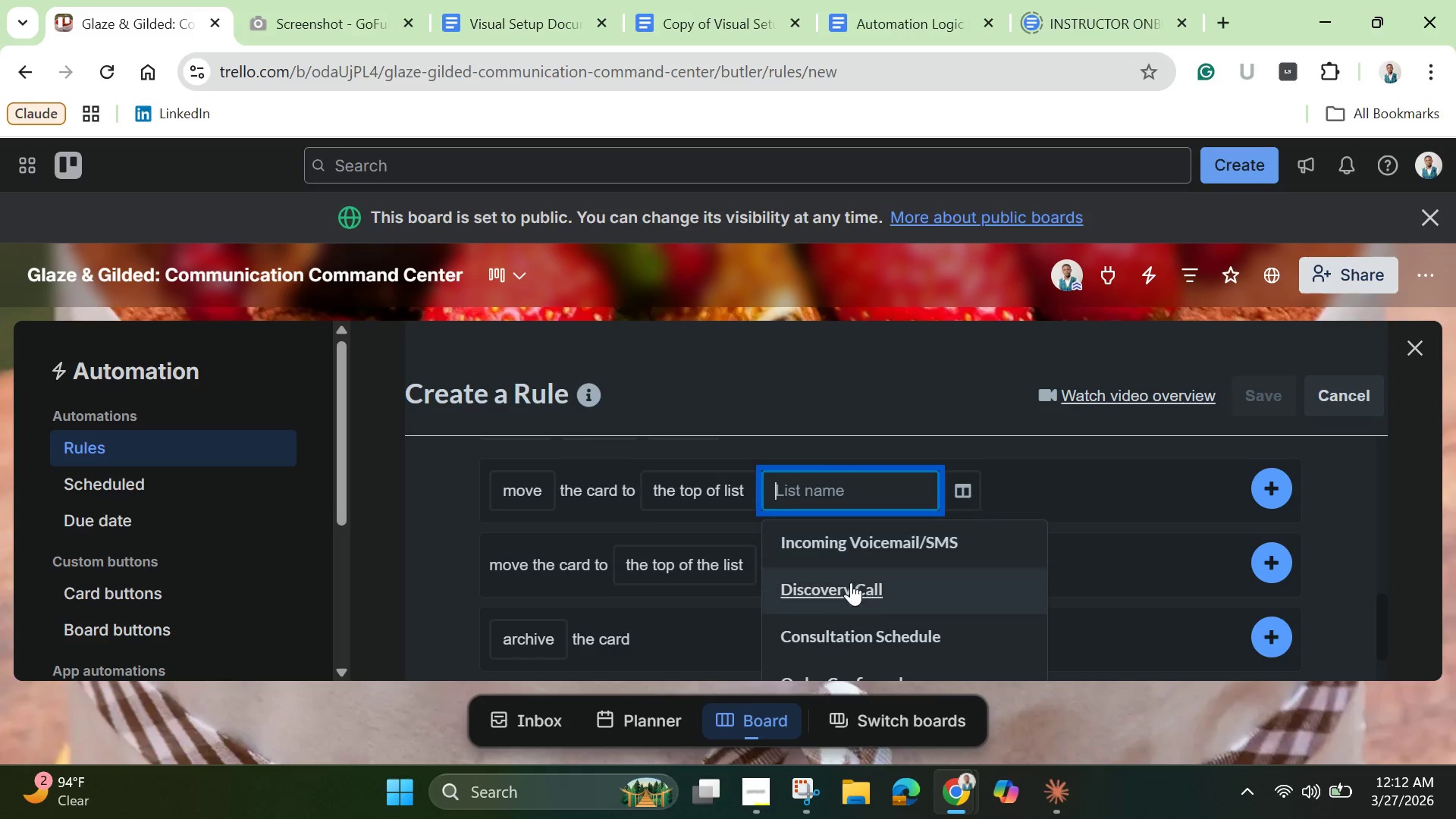 
scroll: coordinate [859, 610], scroll_direction: down, amount: 1.0
 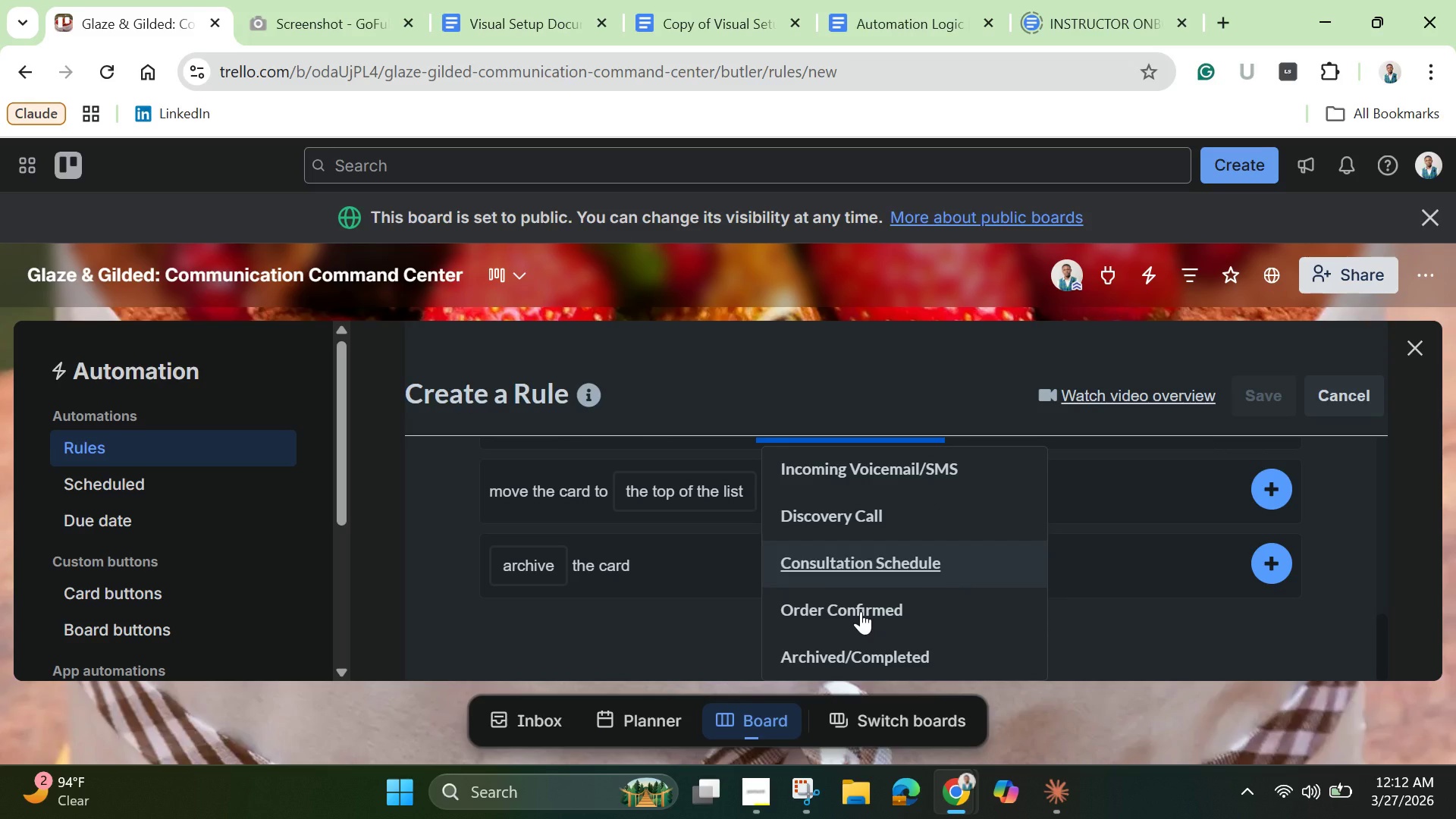 
left_click([861, 611])
 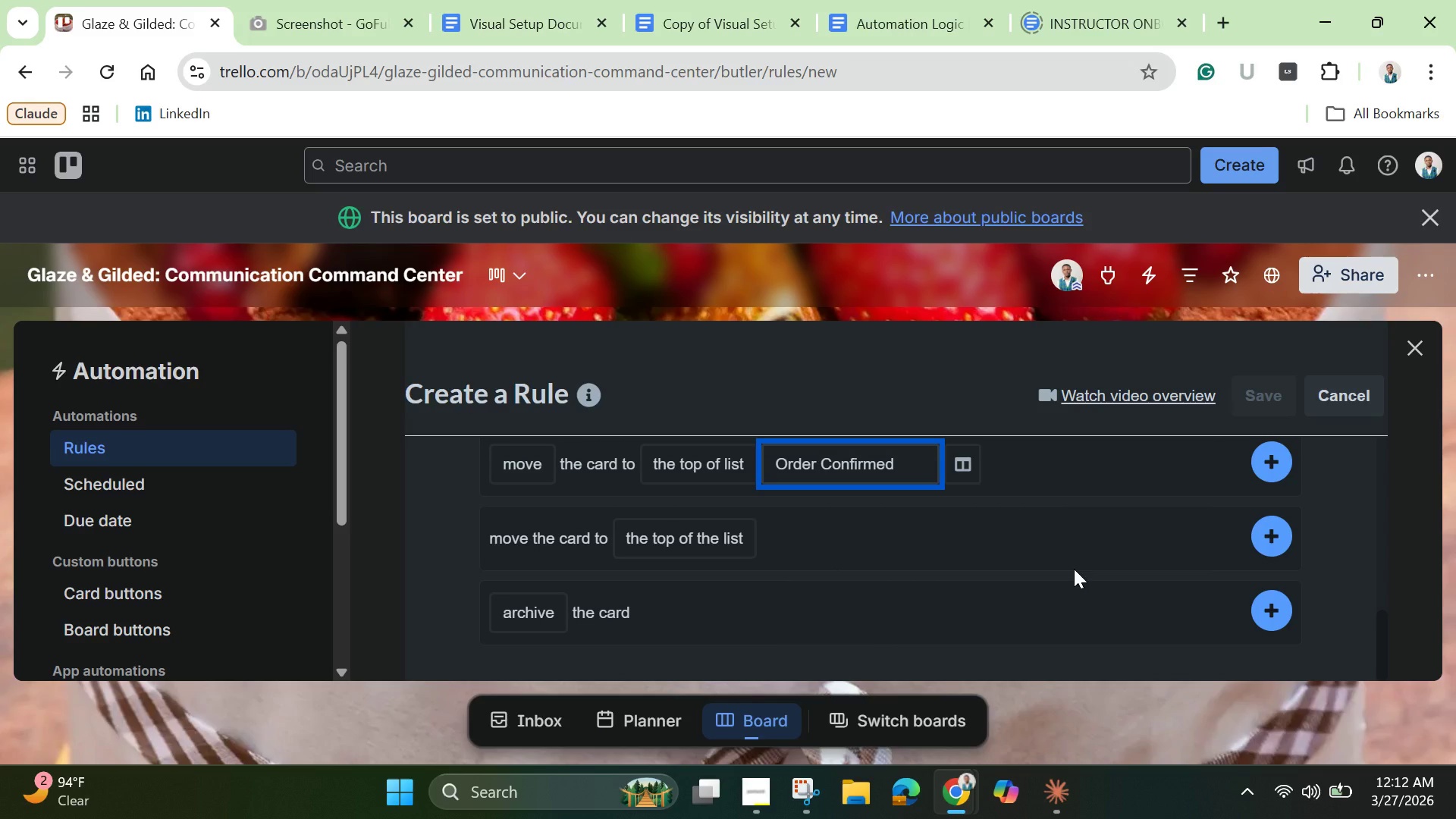 
wait(6.28)
 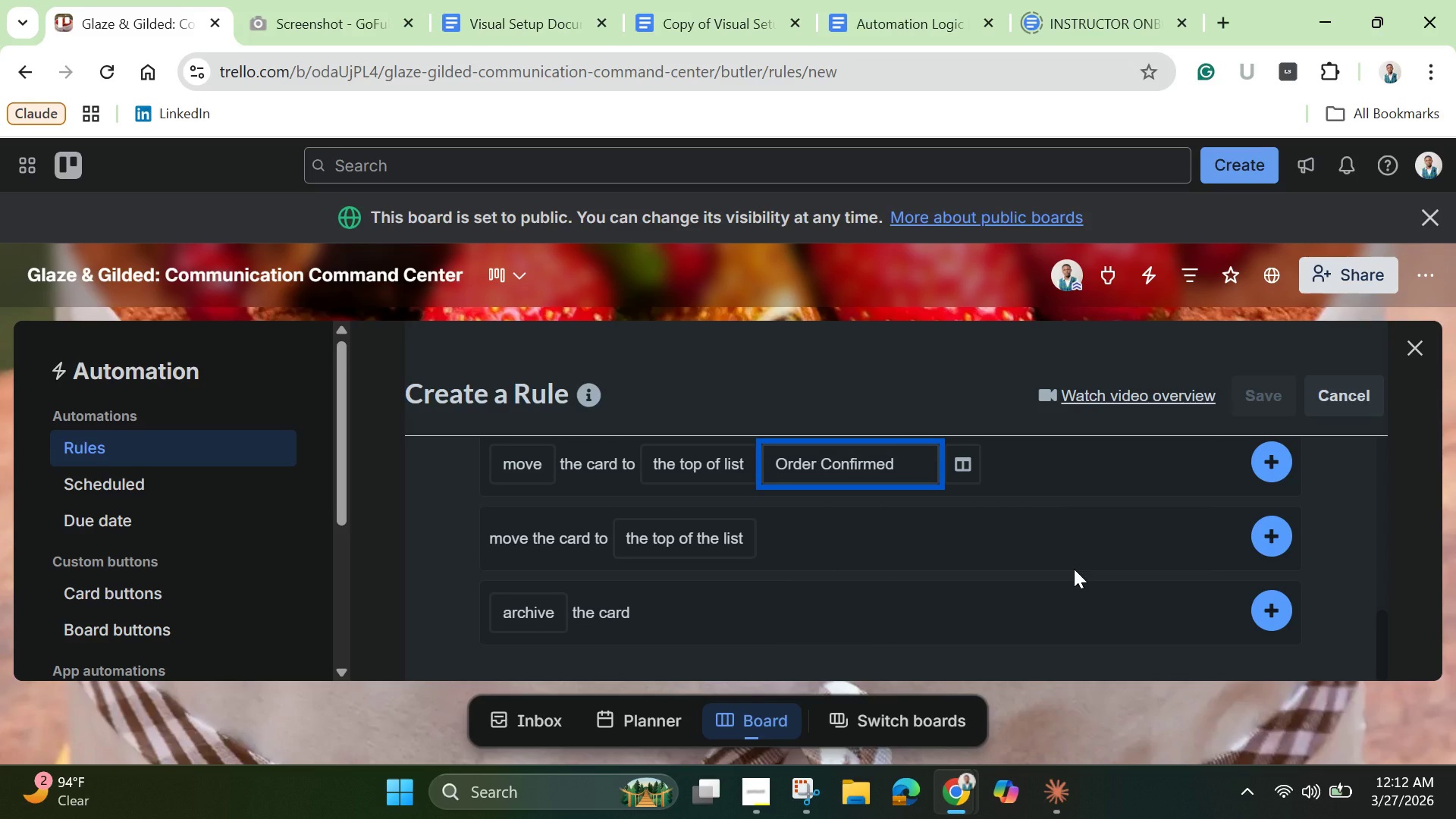 
left_click([1272, 467])
 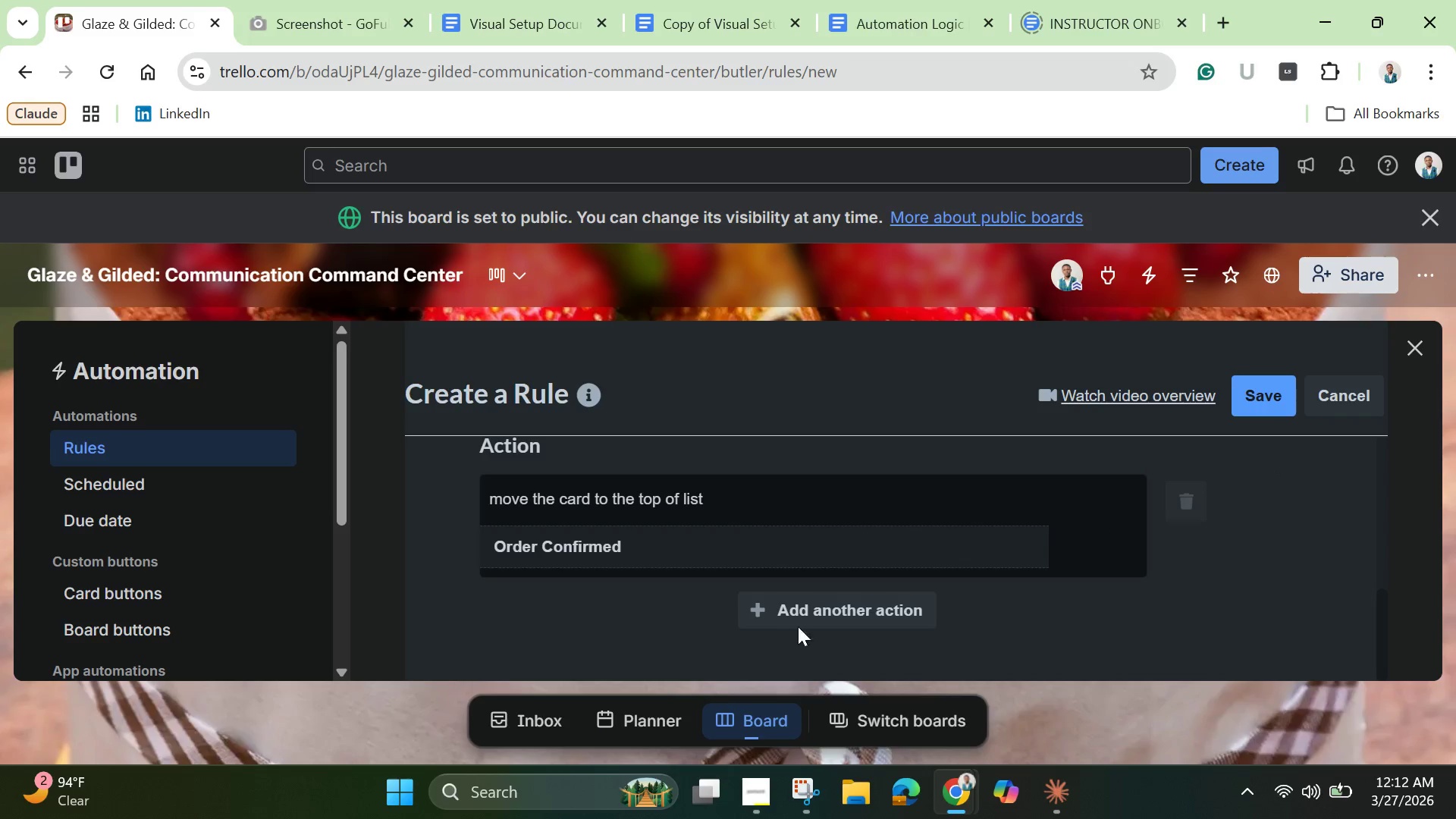 
left_click([809, 607])
 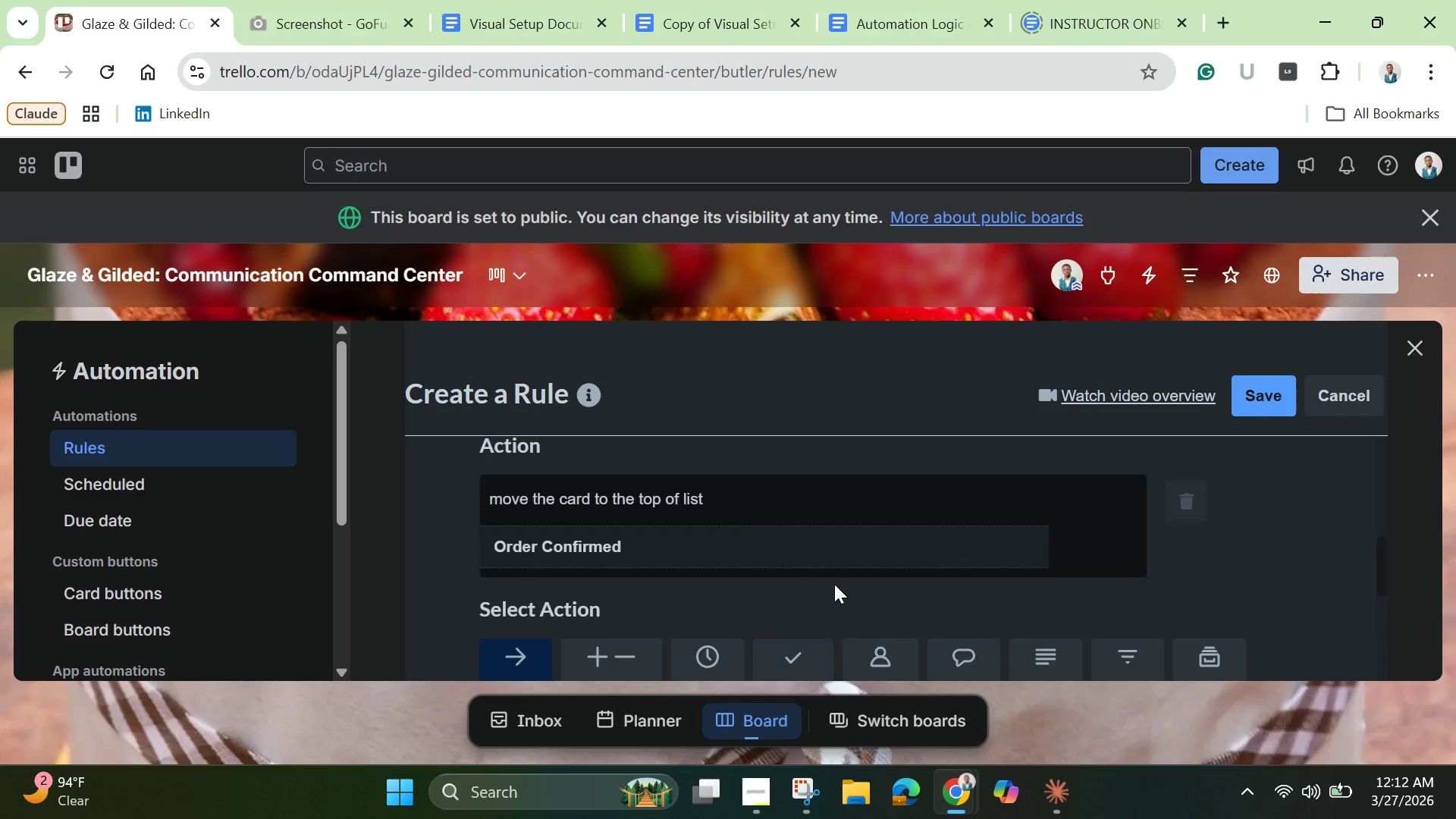 
scroll: coordinate [836, 585], scroll_direction: down, amount: 2.0
 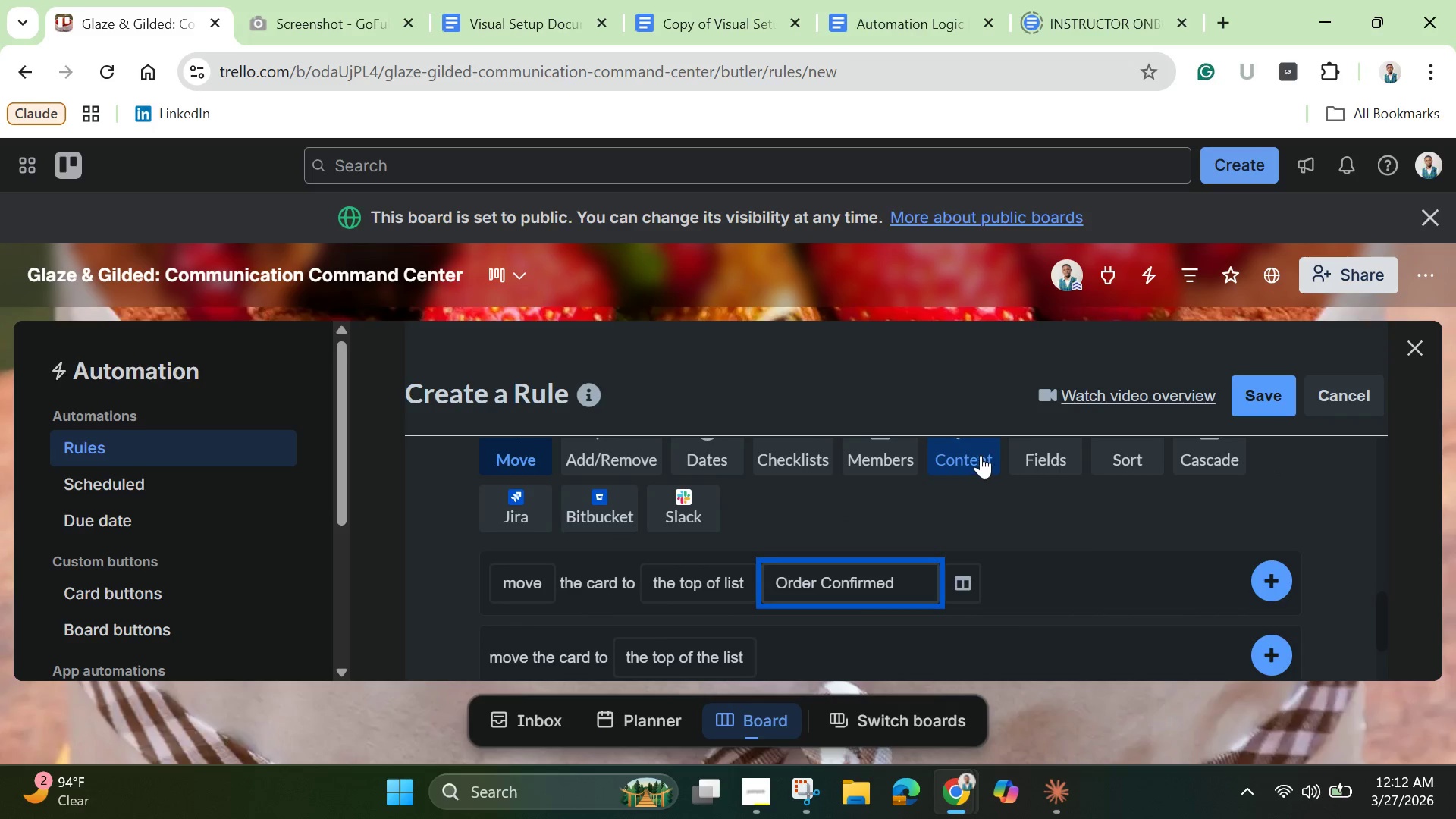 
left_click([981, 453])
 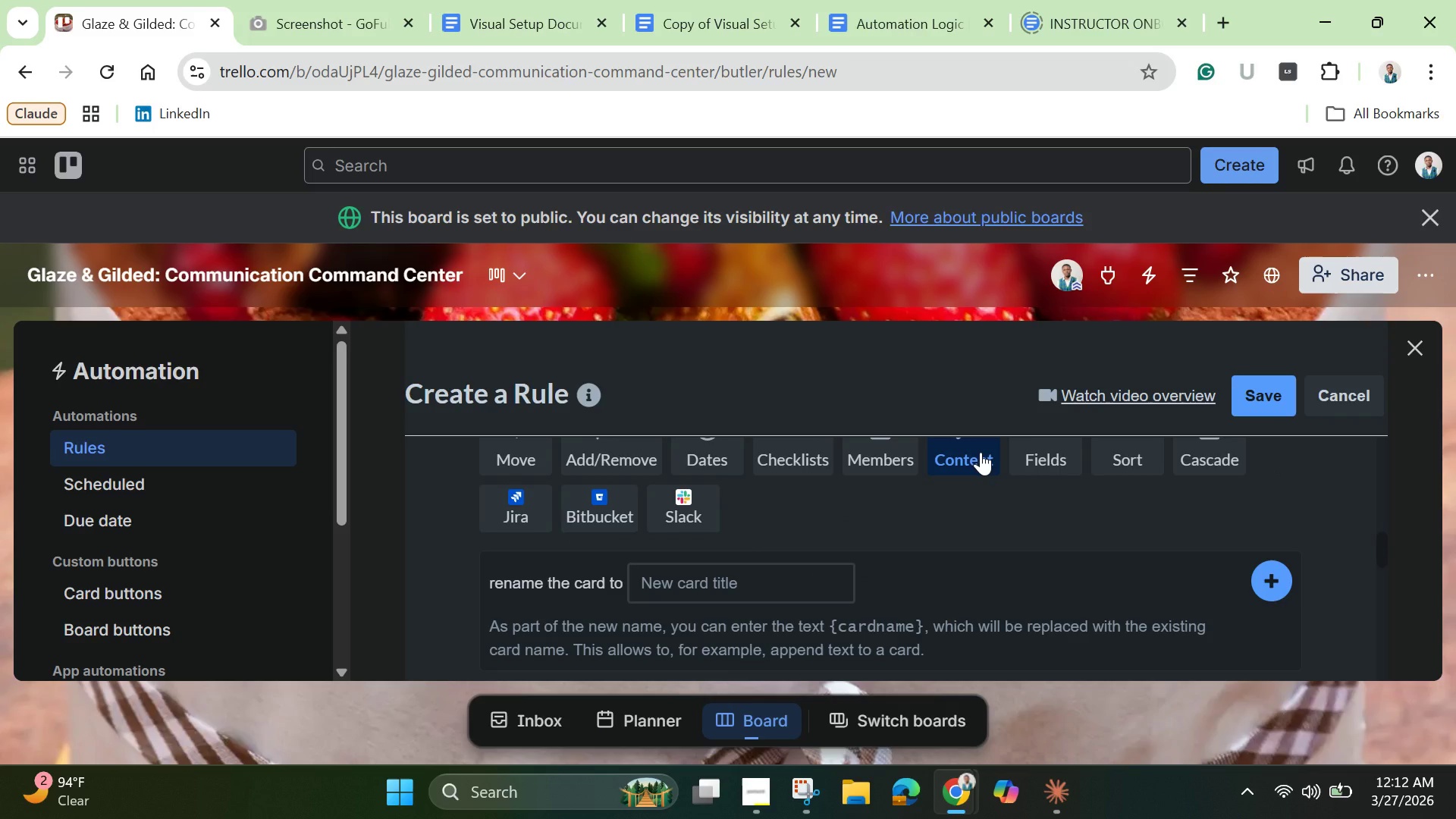 
wait(6.91)
 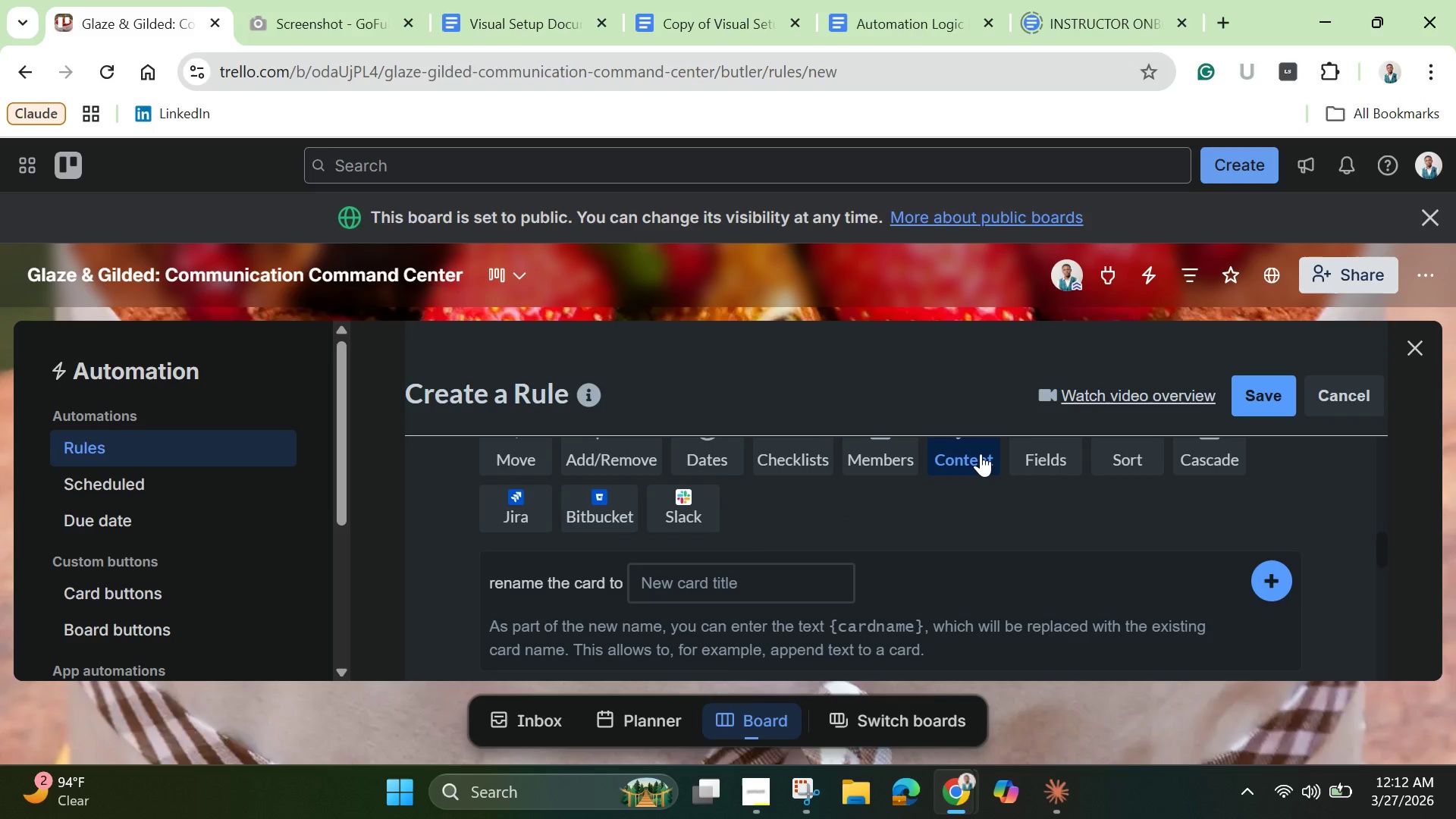 
key(Shift+2)
 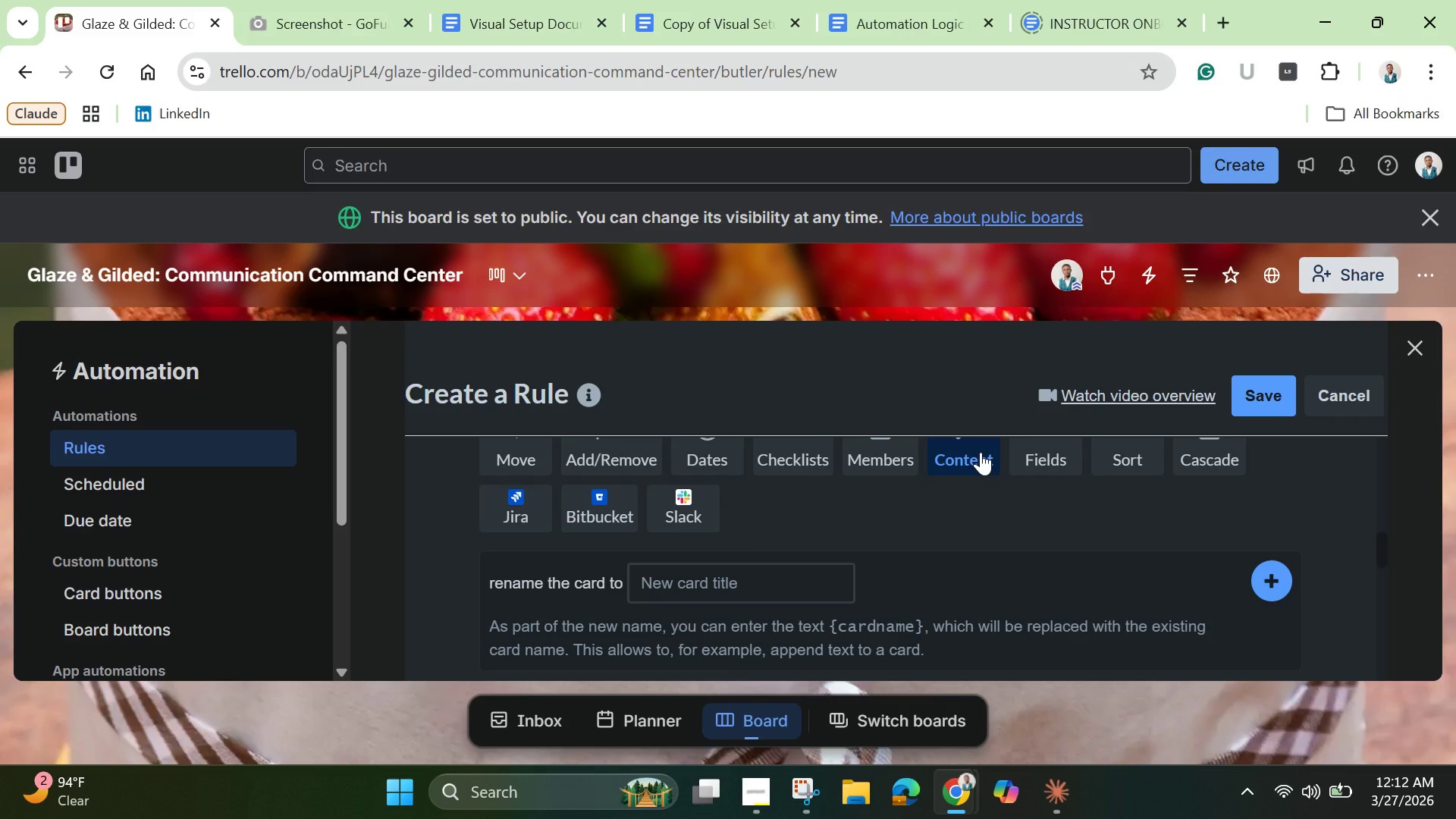 
scroll: coordinate [974, 489], scroll_direction: down, amount: 6.0
 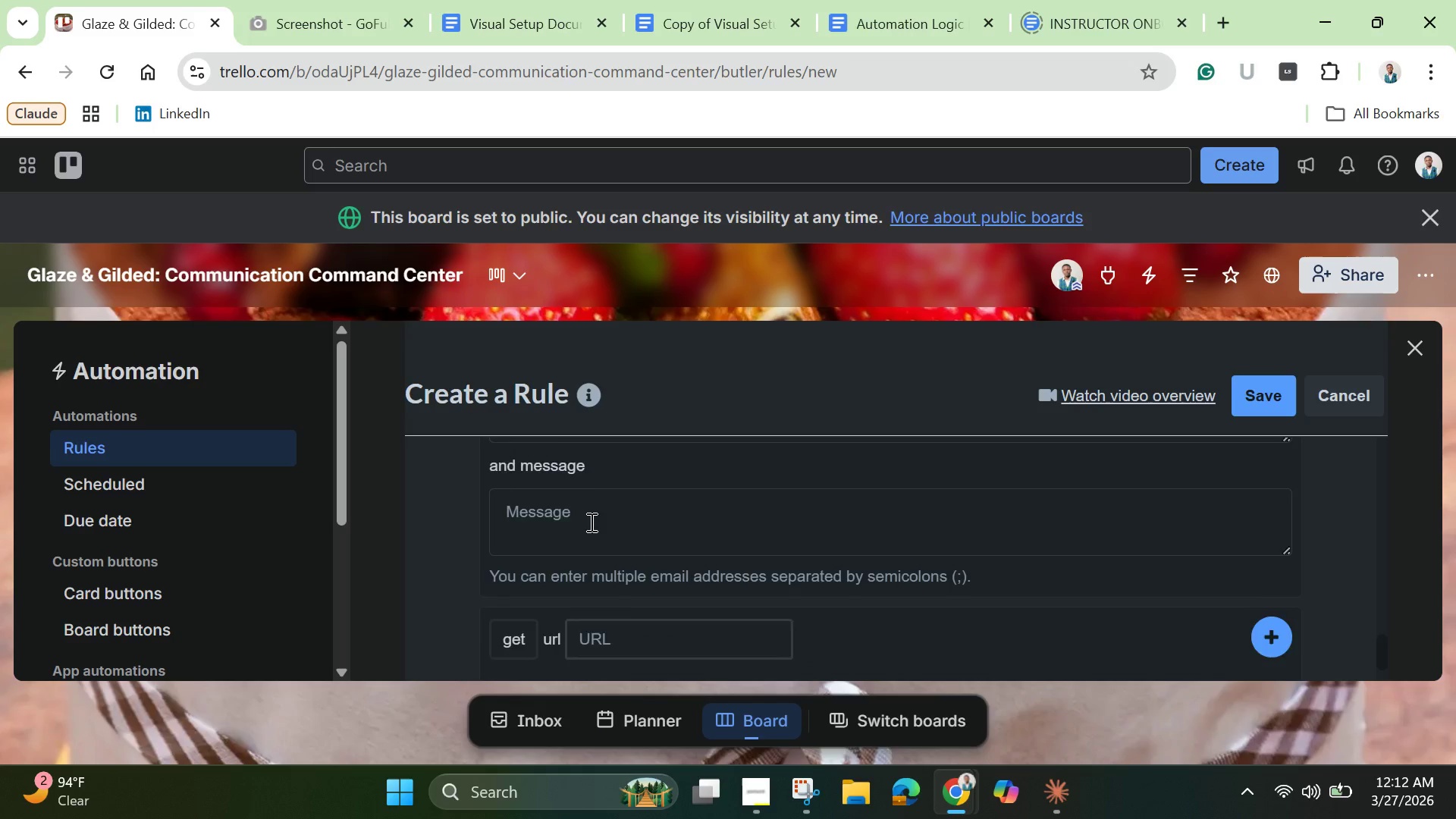 
scroll: coordinate [590, 520], scroll_direction: up, amount: 3.0
 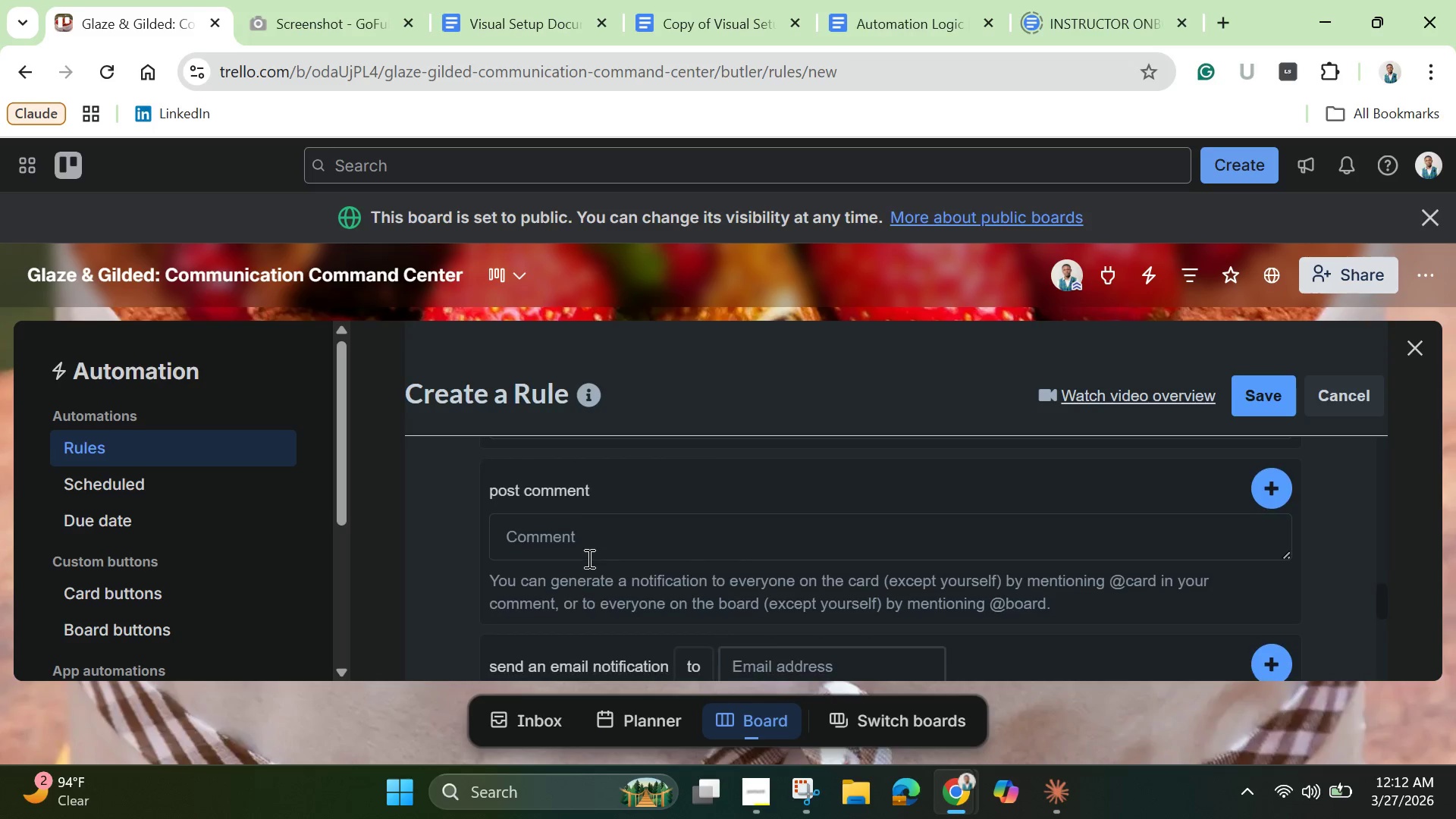 
scroll: coordinate [588, 558], scroll_direction: down, amount: 1.0
 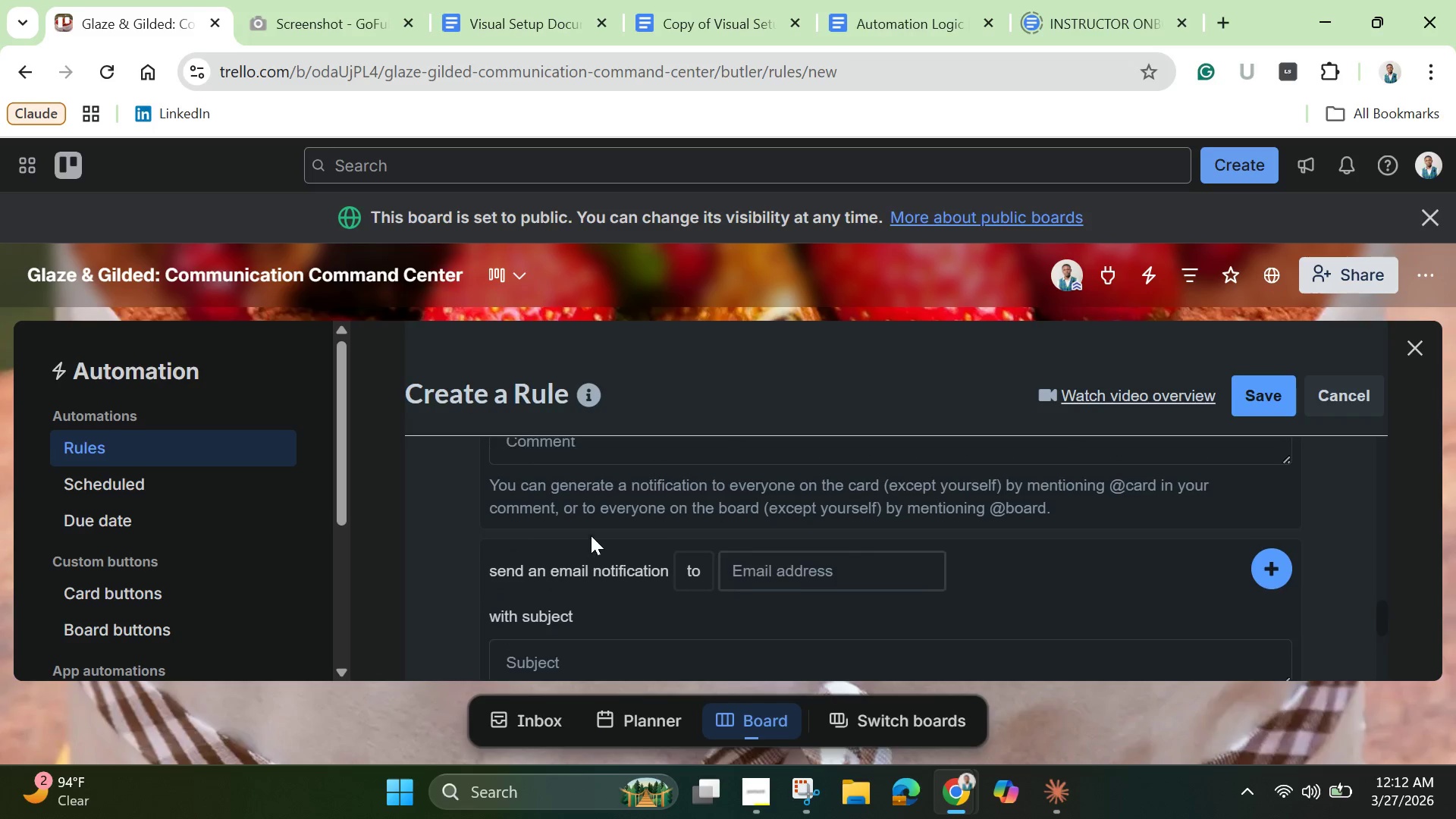 
scroll: coordinate [591, 535], scroll_direction: none, amount: 0.0
 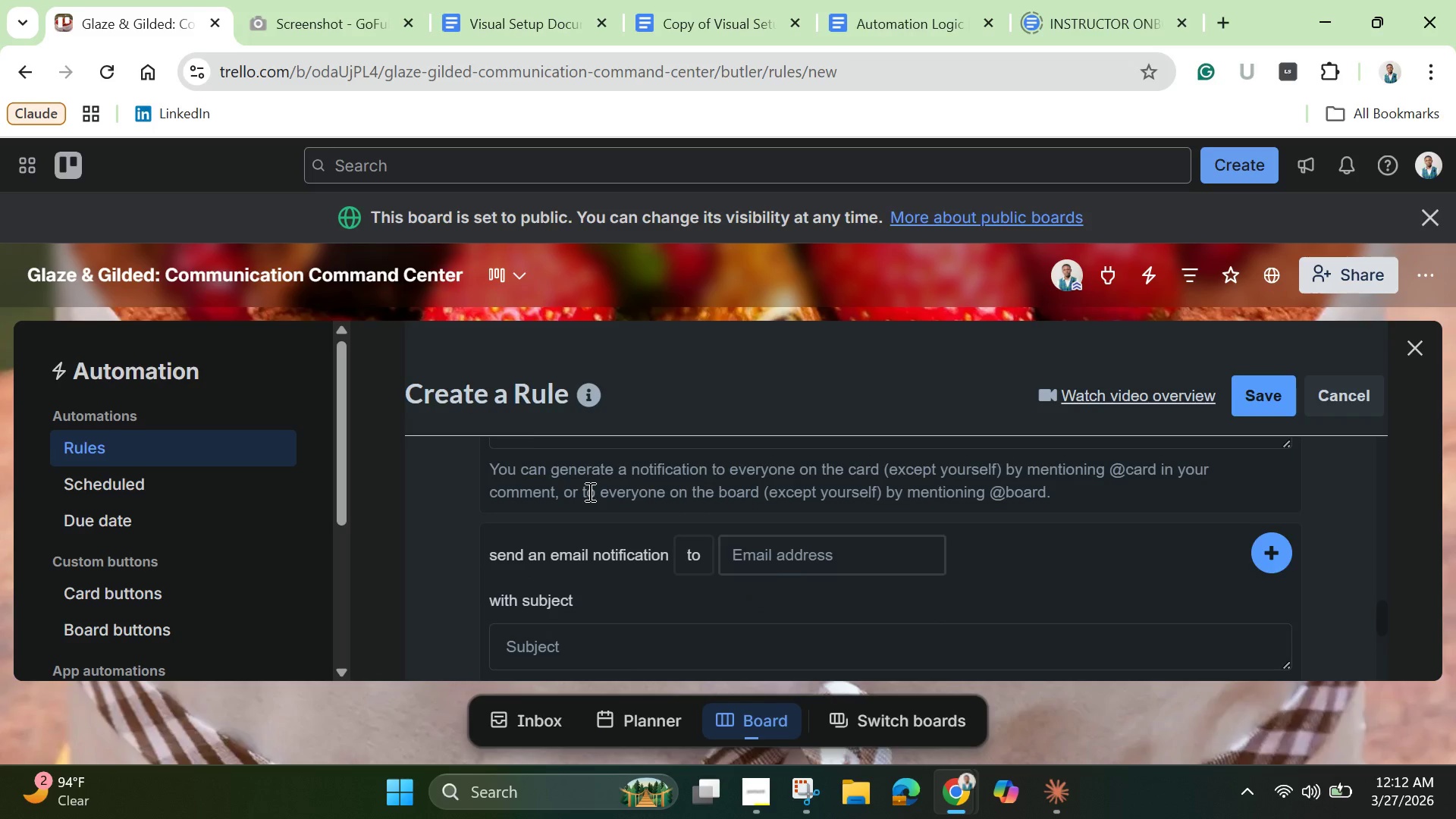 
scroll: coordinate [588, 491], scroll_direction: up, amount: 1.0
 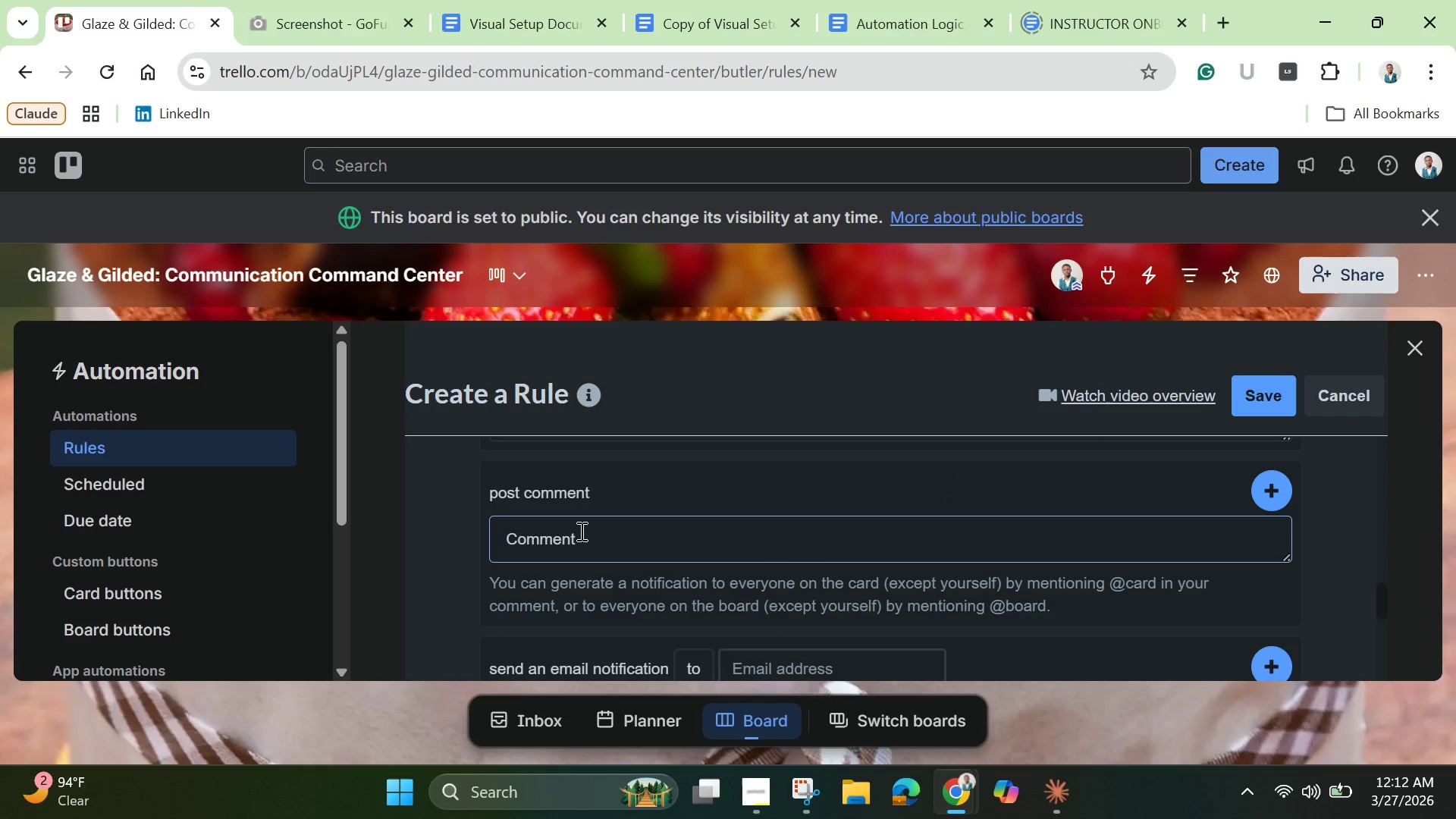 
type(@Operations )
key(Backspace)
type( Manager 0)
key(Backspace)
type(- Discover )
 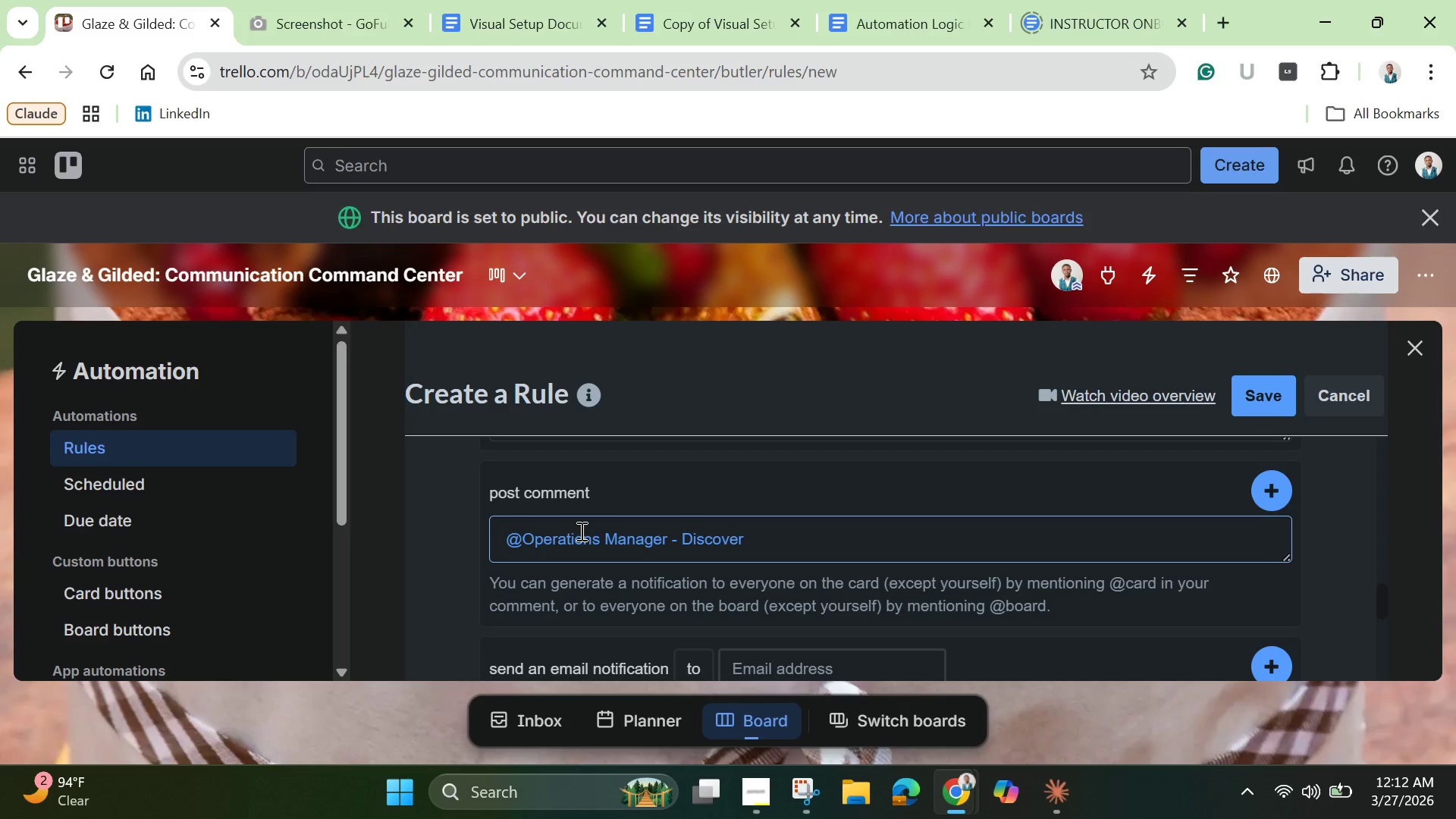 
key(Backspace)
type(u)
key(Backspace)
type(y call complete. Ready to move order confirmation pga)
key(Backspace)
key(Backspace)
type(hase)
 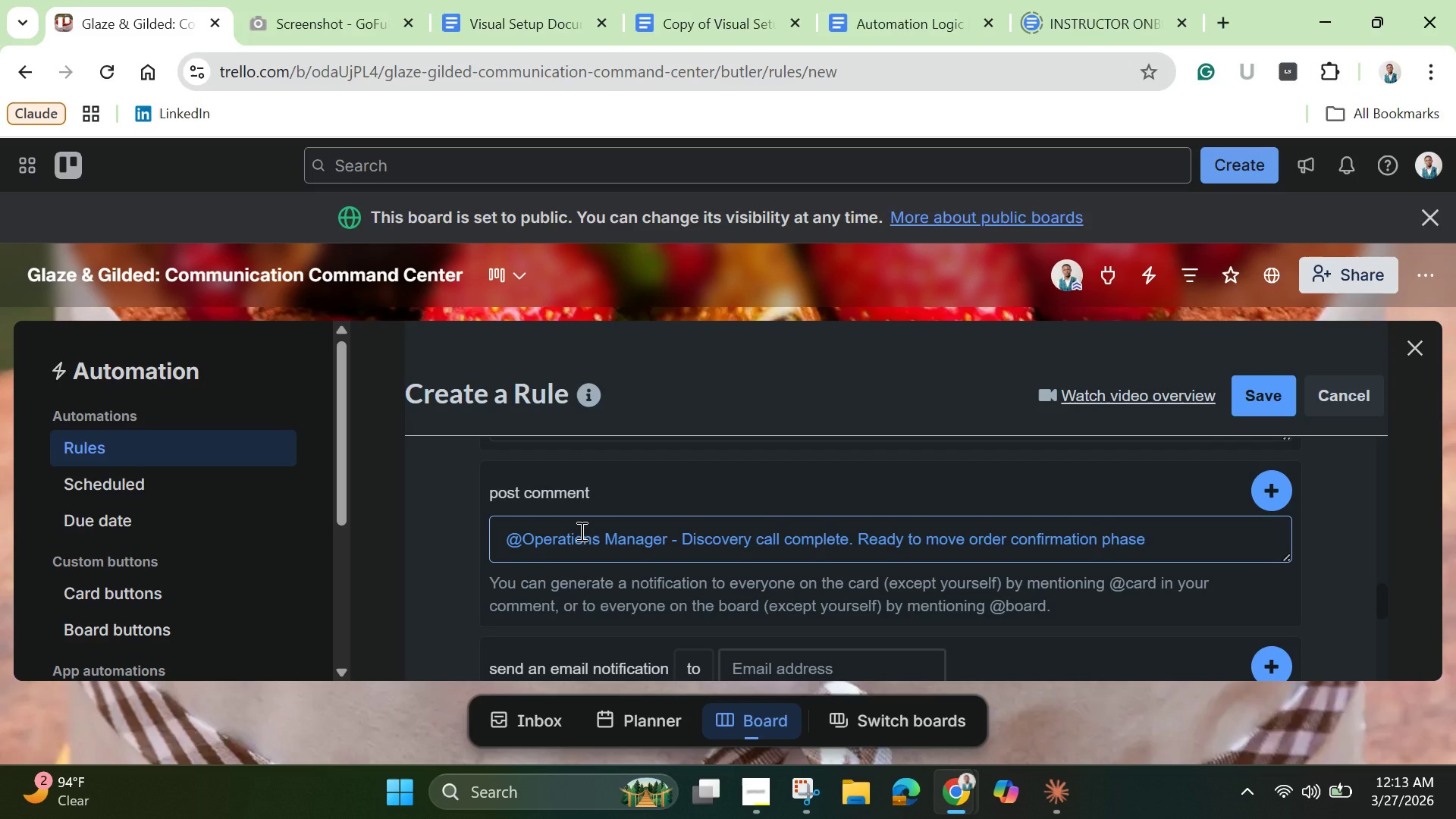 
left_click([1272, 494])
 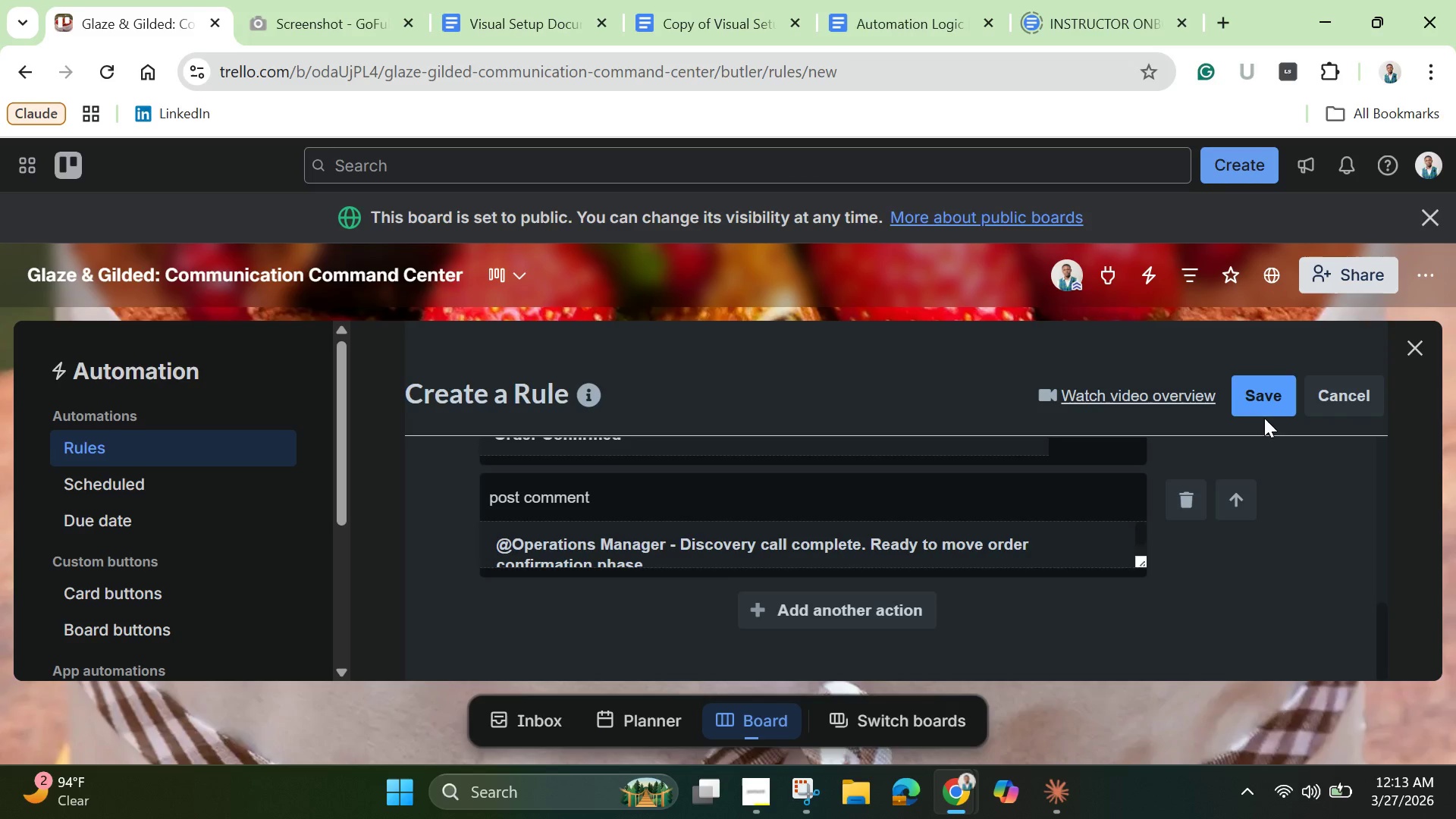 
left_click([1264, 397])
 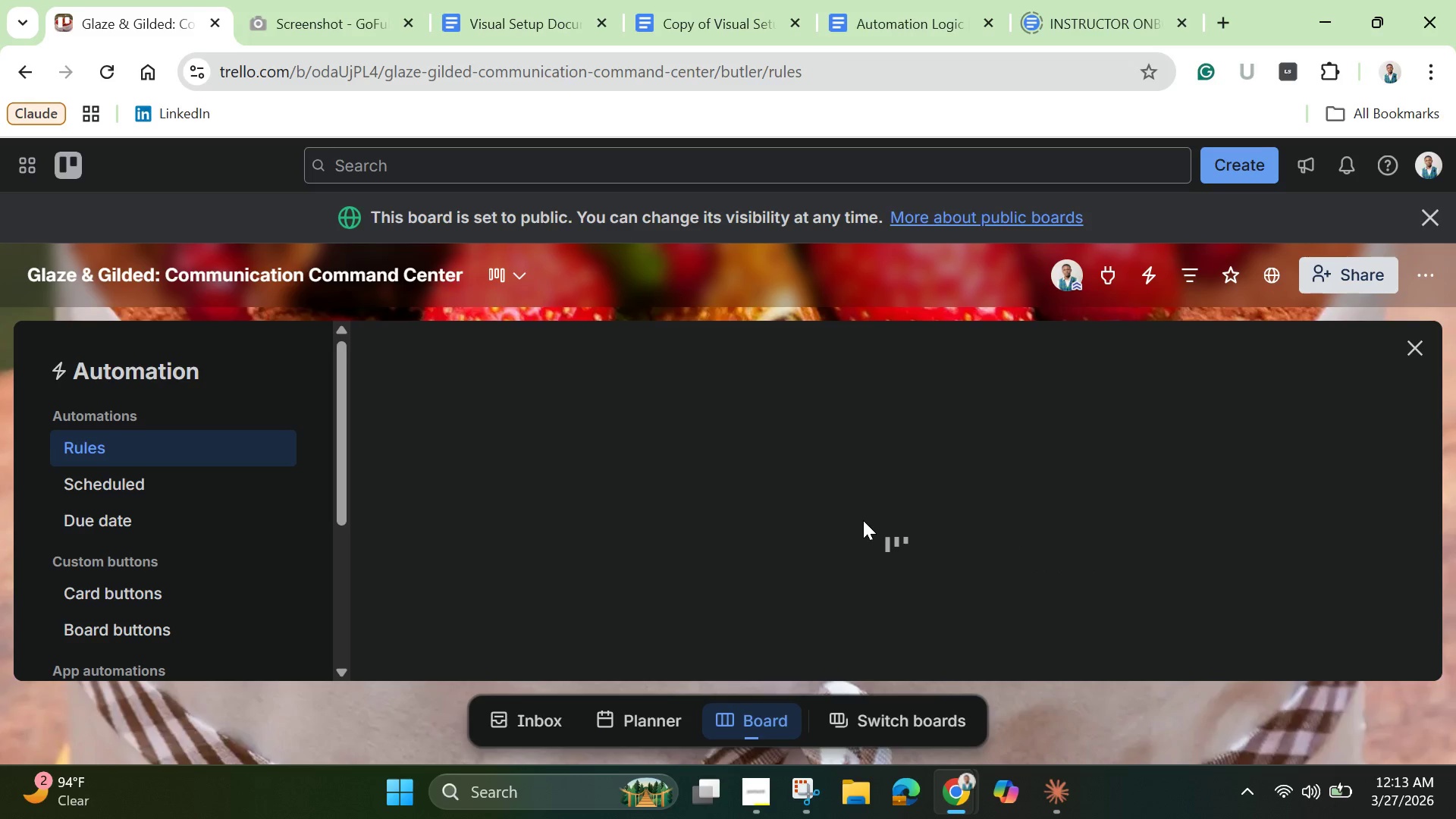 
wait(5.45)
 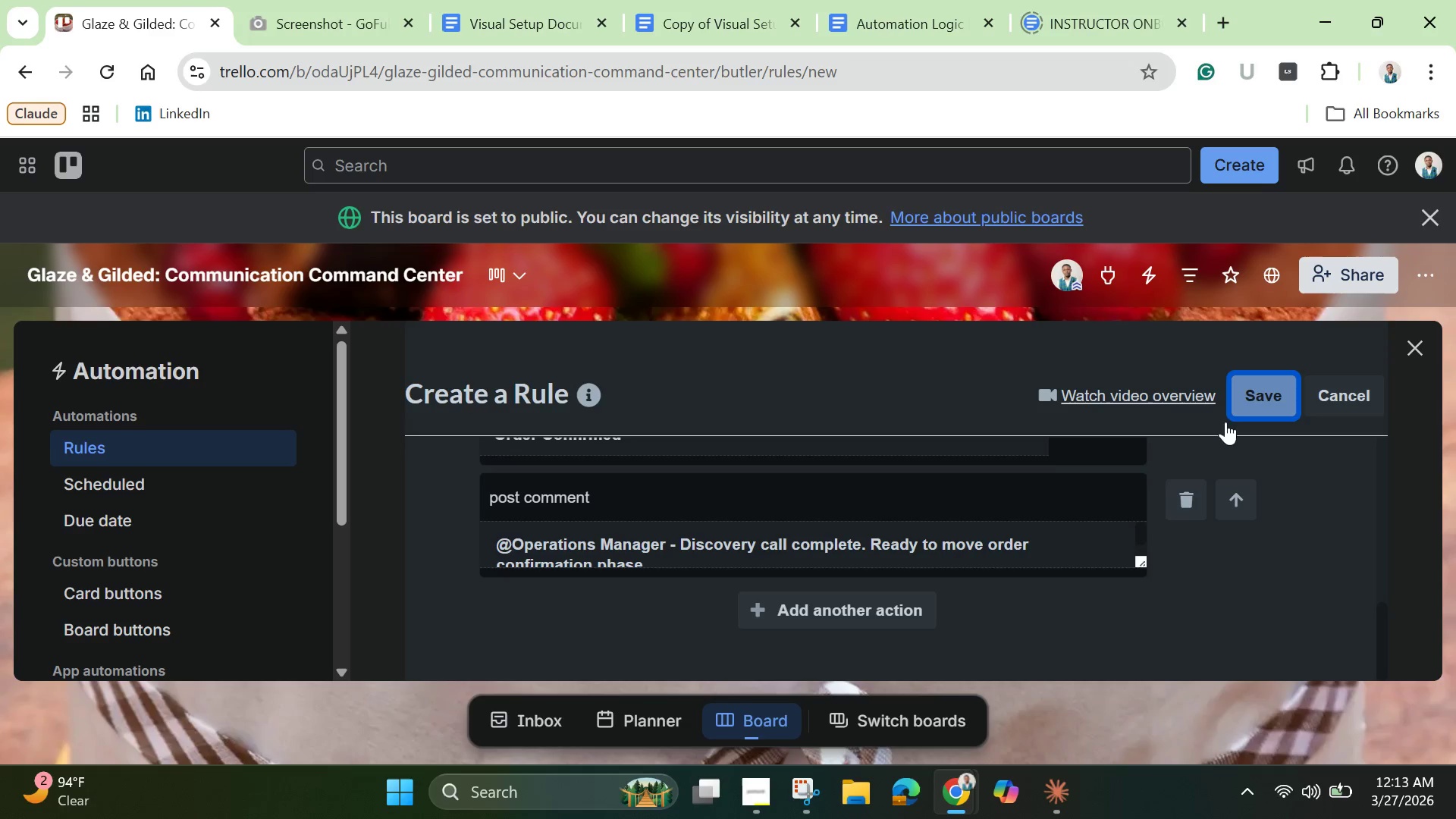 
scroll: coordinate [861, 518], scroll_direction: down, amount: 5.0
 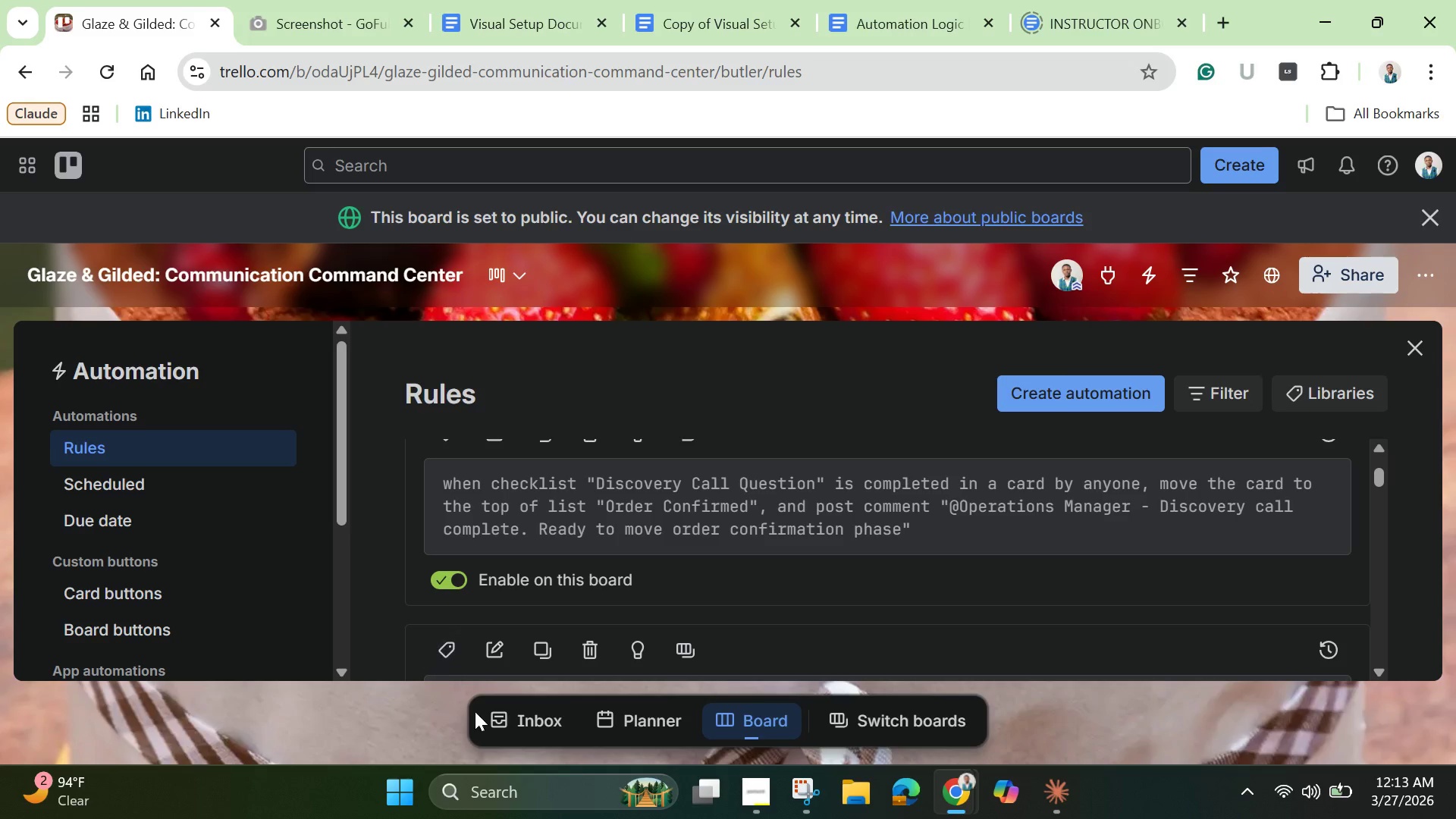 
wait(5.84)
 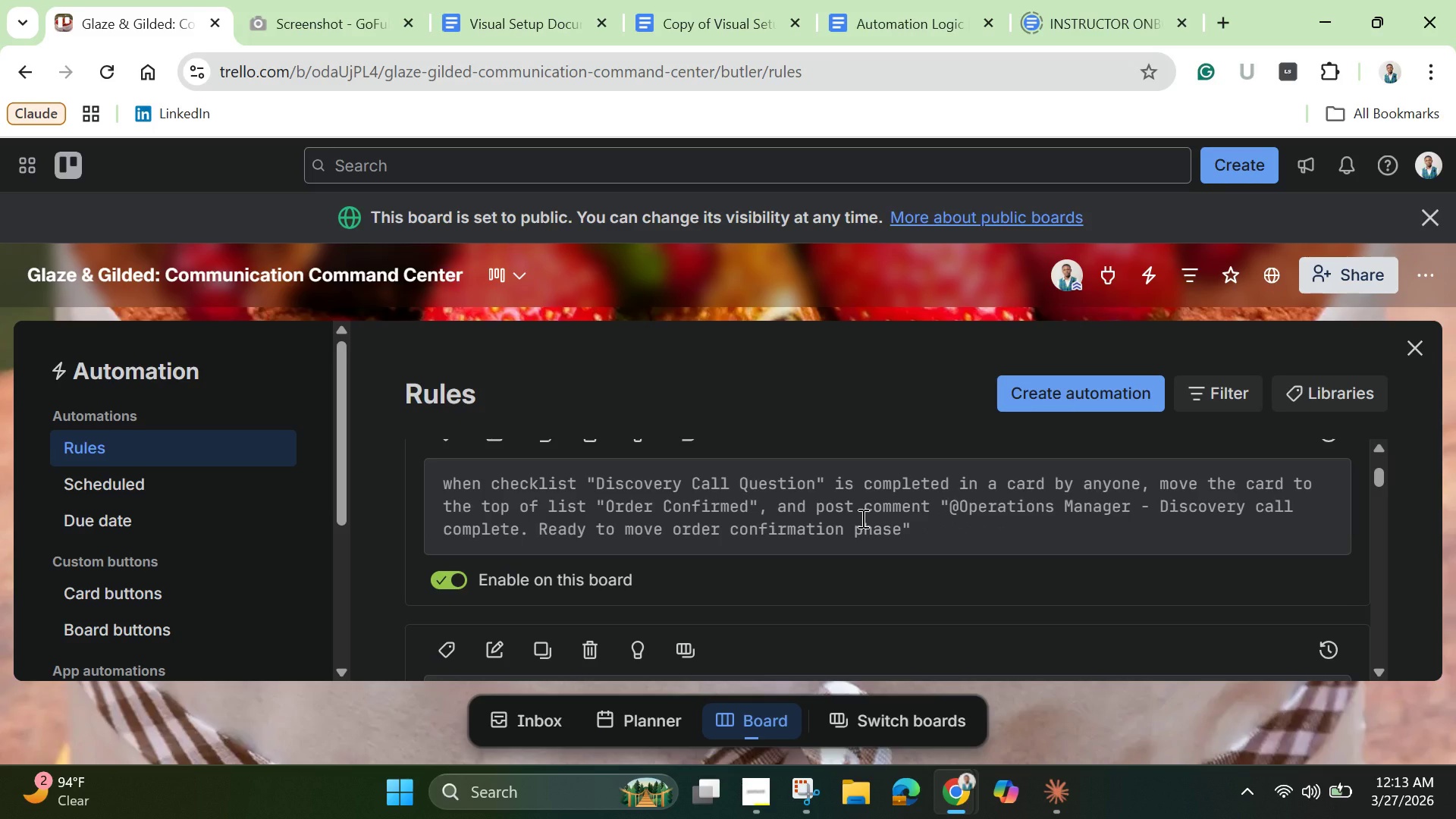 
left_click([800, 791])
 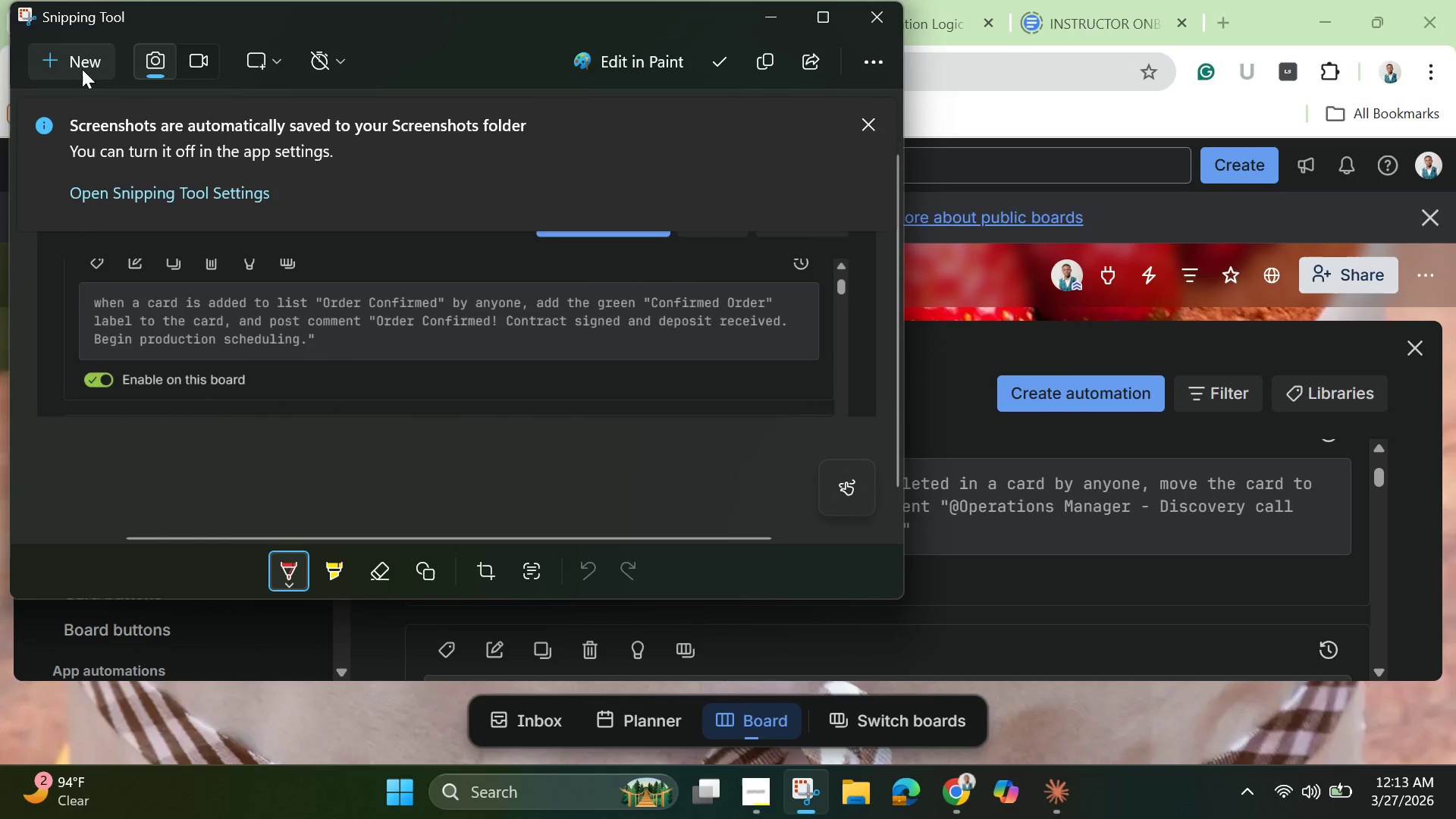 
left_click([77, 58])
 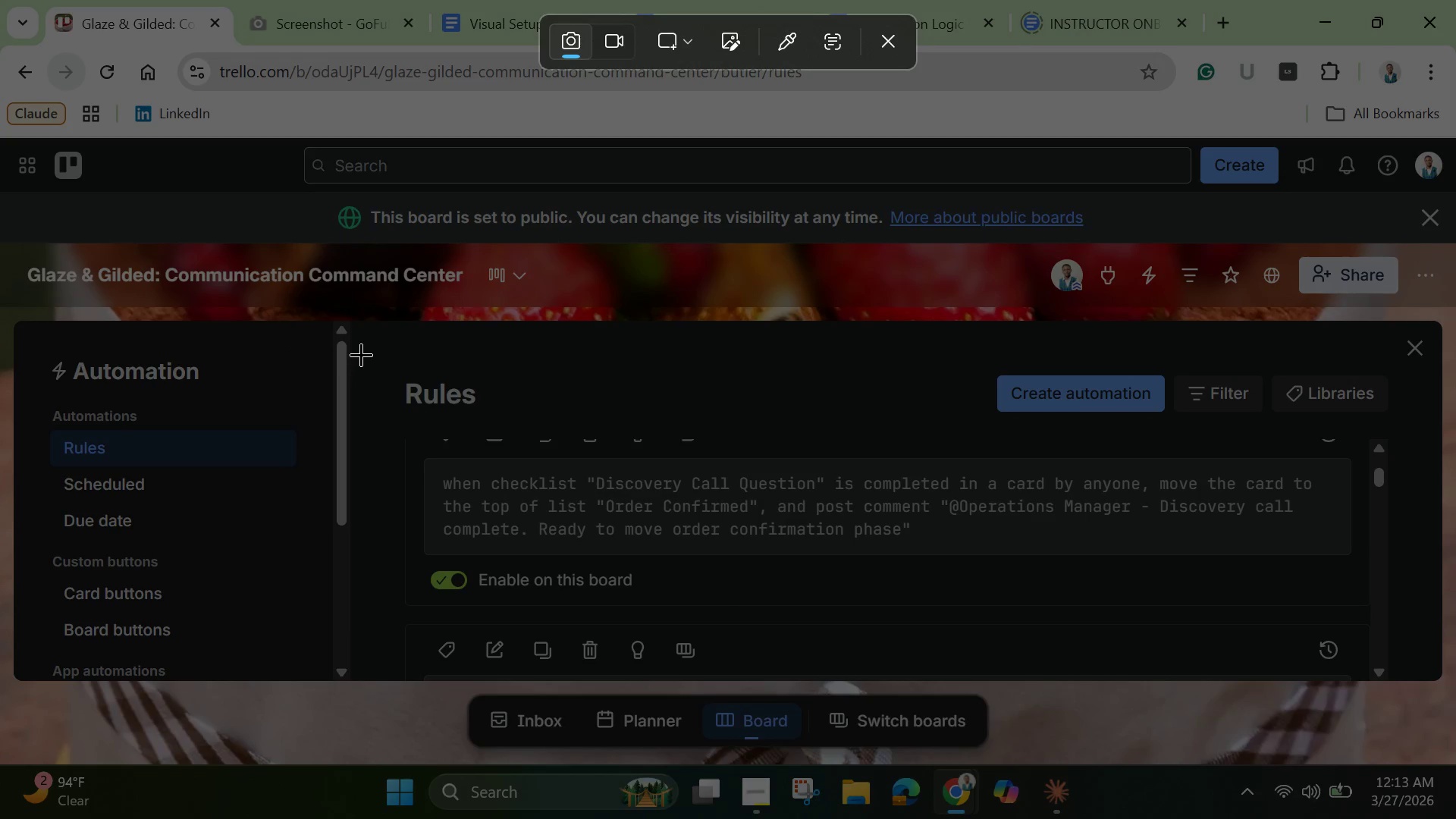 
left_click_drag(start_coordinate=[365, 350], to_coordinate=[1432, 620])
 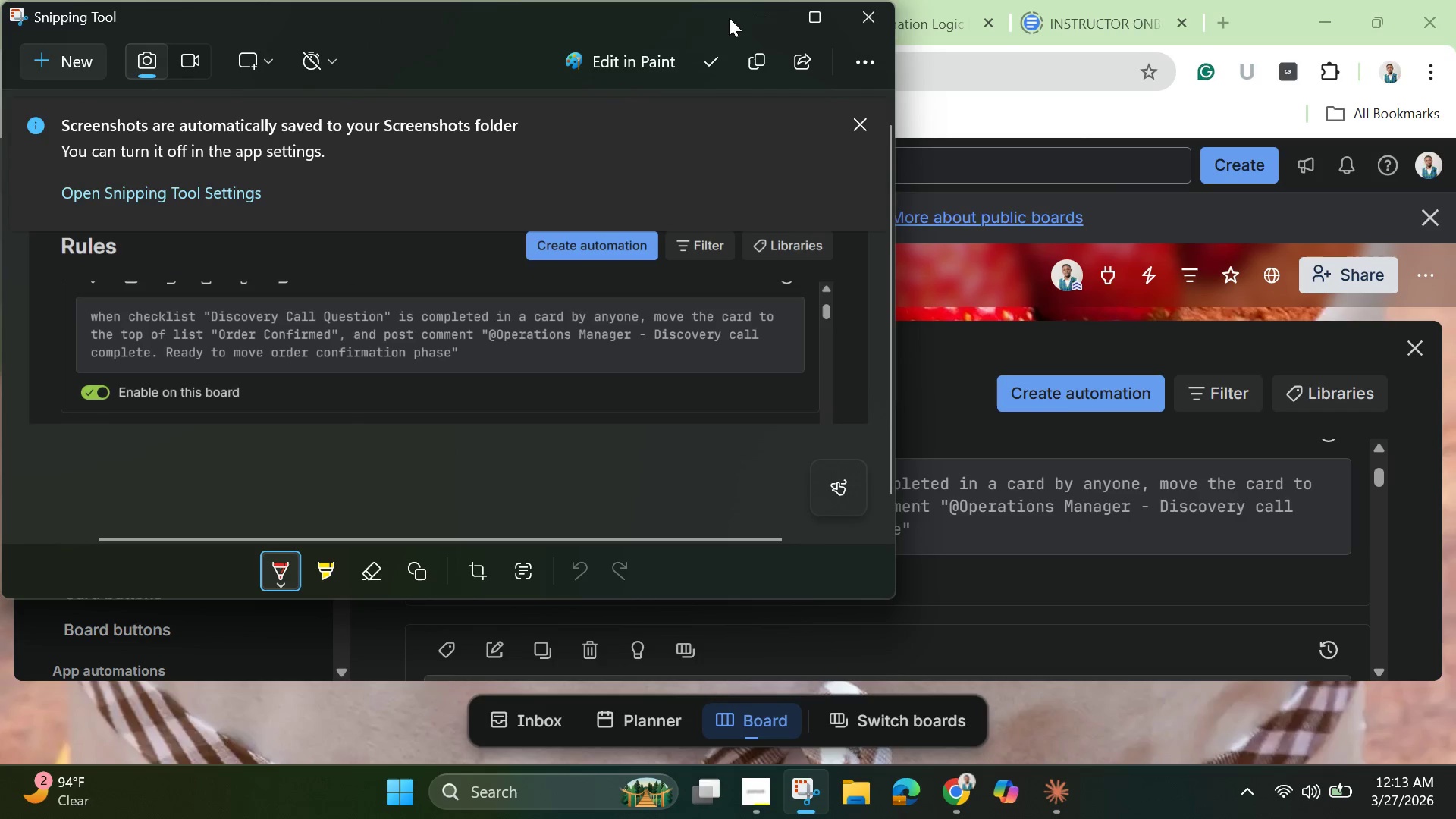 
left_click([764, 8])
 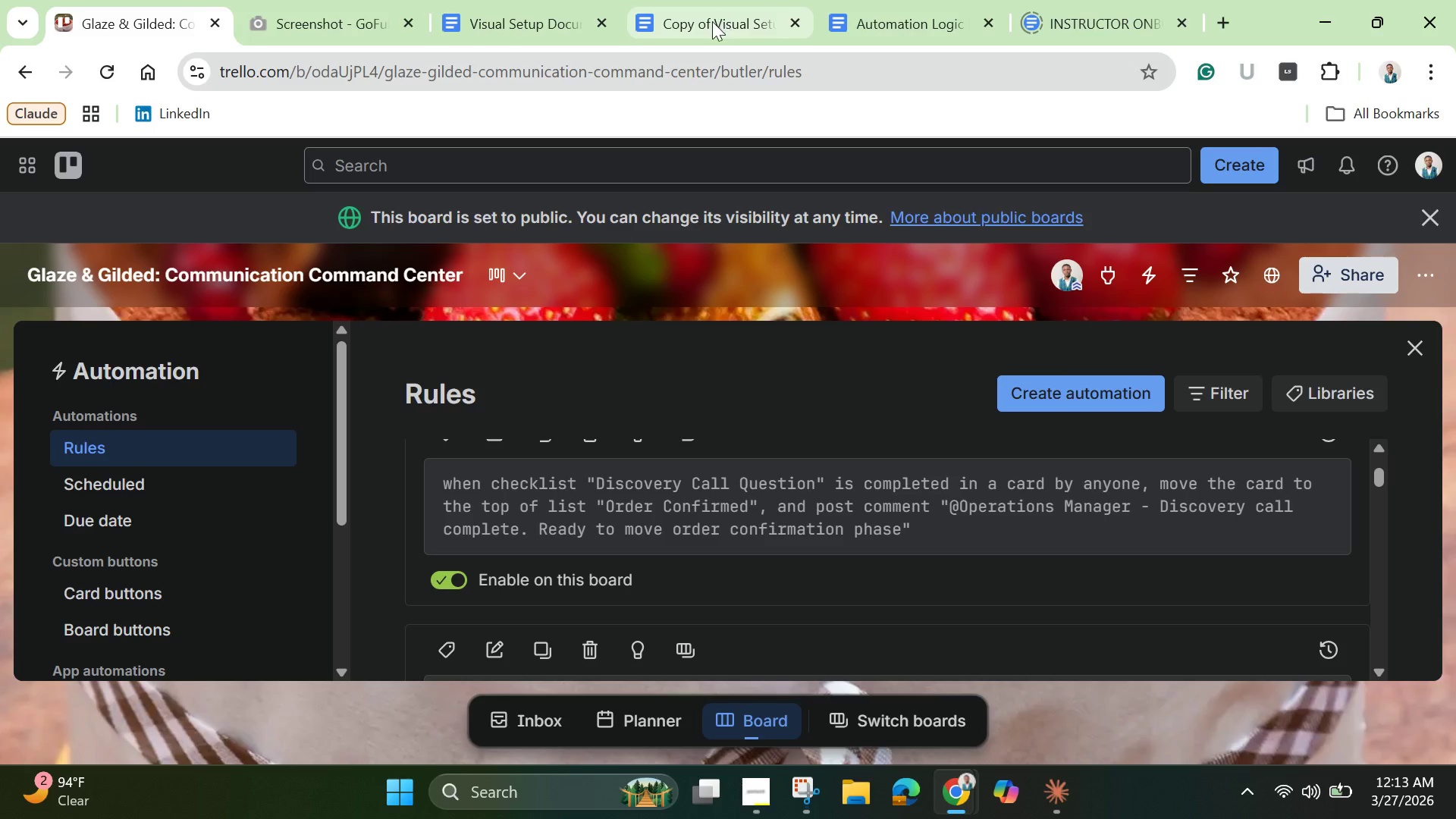 
left_click([710, 21])
 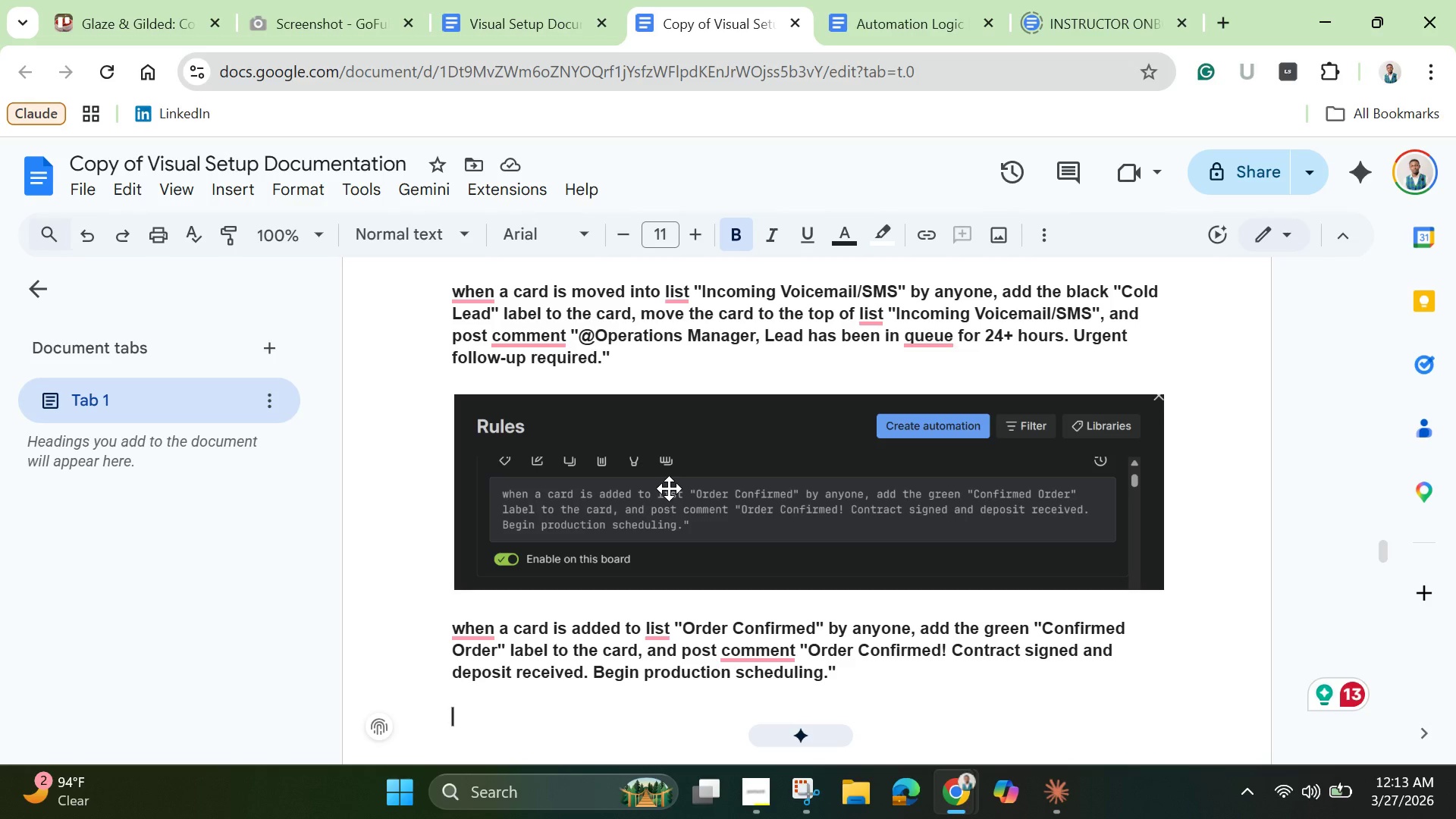 
key(Control+V)
 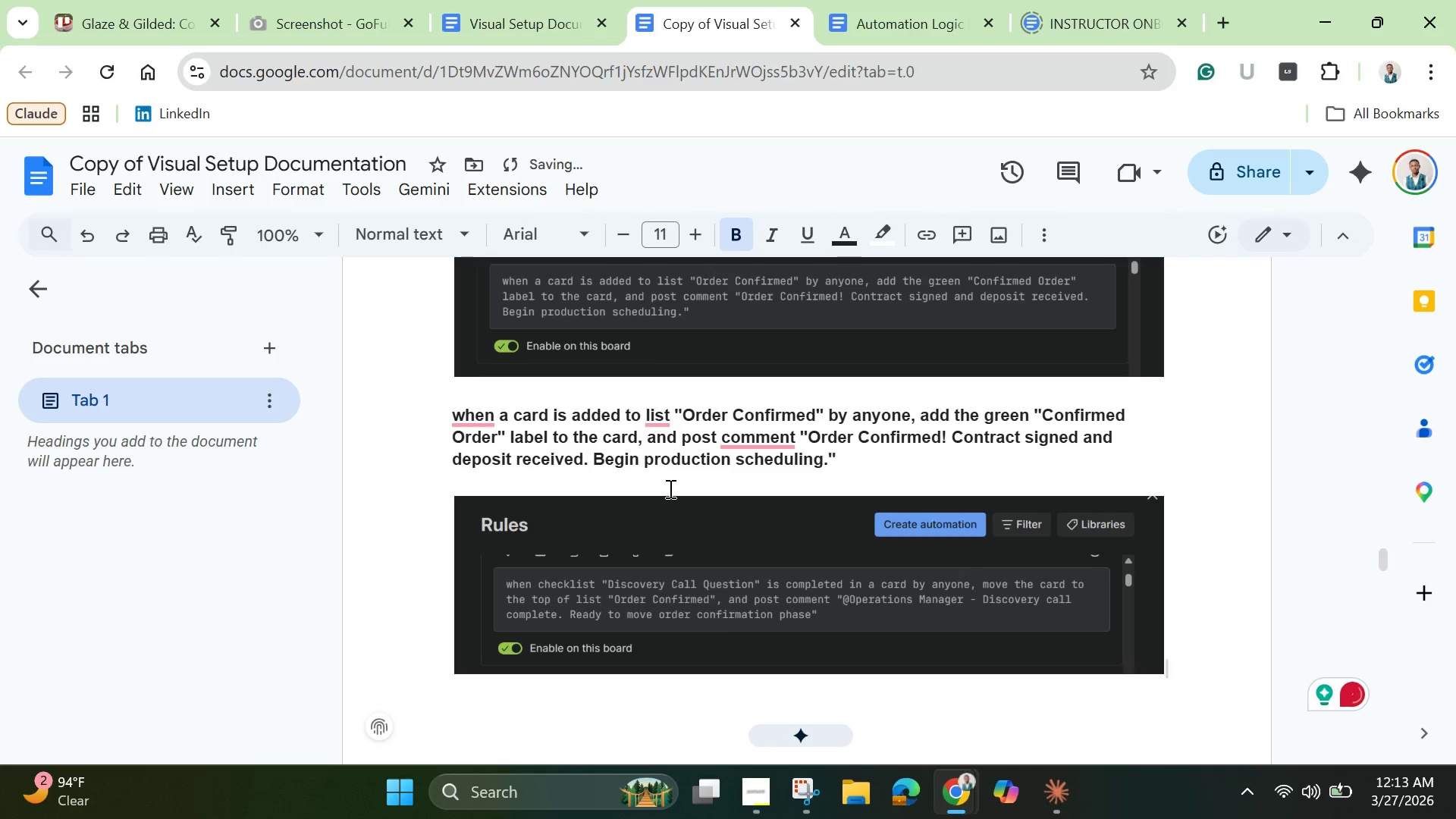 
key(Enter)
 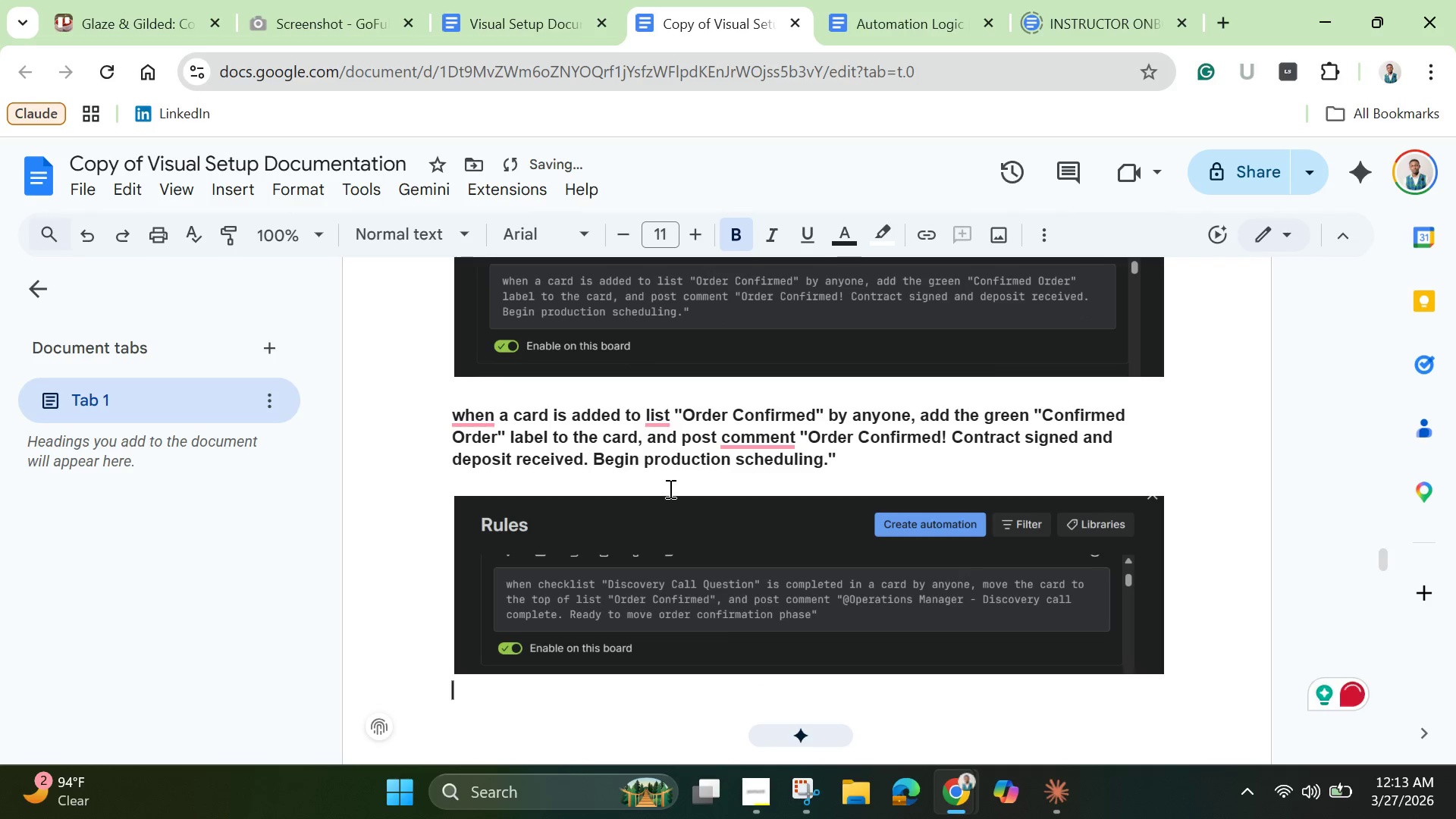 
key(Enter)
 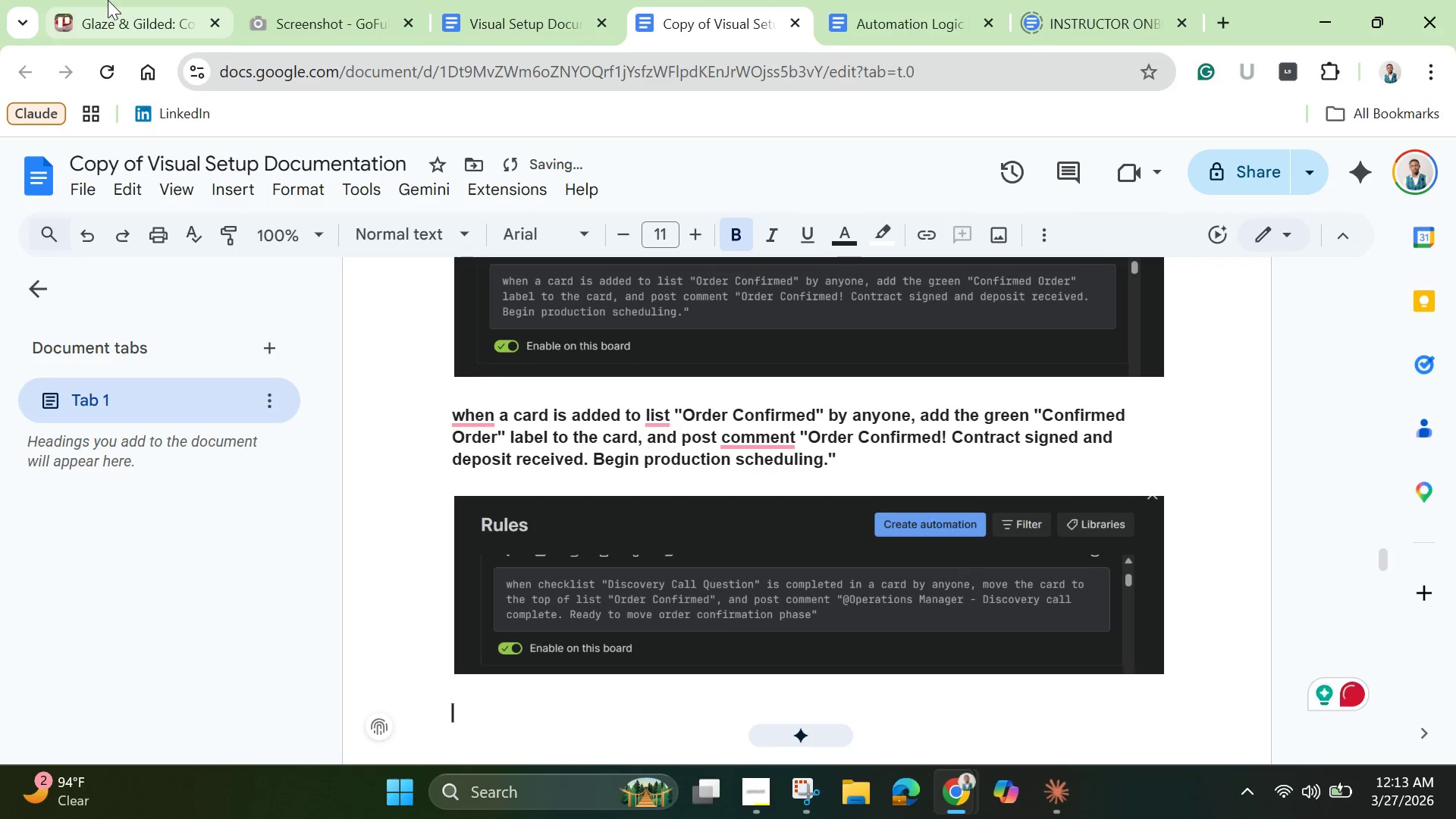 
left_click([108, 4])
 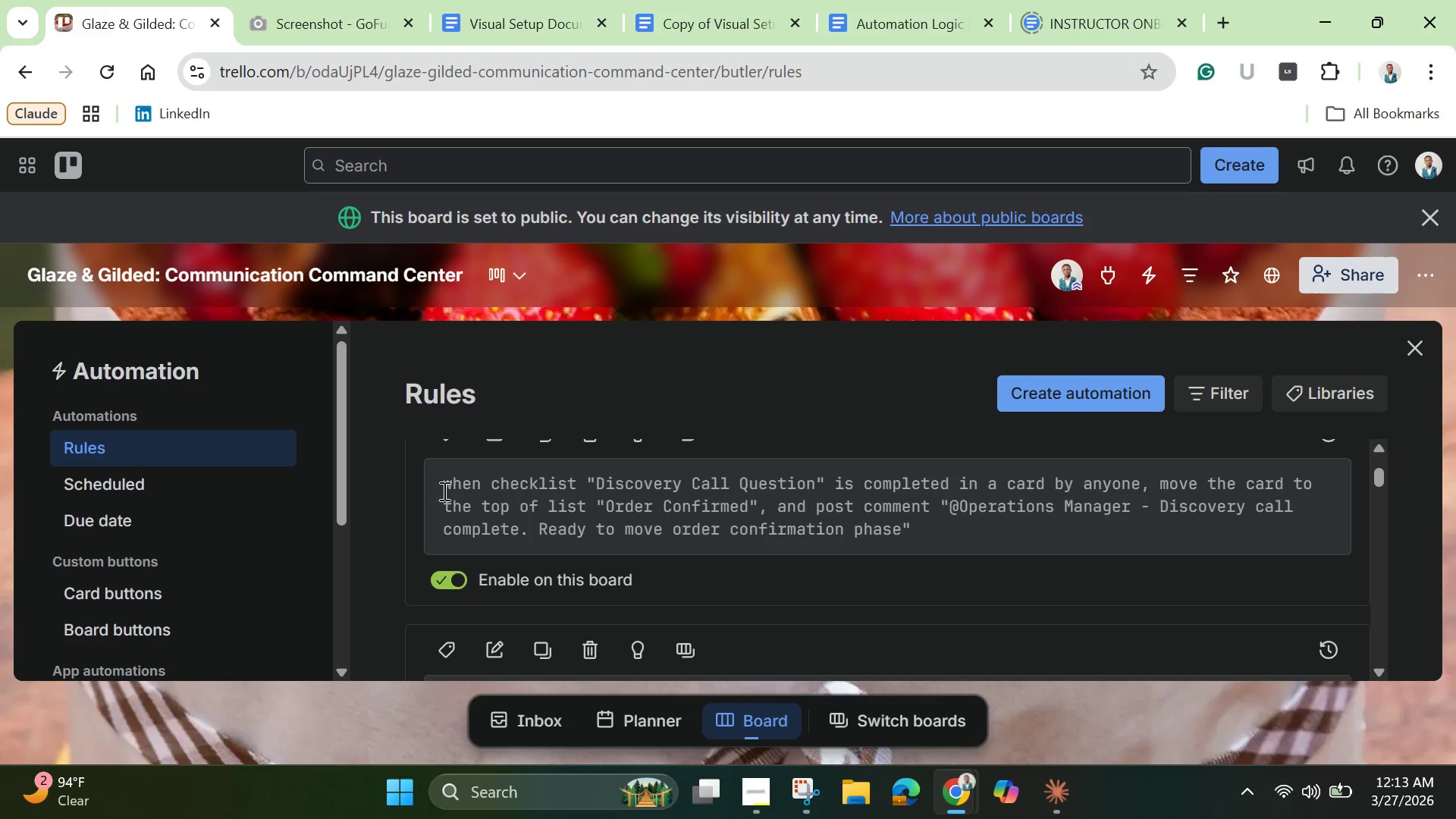 
left_click_drag(start_coordinate=[438, 479], to_coordinate=[962, 526])
 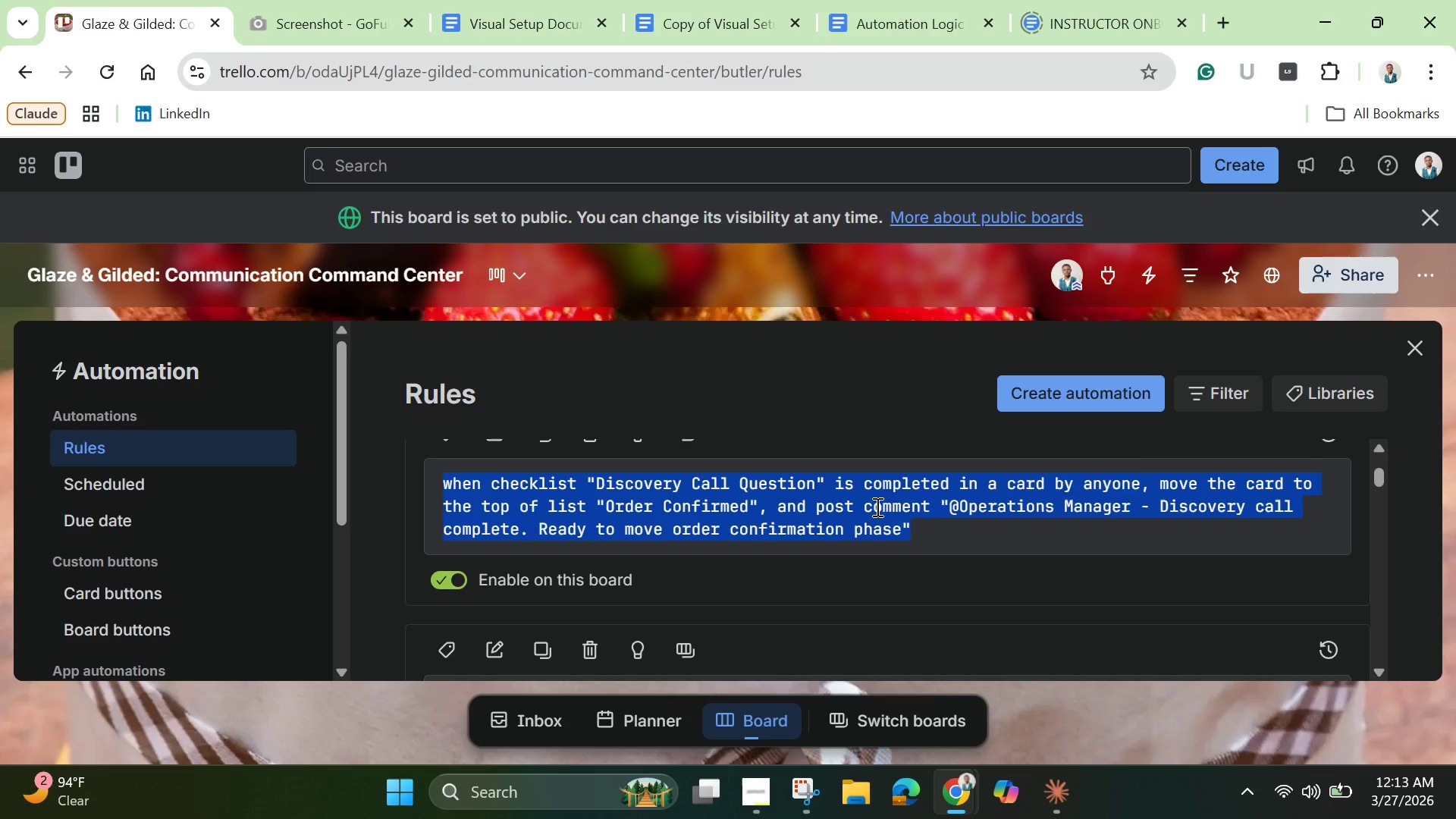 
right_click([876, 507])
 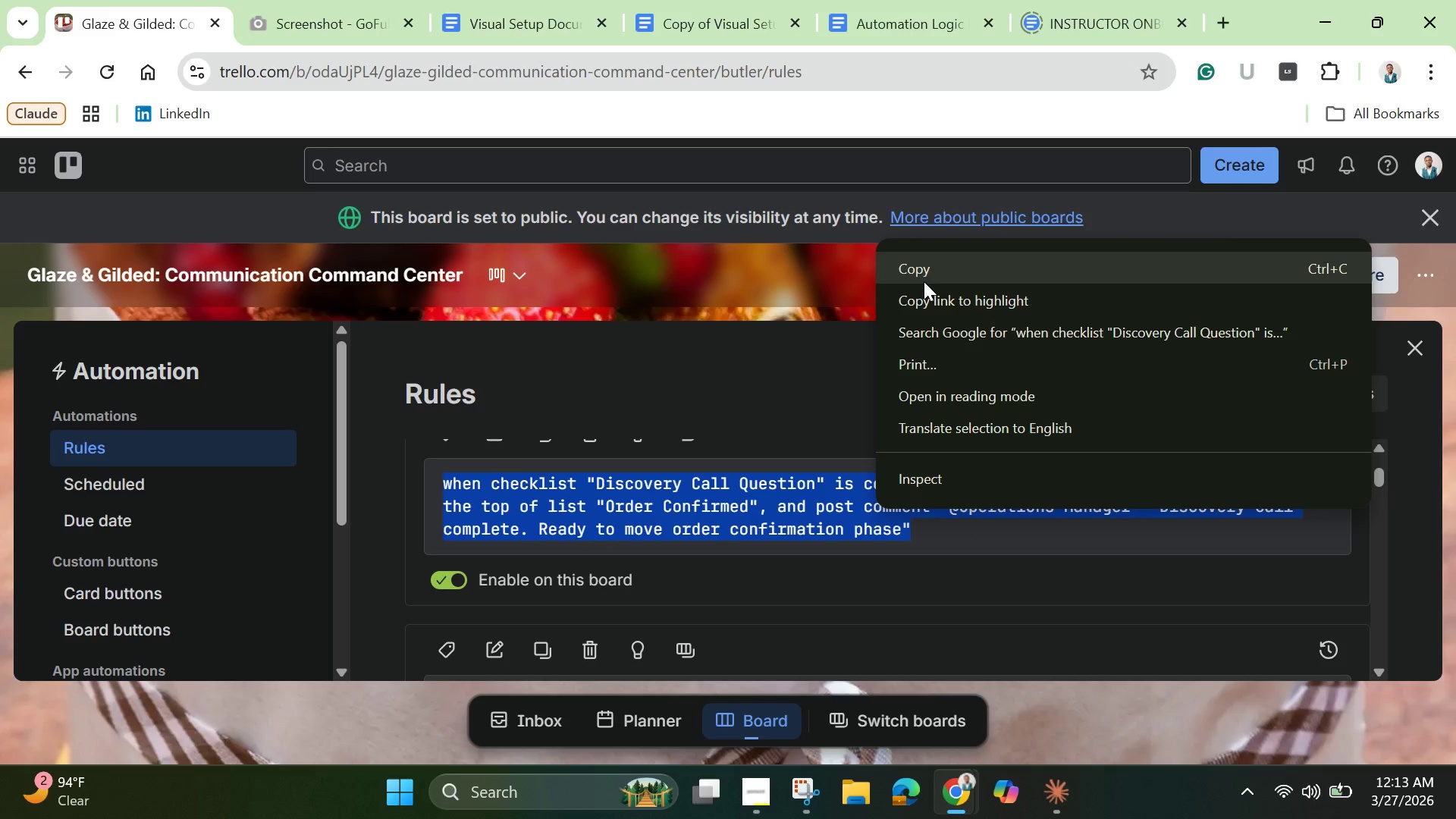 
left_click([924, 281])
 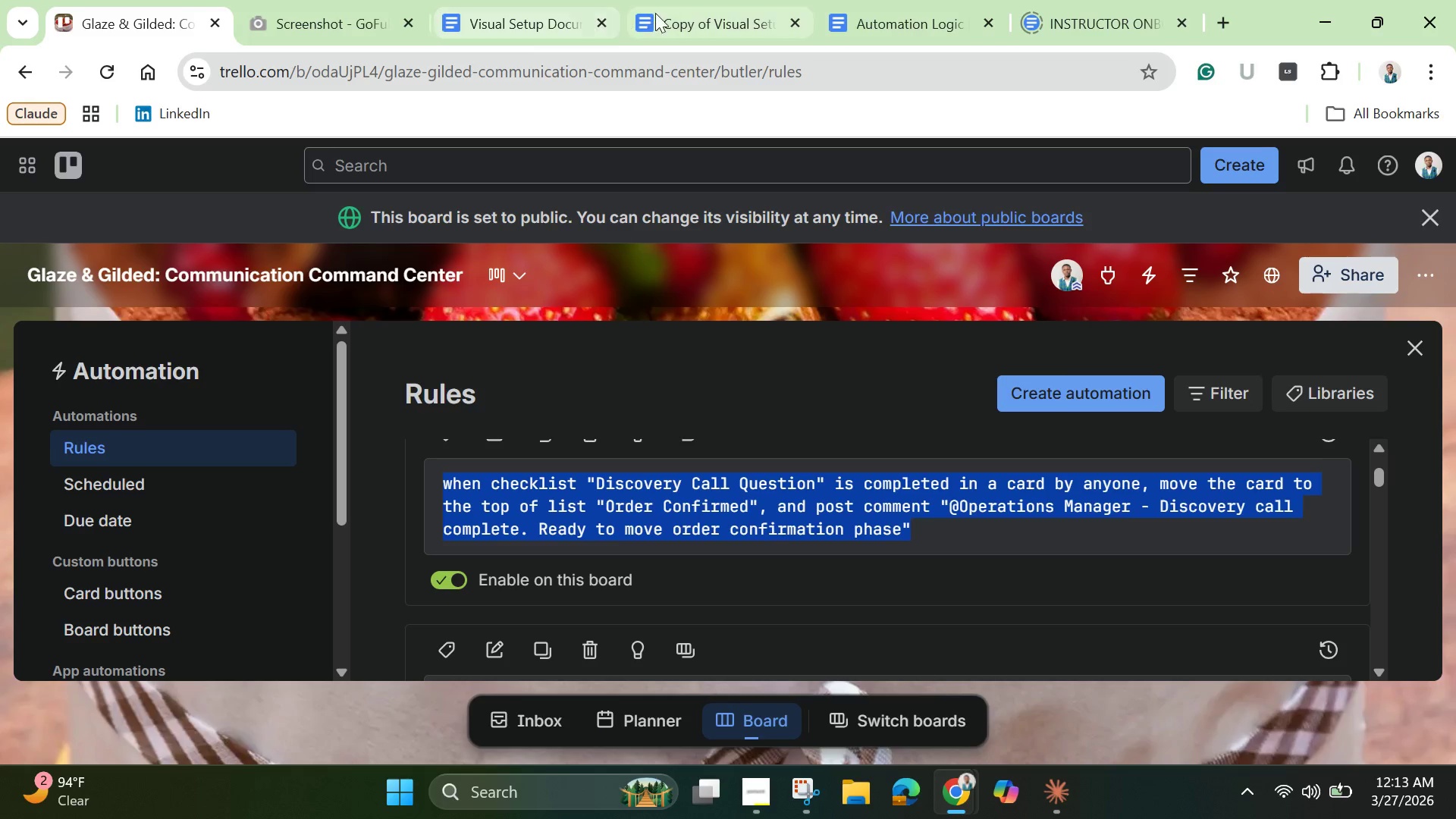 
left_click([689, 14])
 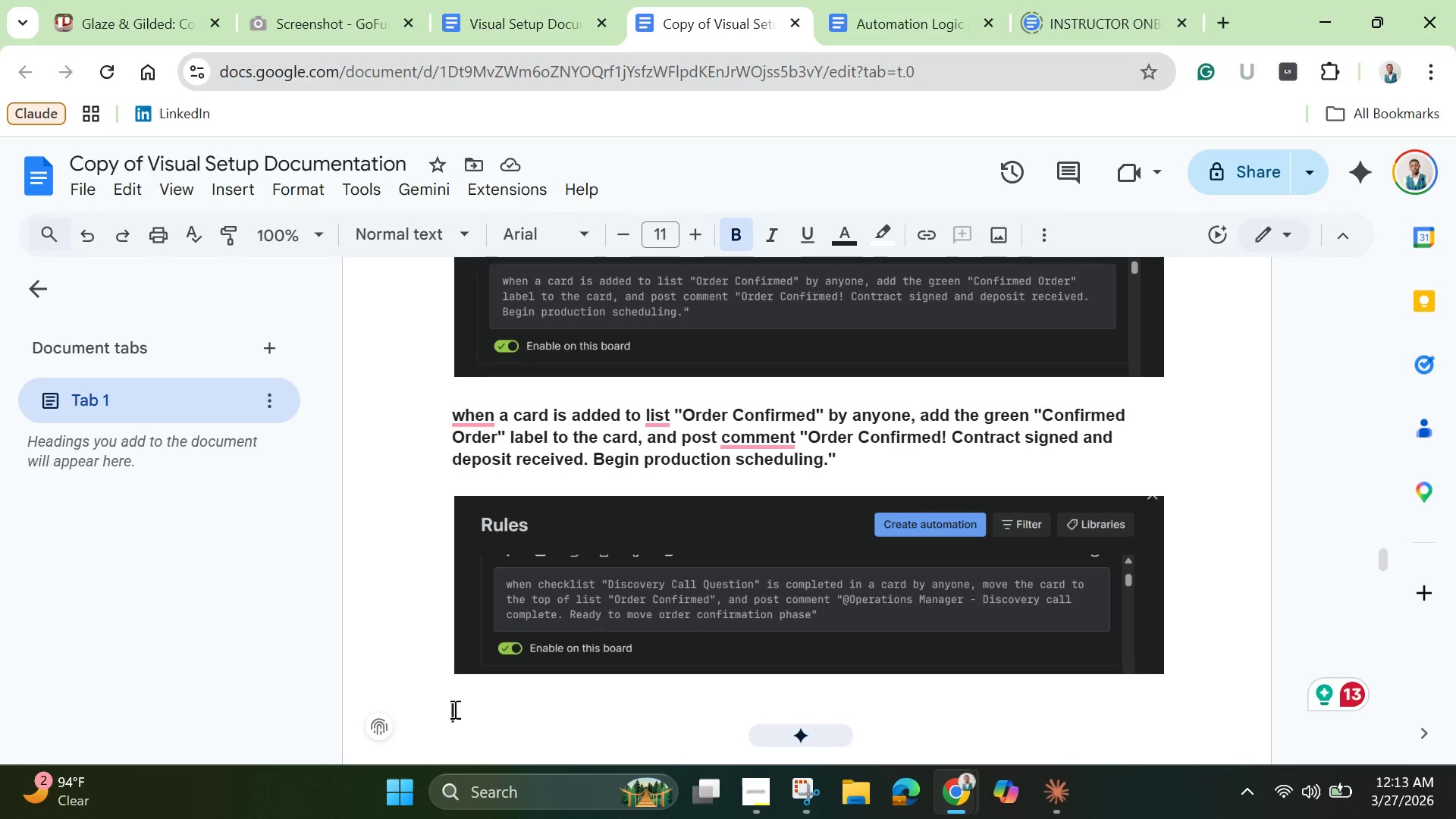 
right_click([453, 708])
 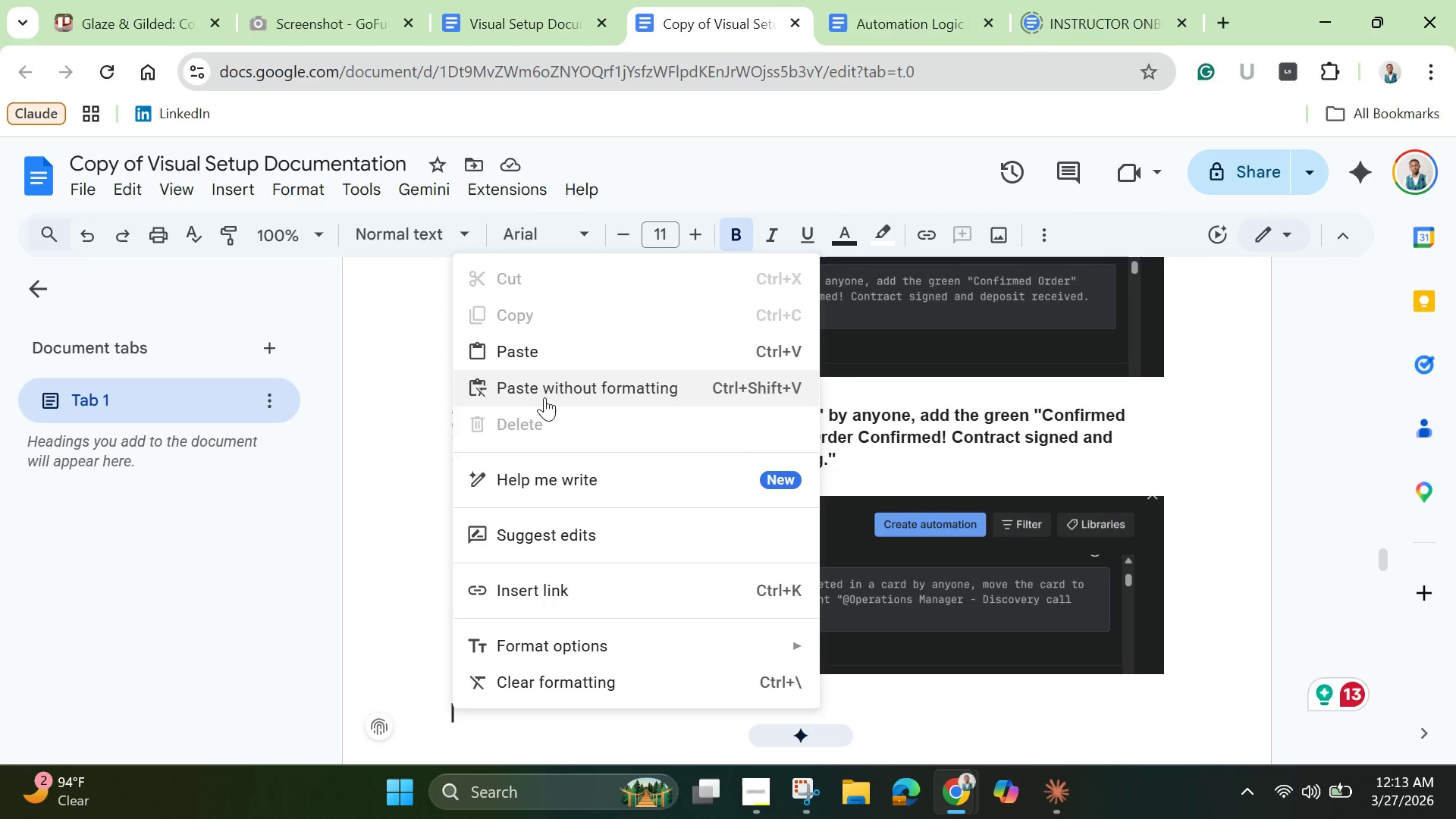 
left_click([549, 391])
 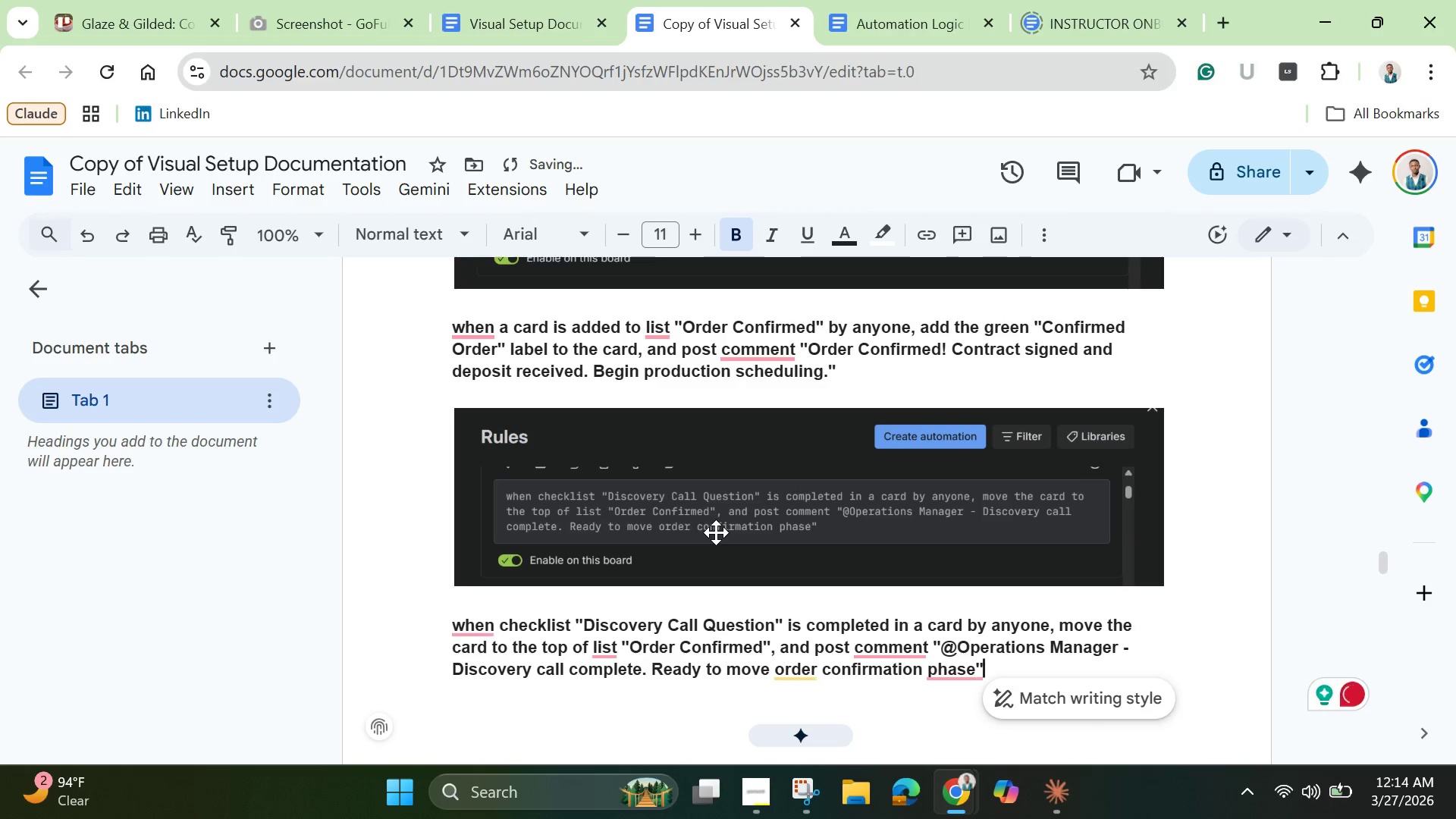 
key(Enter)
 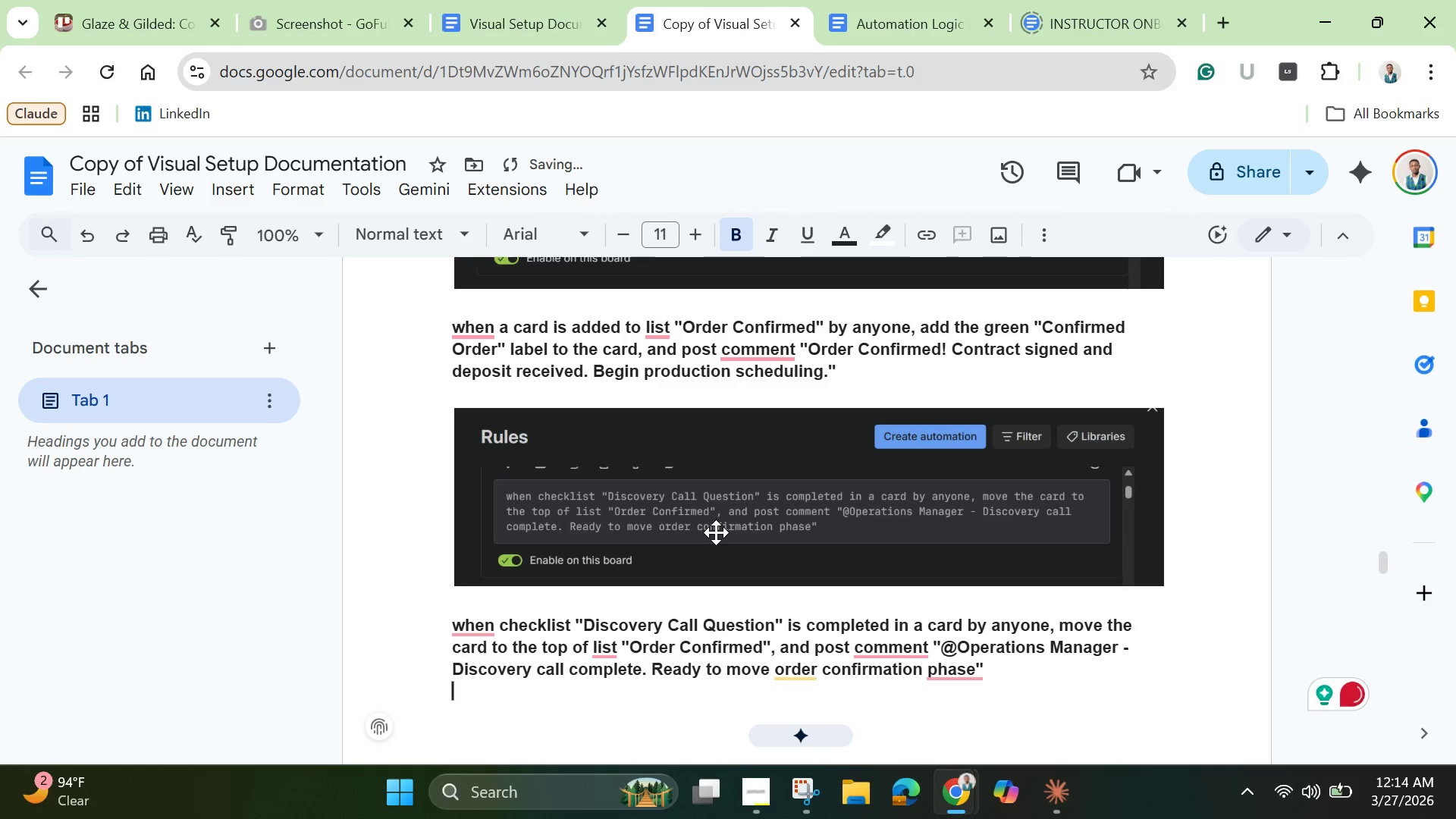 
key(Enter)
 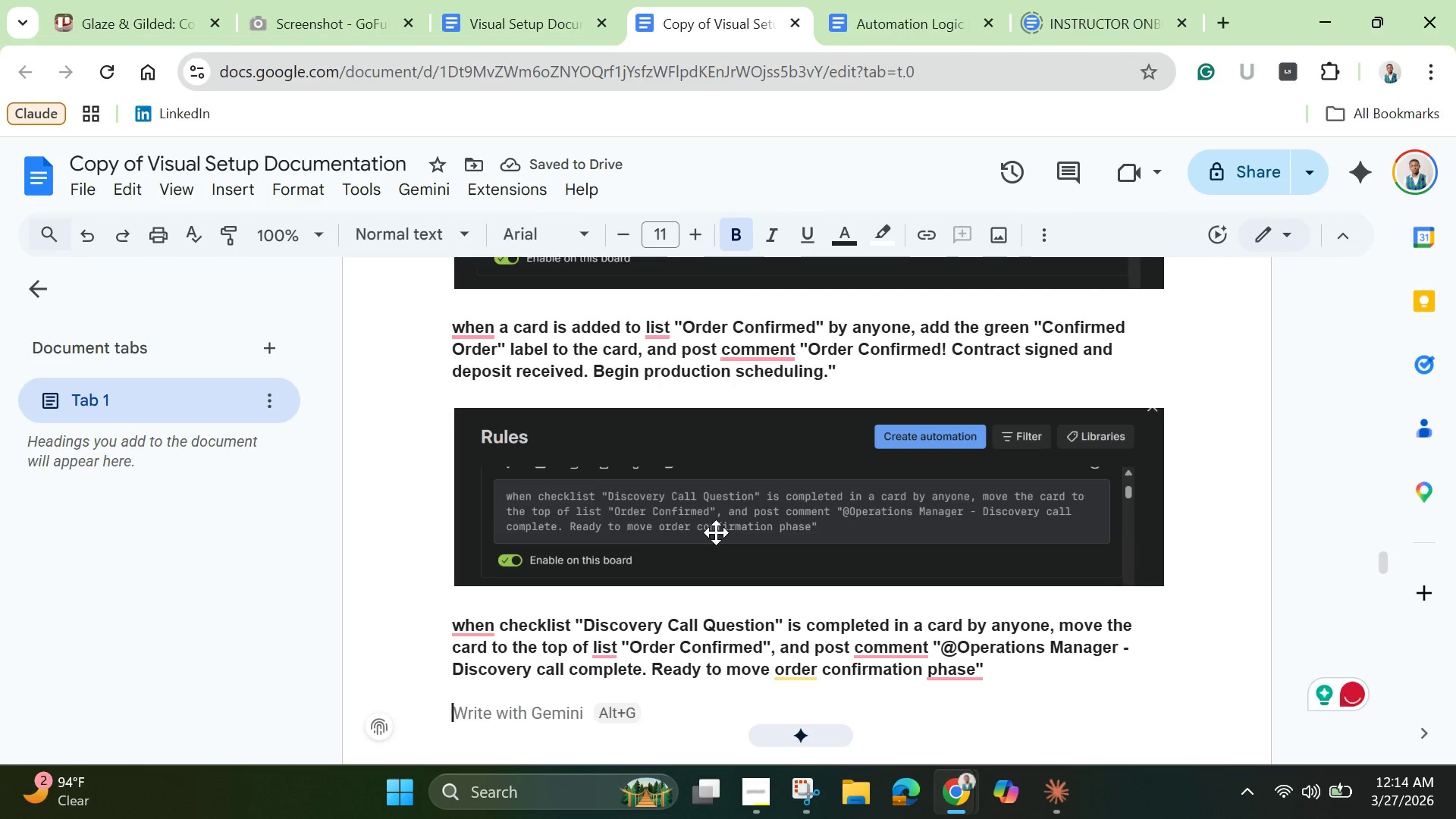 
wait(9.41)
 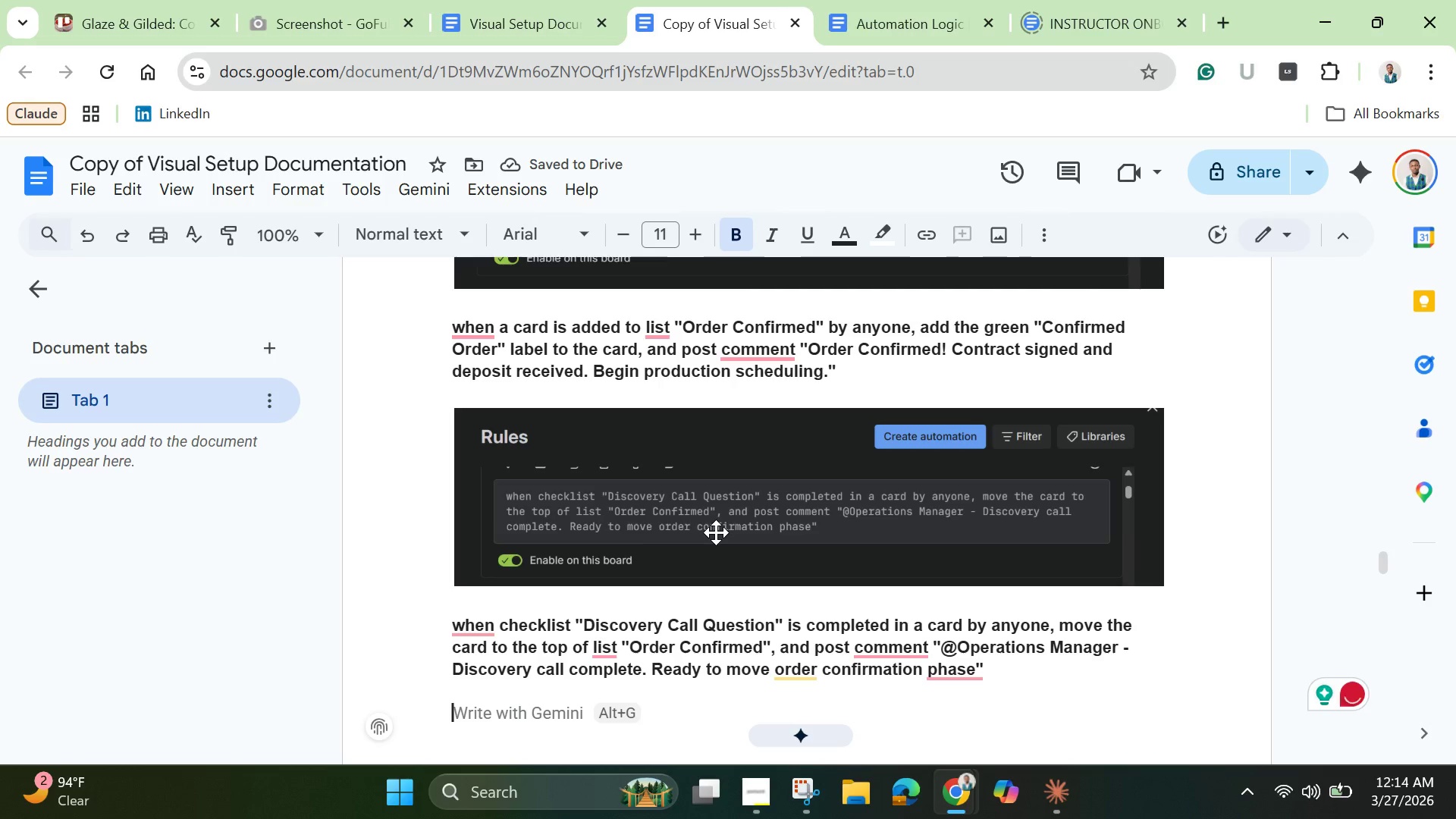 
left_click([1408, 339])
 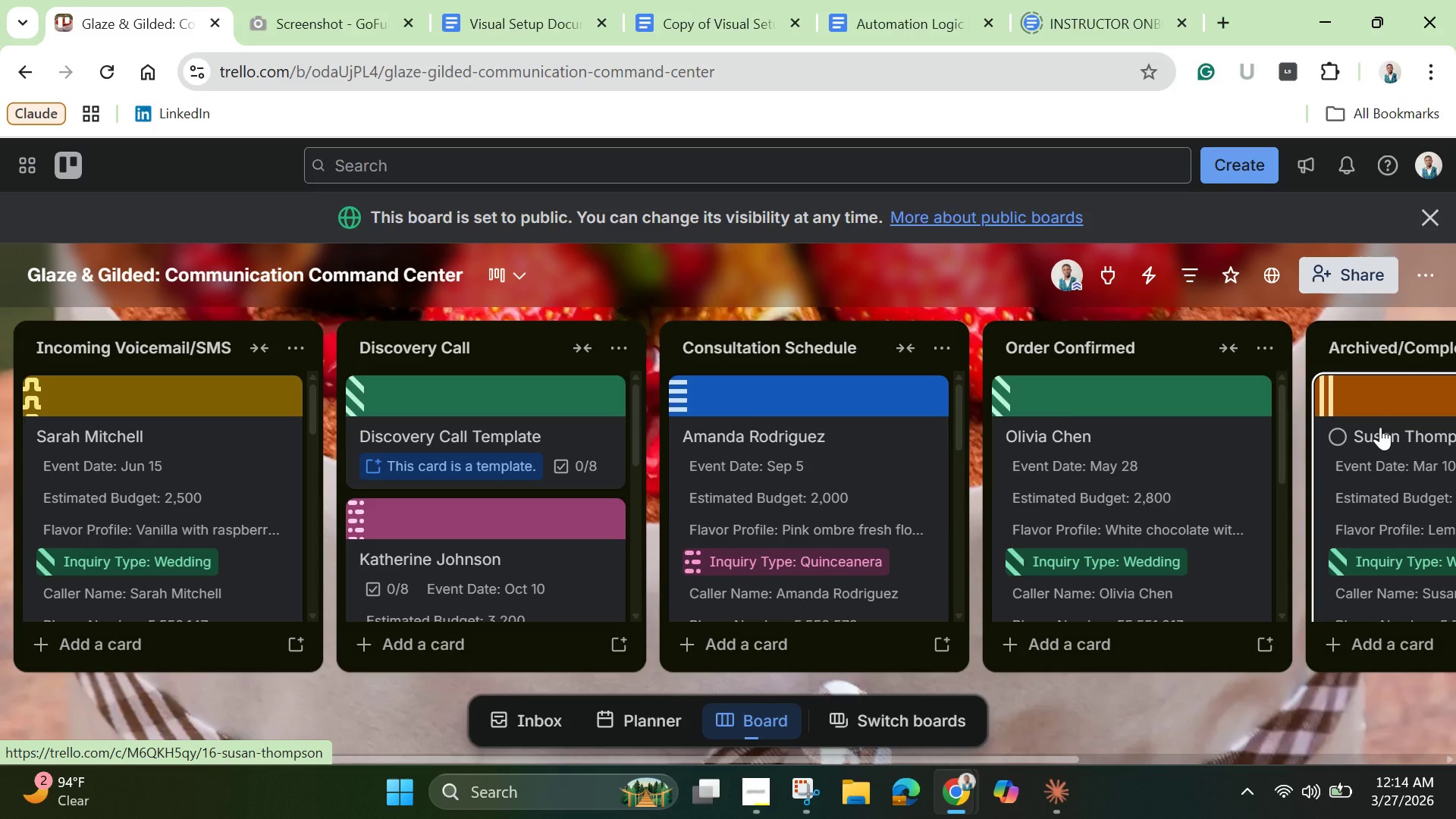 
wait(10.25)
 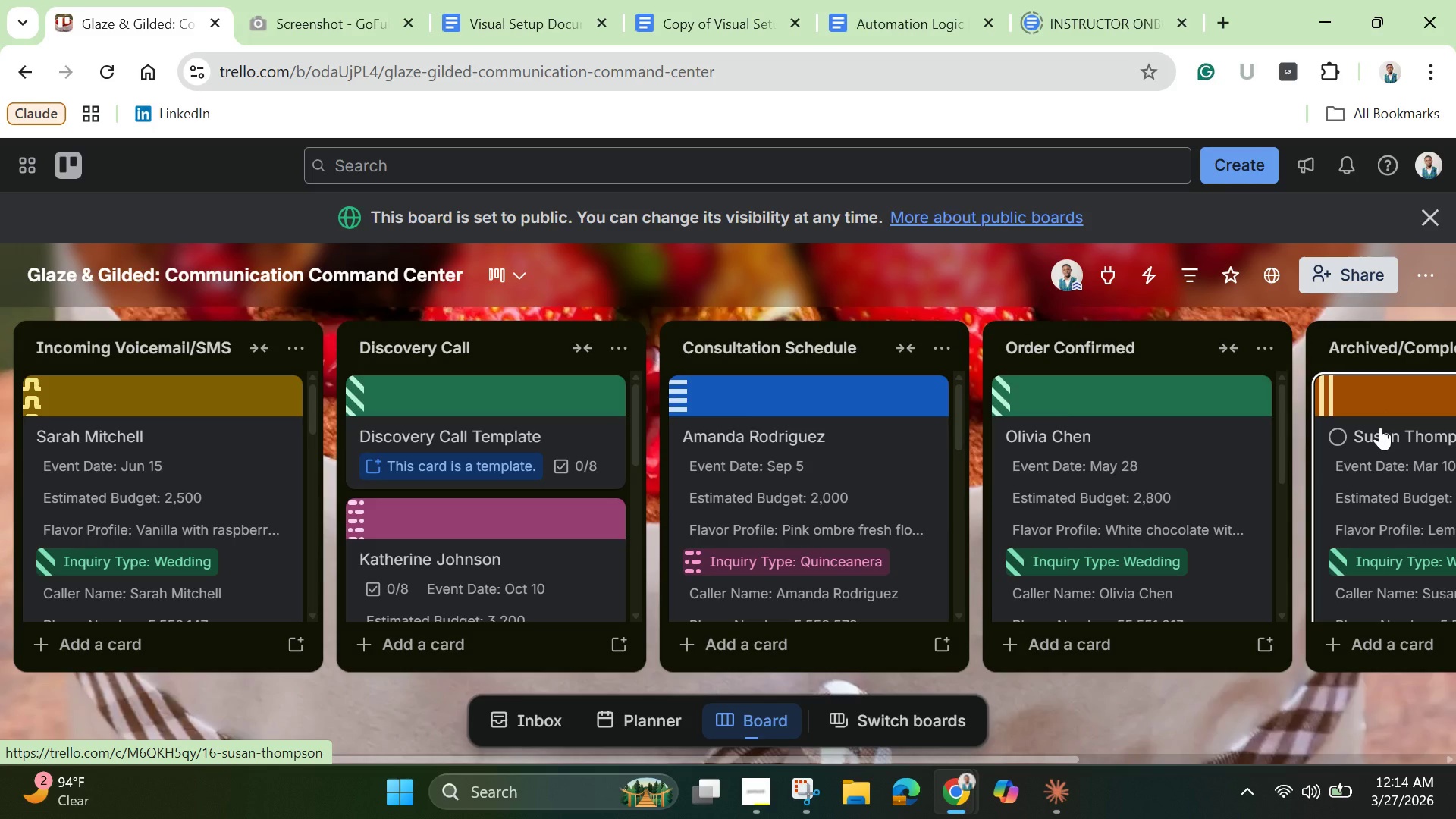 
left_click_drag(start_coordinate=[693, 758], to_coordinate=[444, 753])
 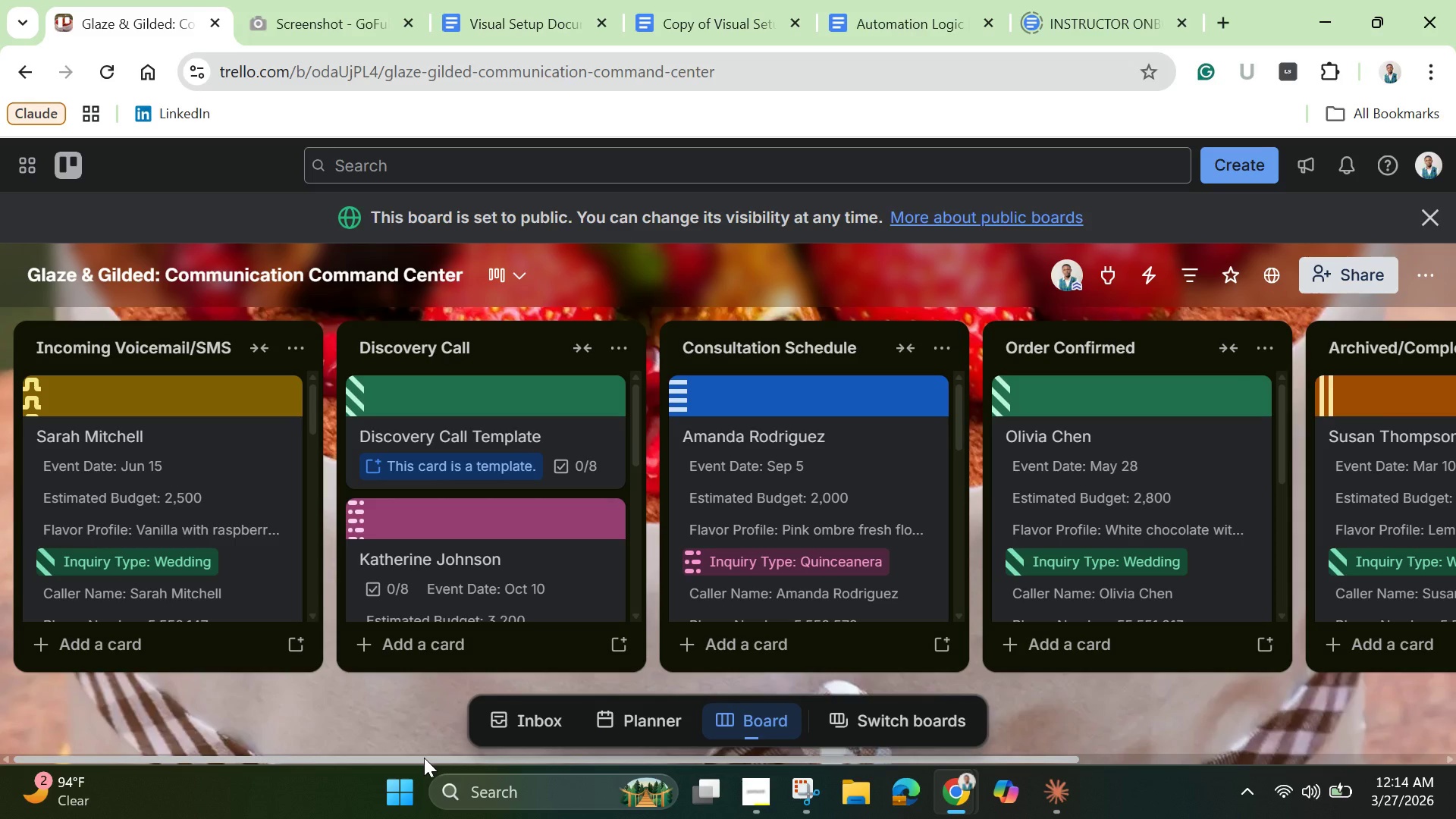 
left_click_drag(start_coordinate=[424, 758], to_coordinate=[344, 753])
 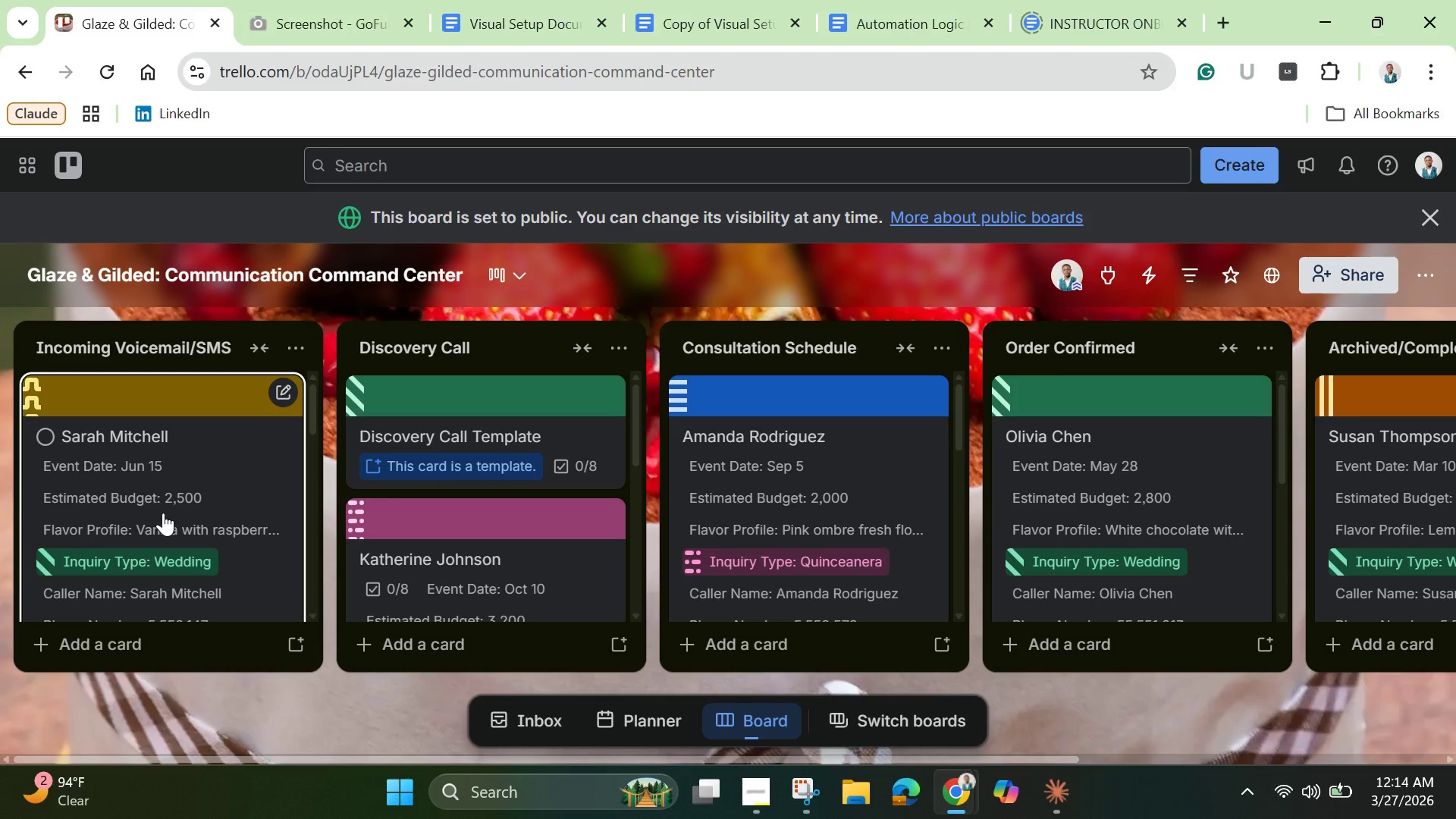 
wait(8.94)
 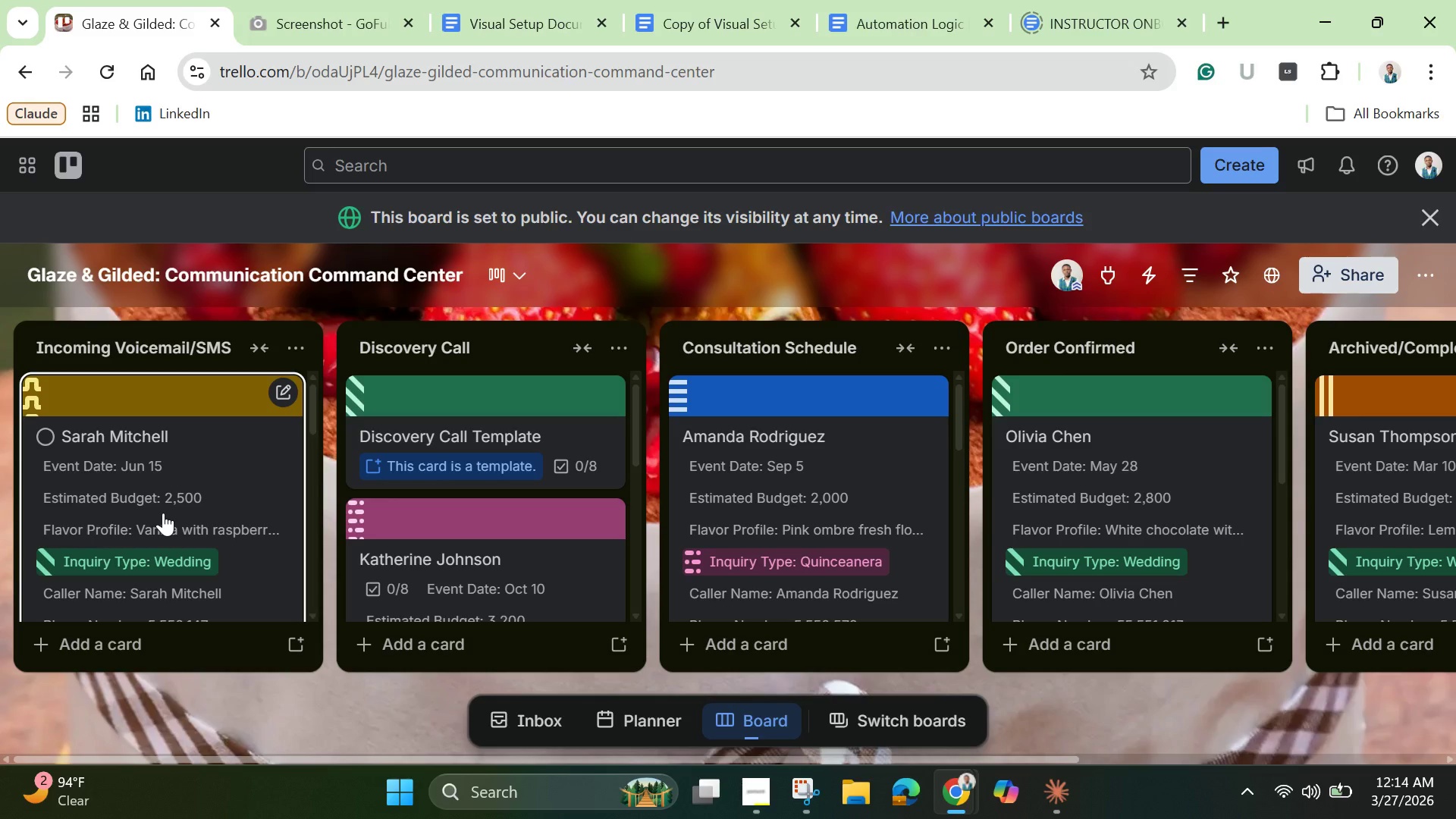 
left_click([233, 450])
 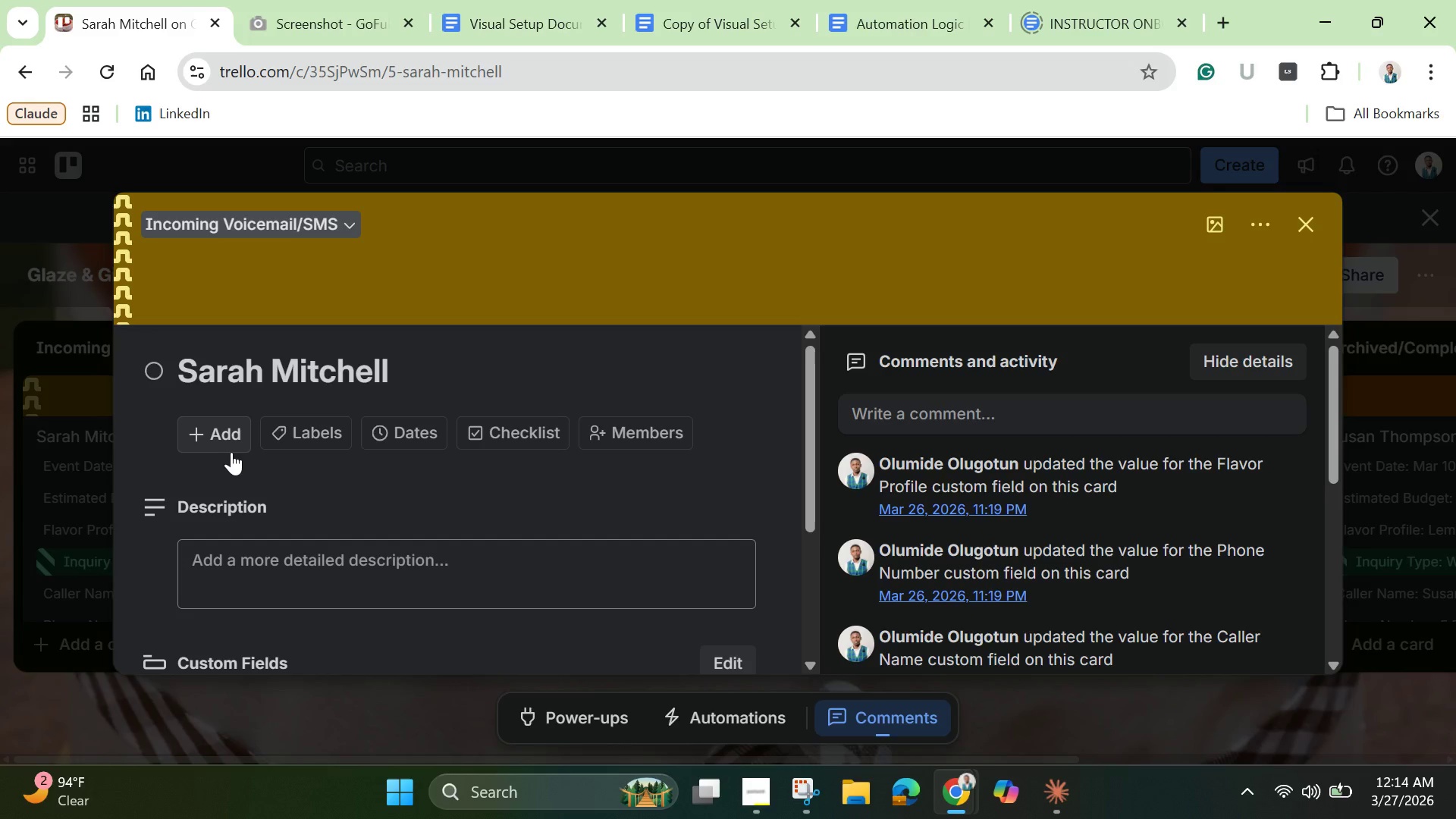 
wait(13.83)
 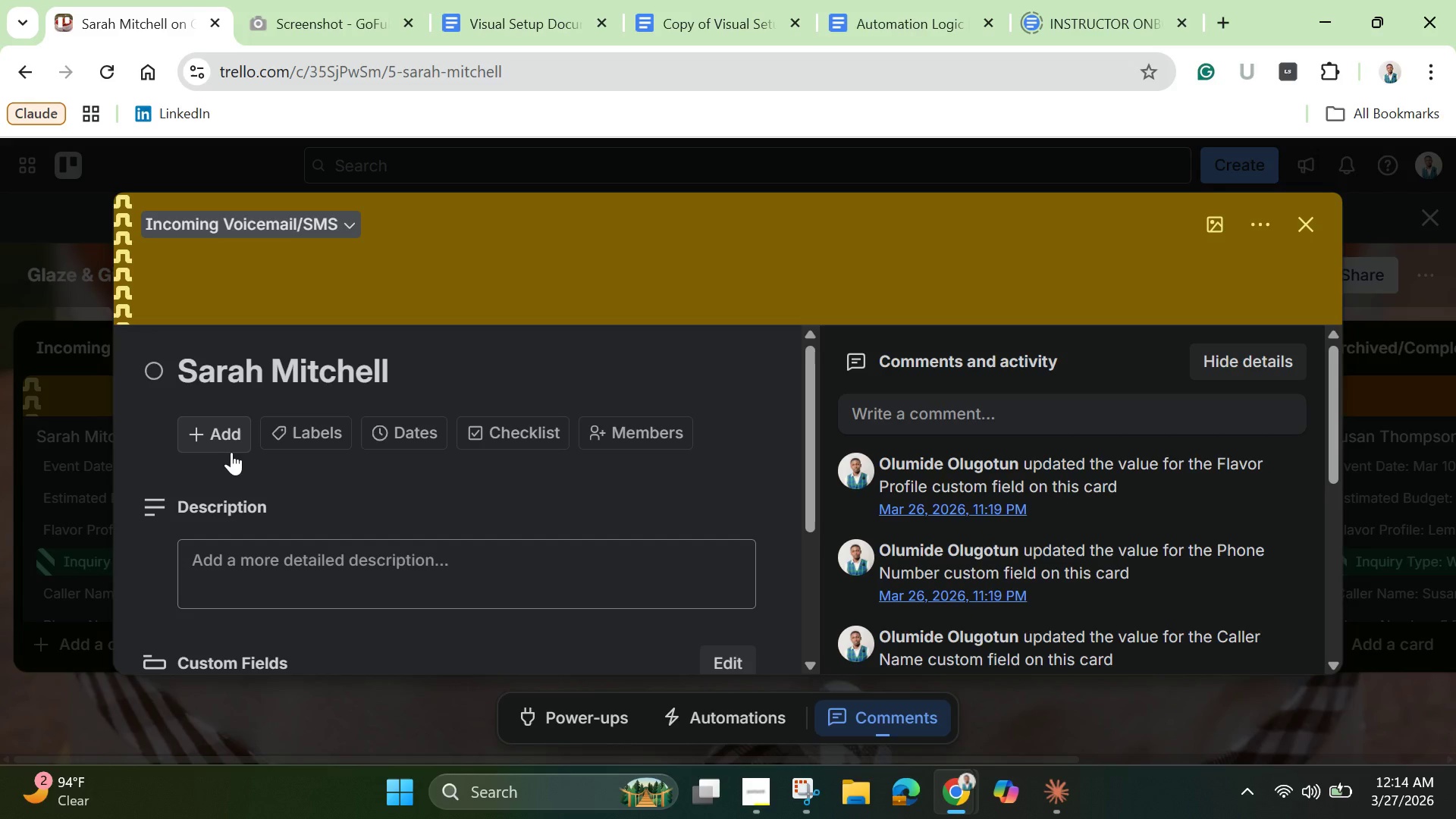 
scroll: coordinate [479, 516], scroll_direction: down, amount: 3.0
 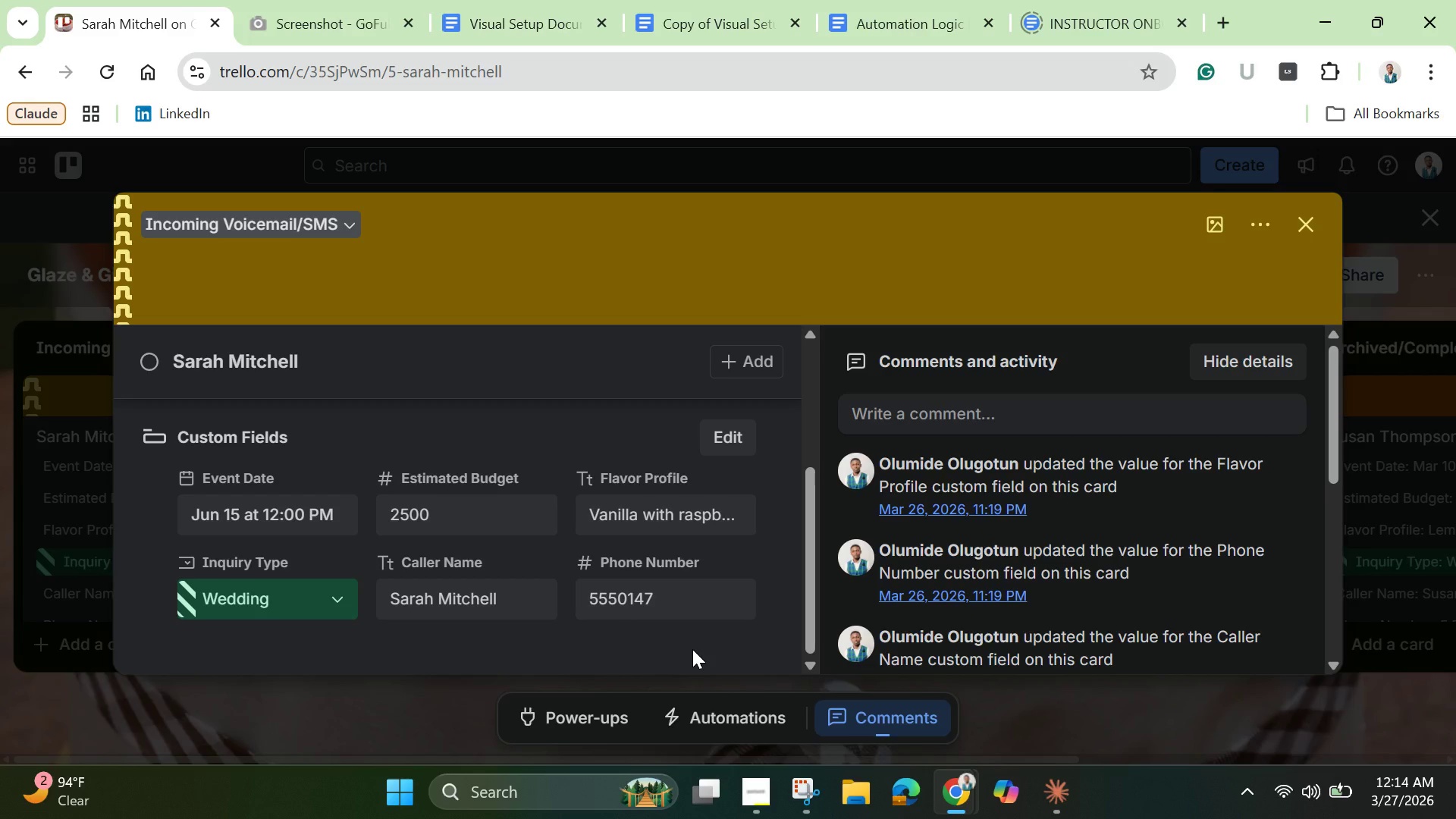 
wait(8.99)
 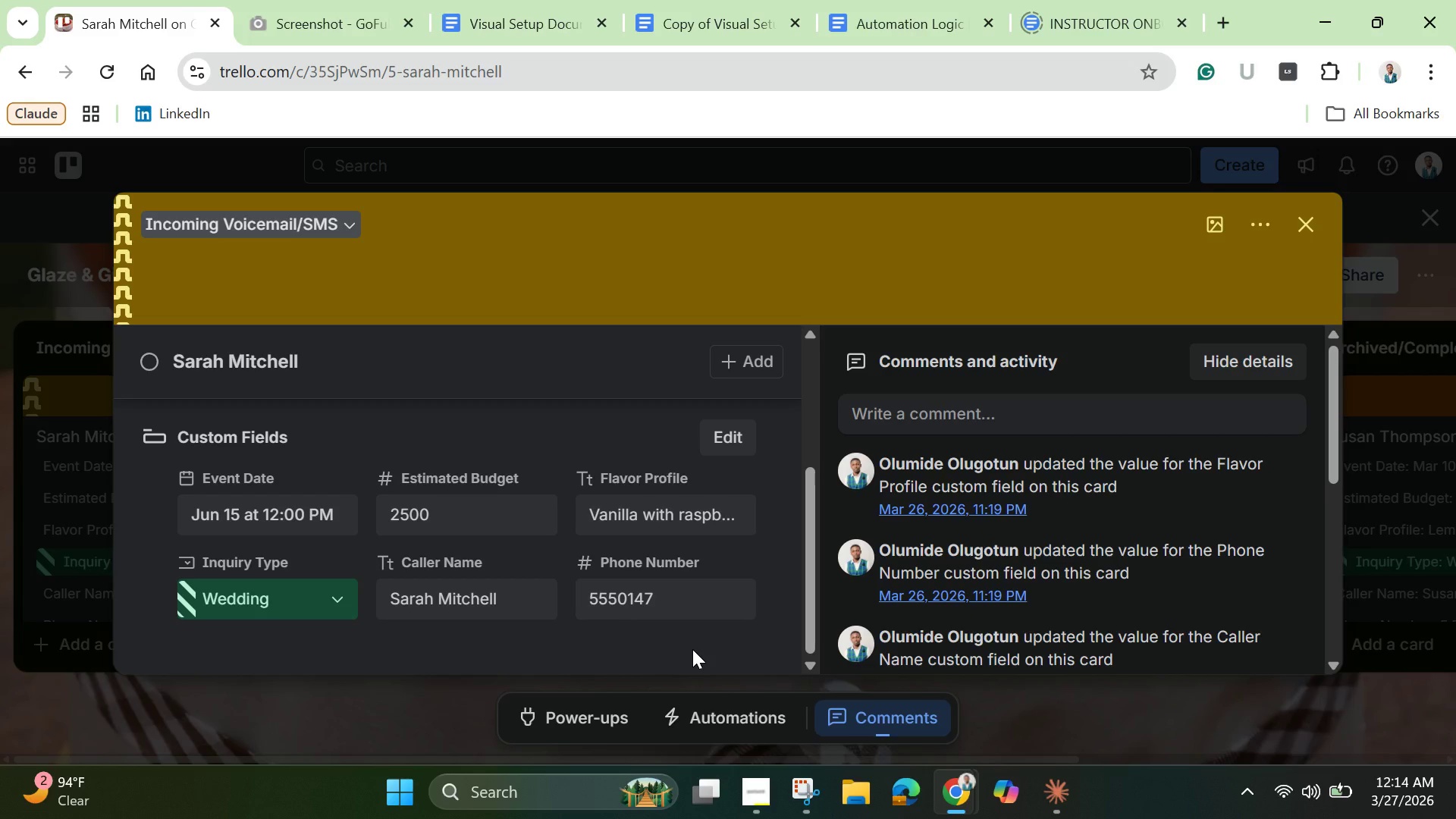 
scroll: coordinate [692, 649], scroll_direction: up, amount: 2.0
 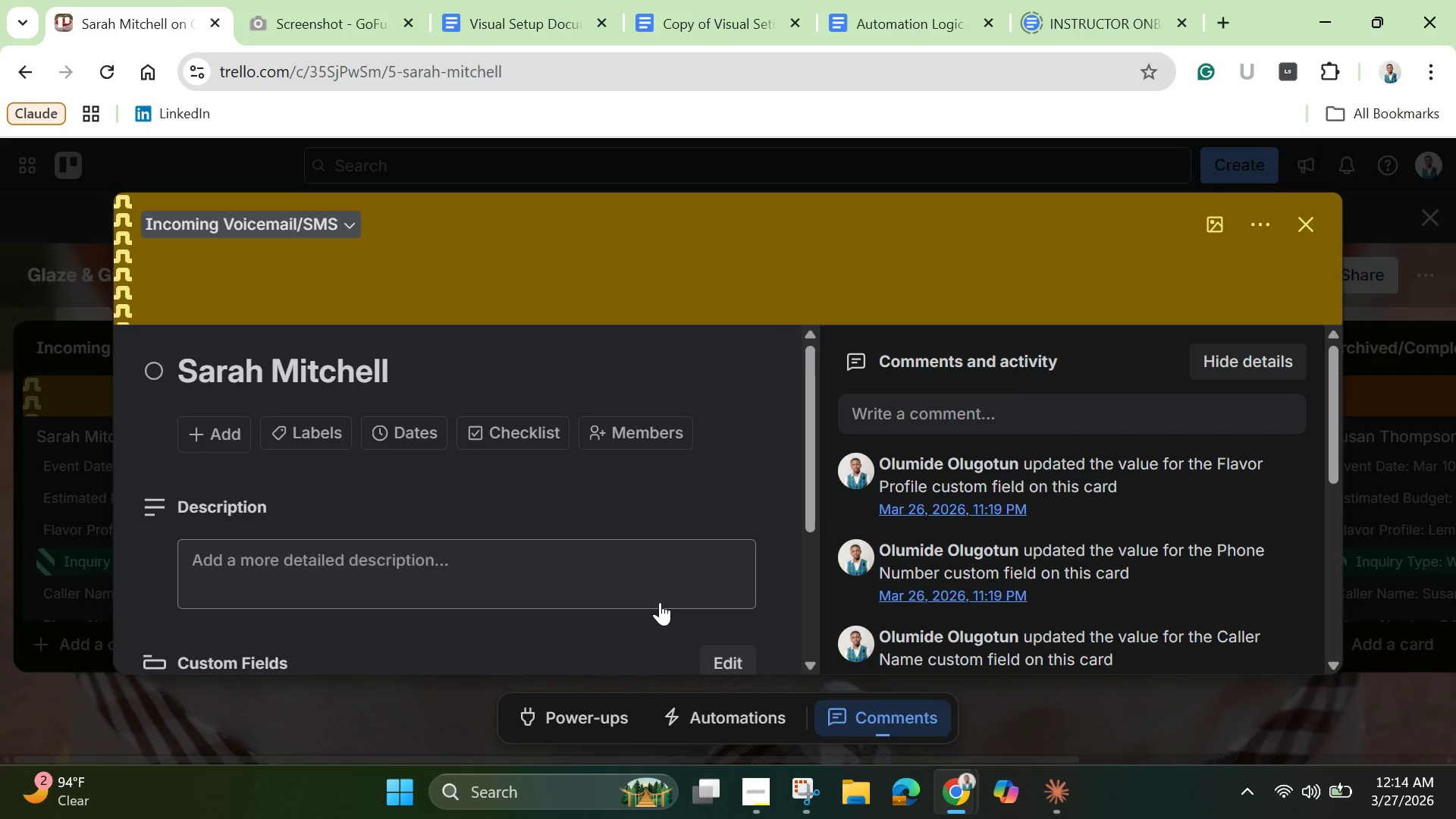 
scroll: coordinate [660, 602], scroll_direction: down, amount: 1.0
 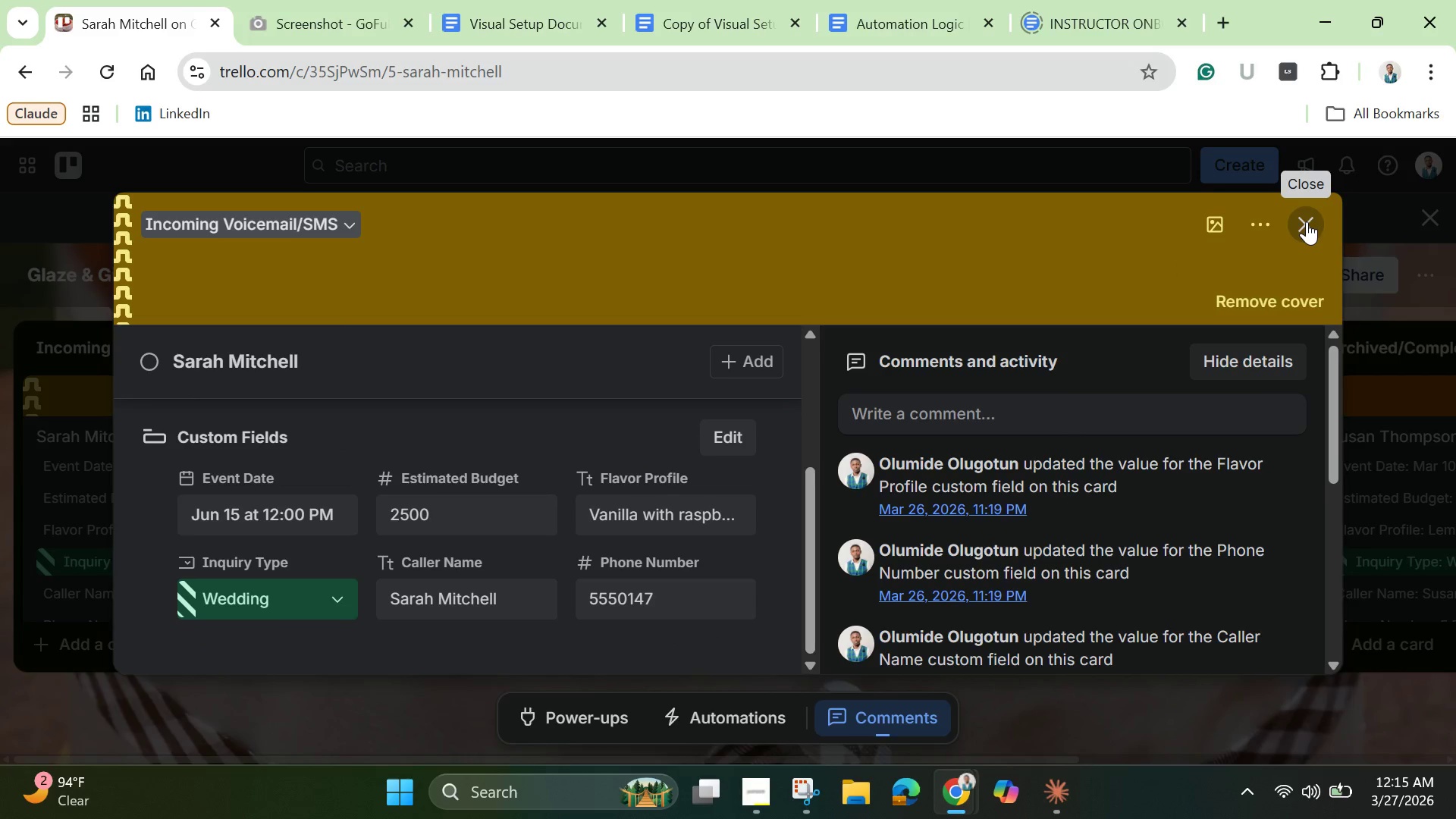 
left_click([1307, 221])
 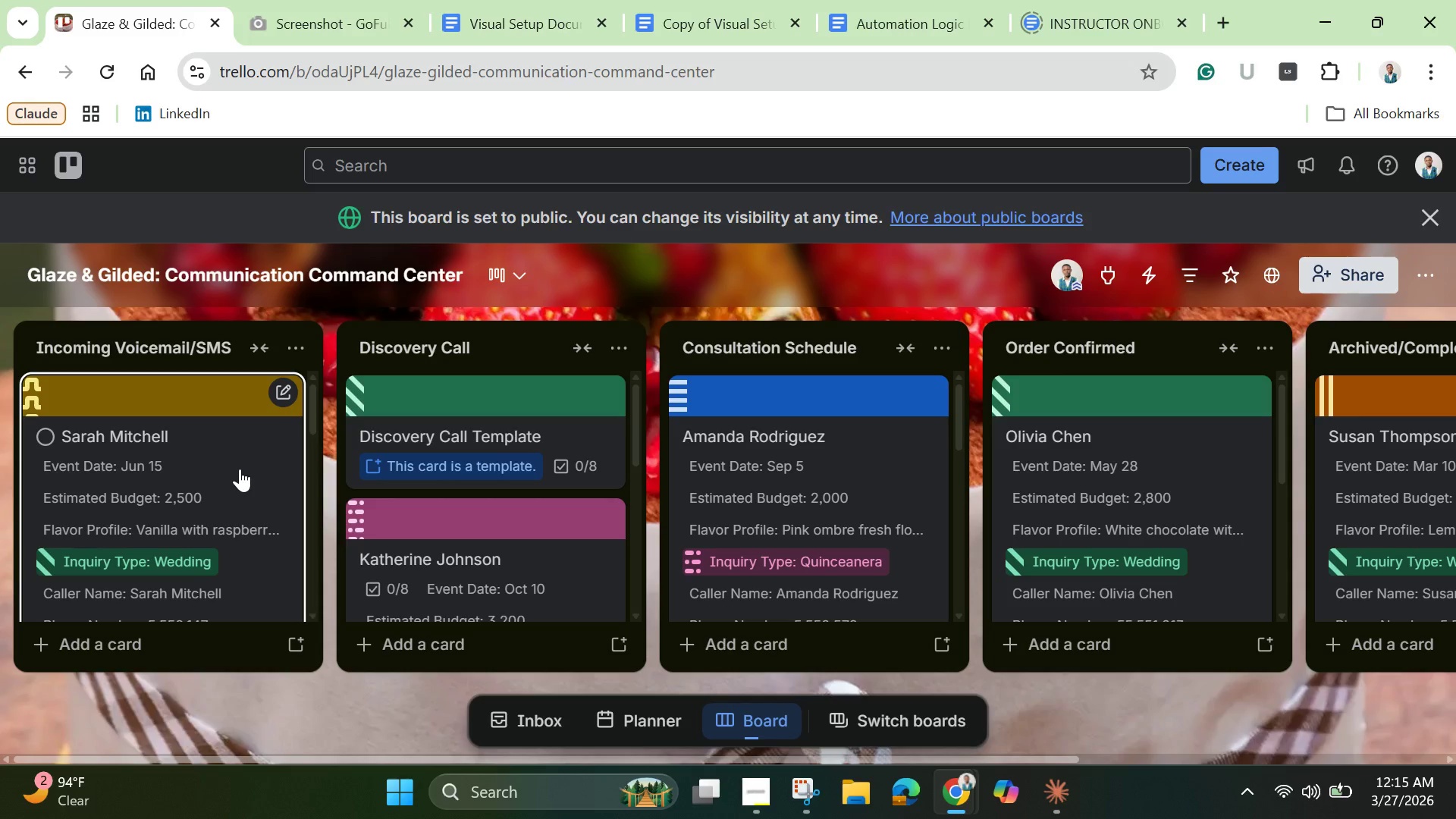 
left_click_drag(start_coordinate=[240, 469], to_coordinate=[519, 429])
 